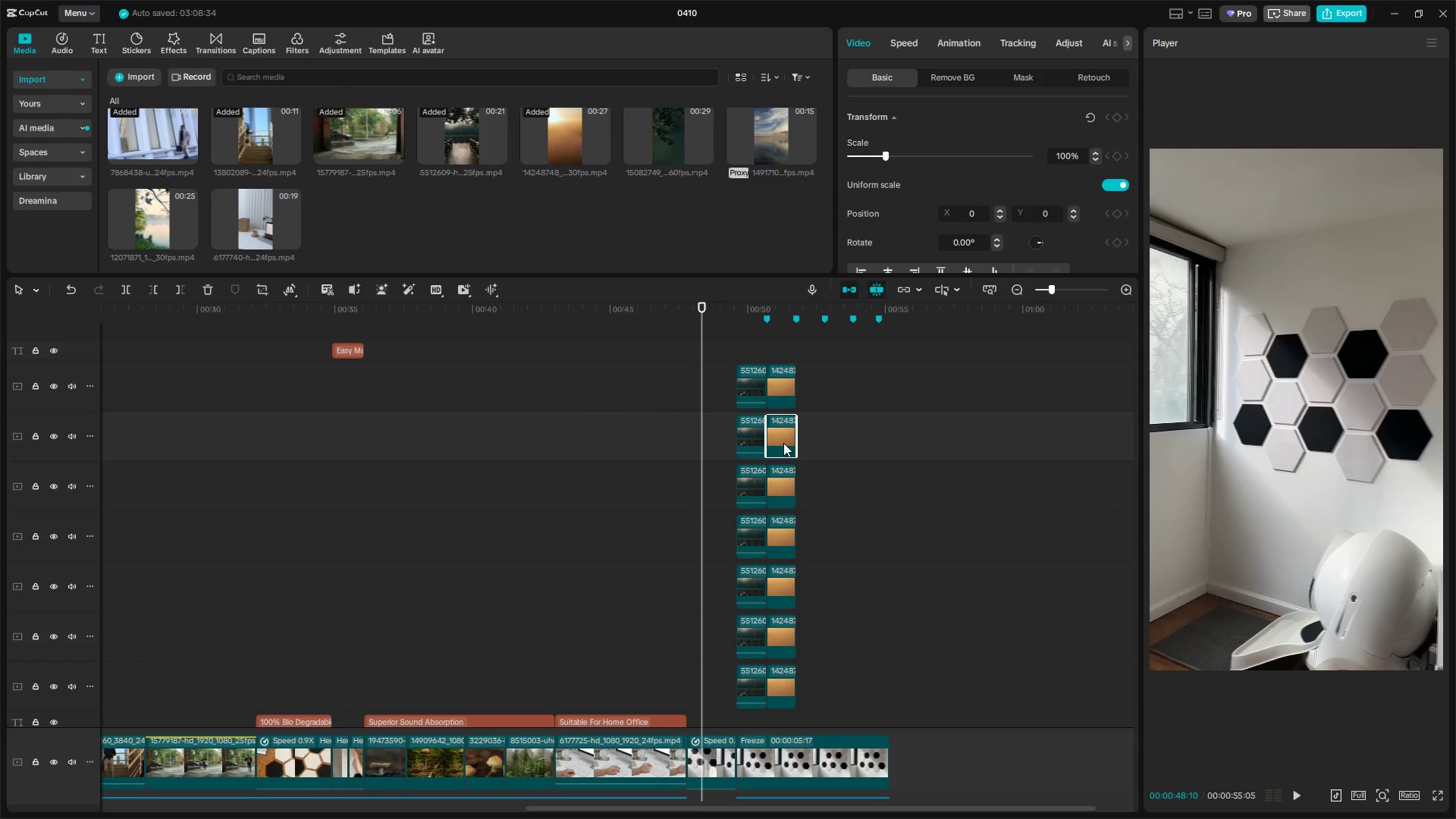 
key(Control+Shift+V)
 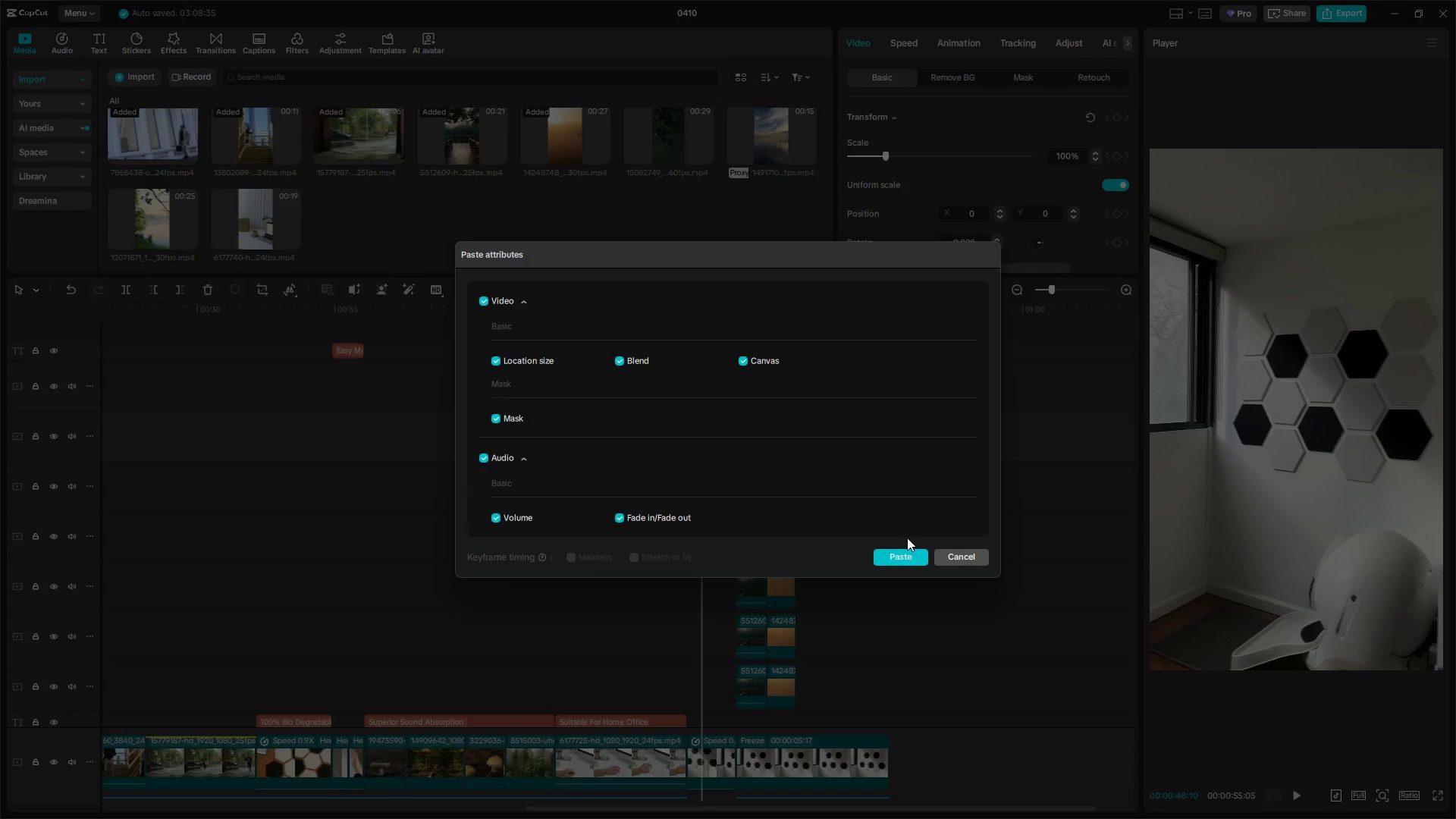 
left_click([916, 560])
 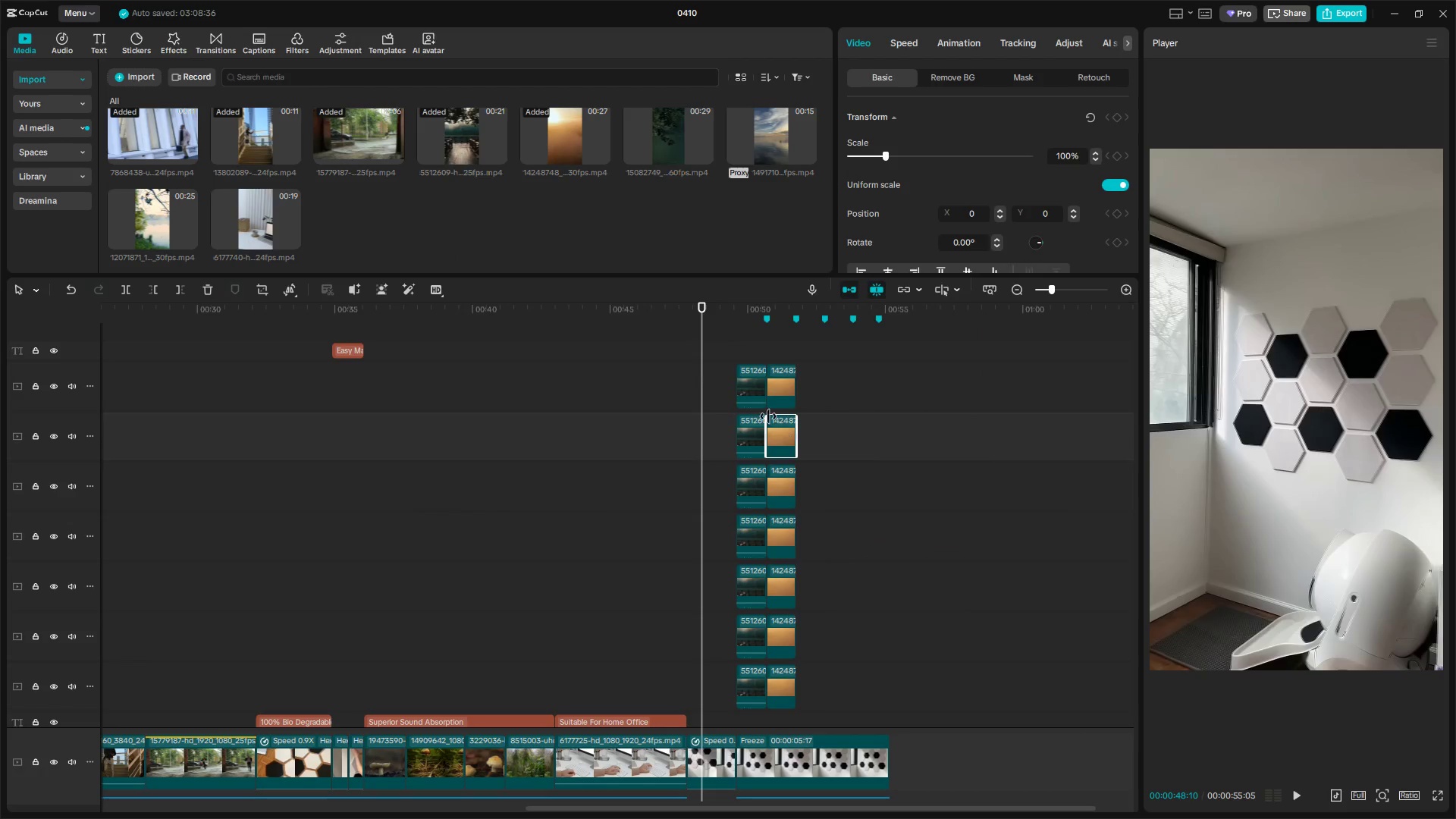 
left_click([747, 387])
 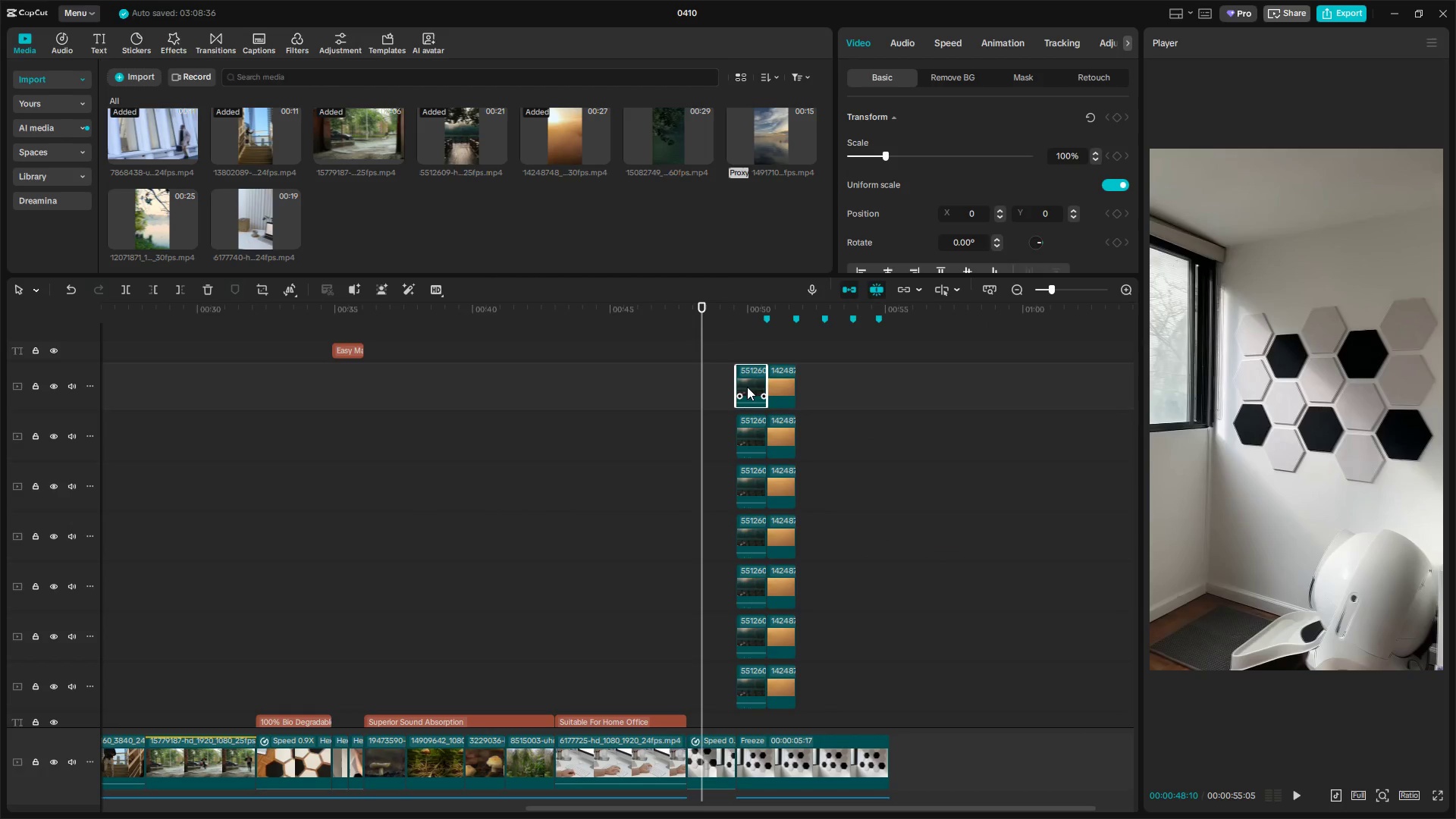 
key(Control+Shift+C)
 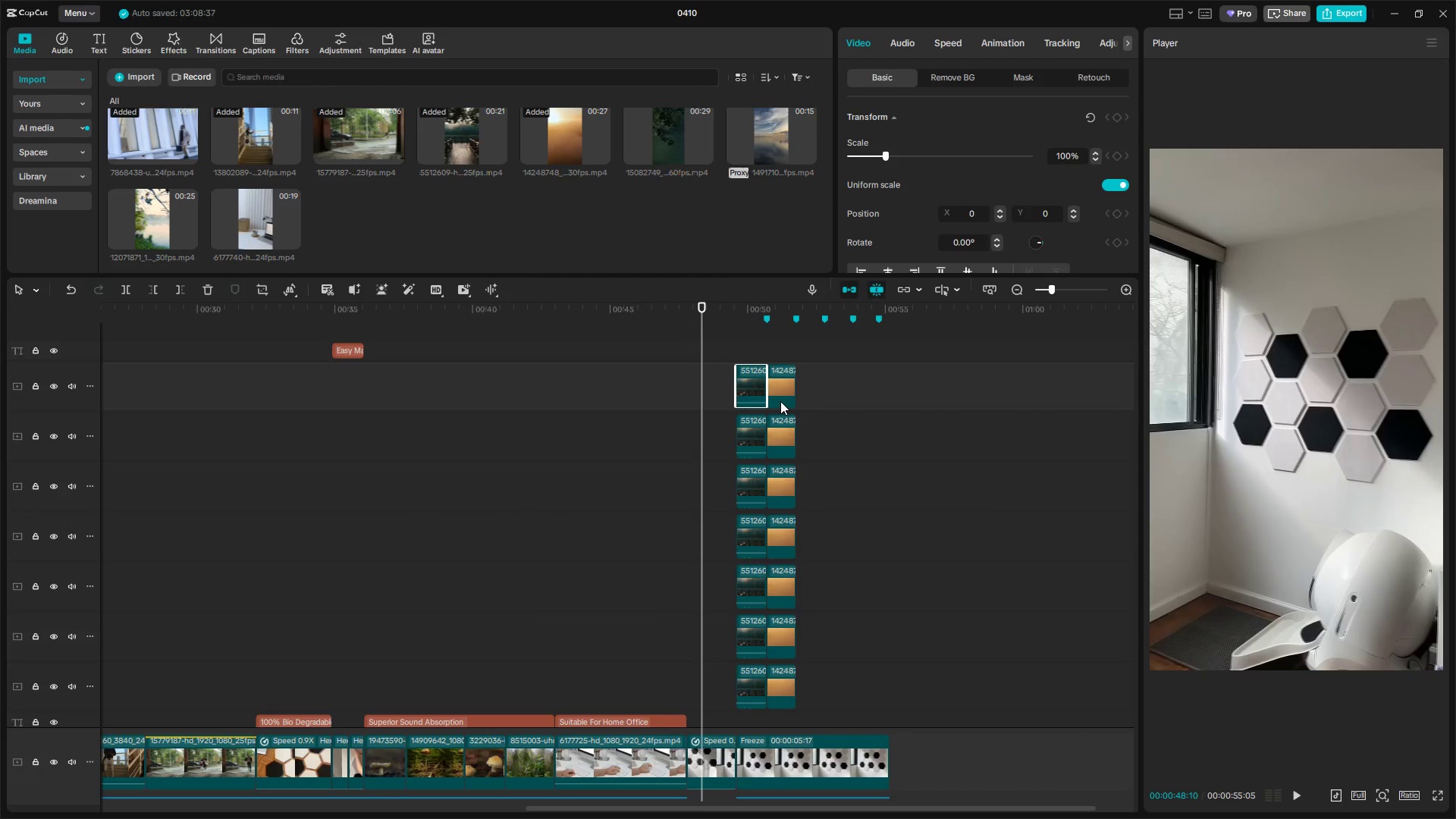 
left_click([781, 395])
 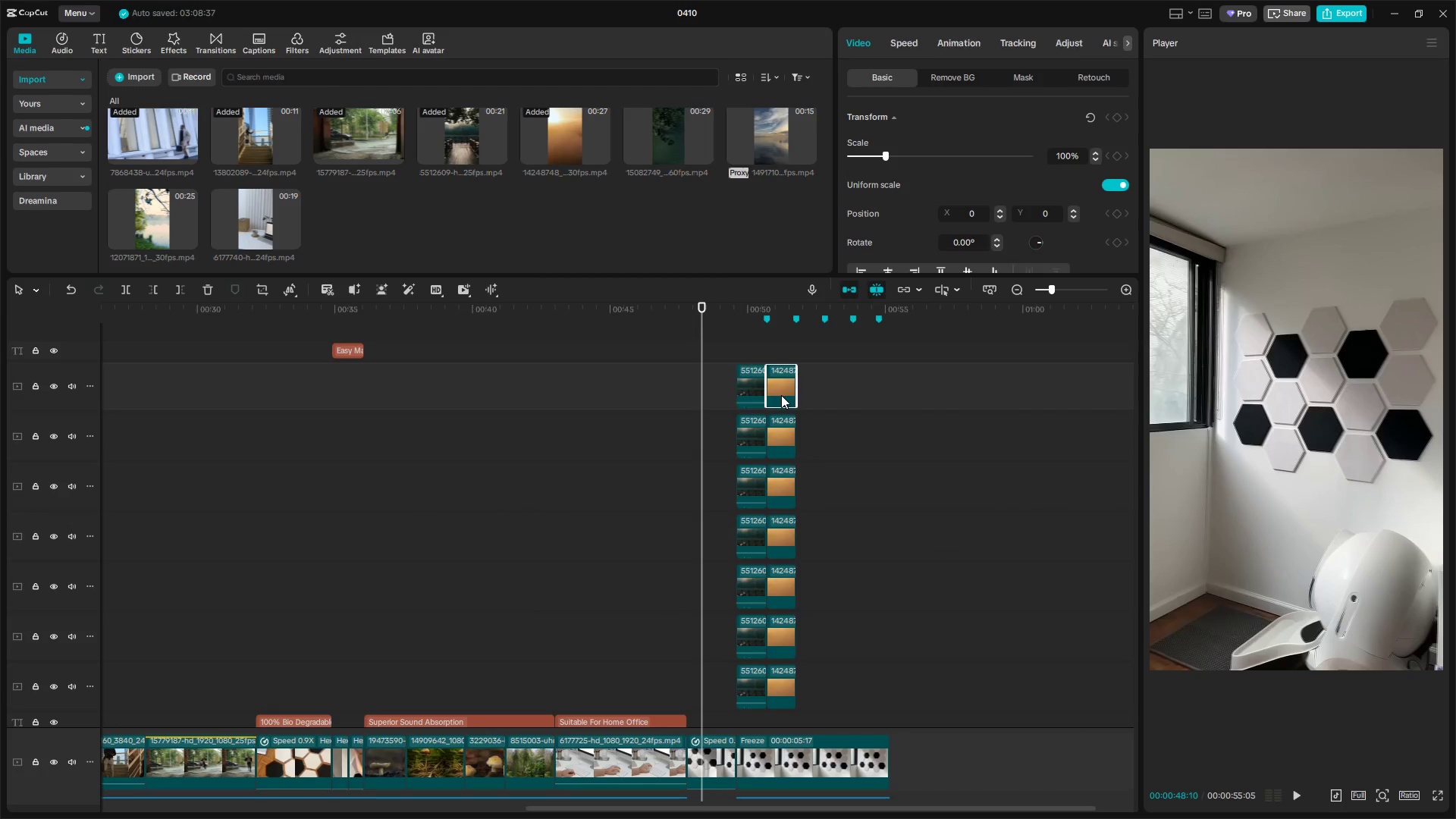 
key(Control+Shift+V)
 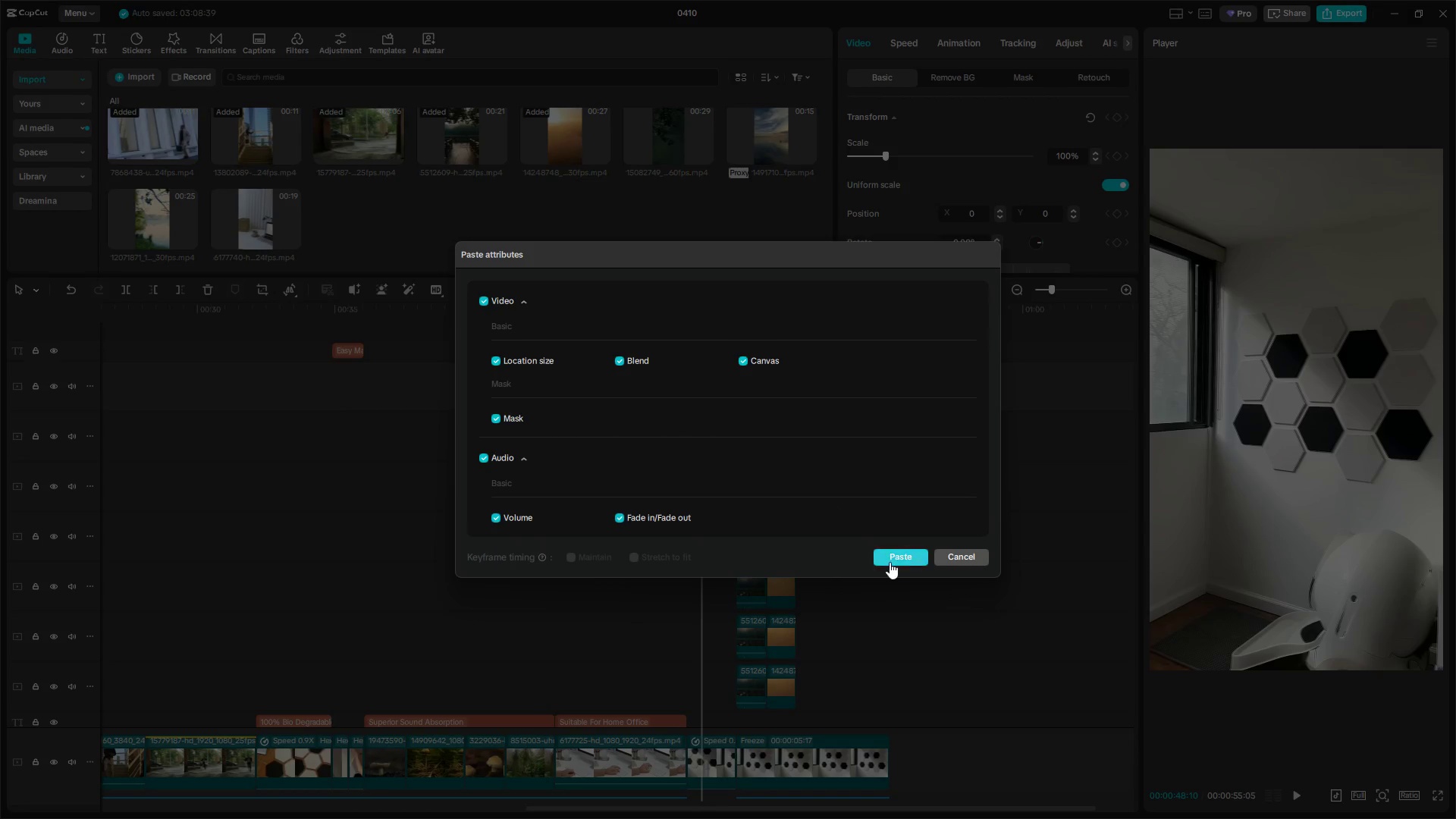 
left_click([905, 550])
 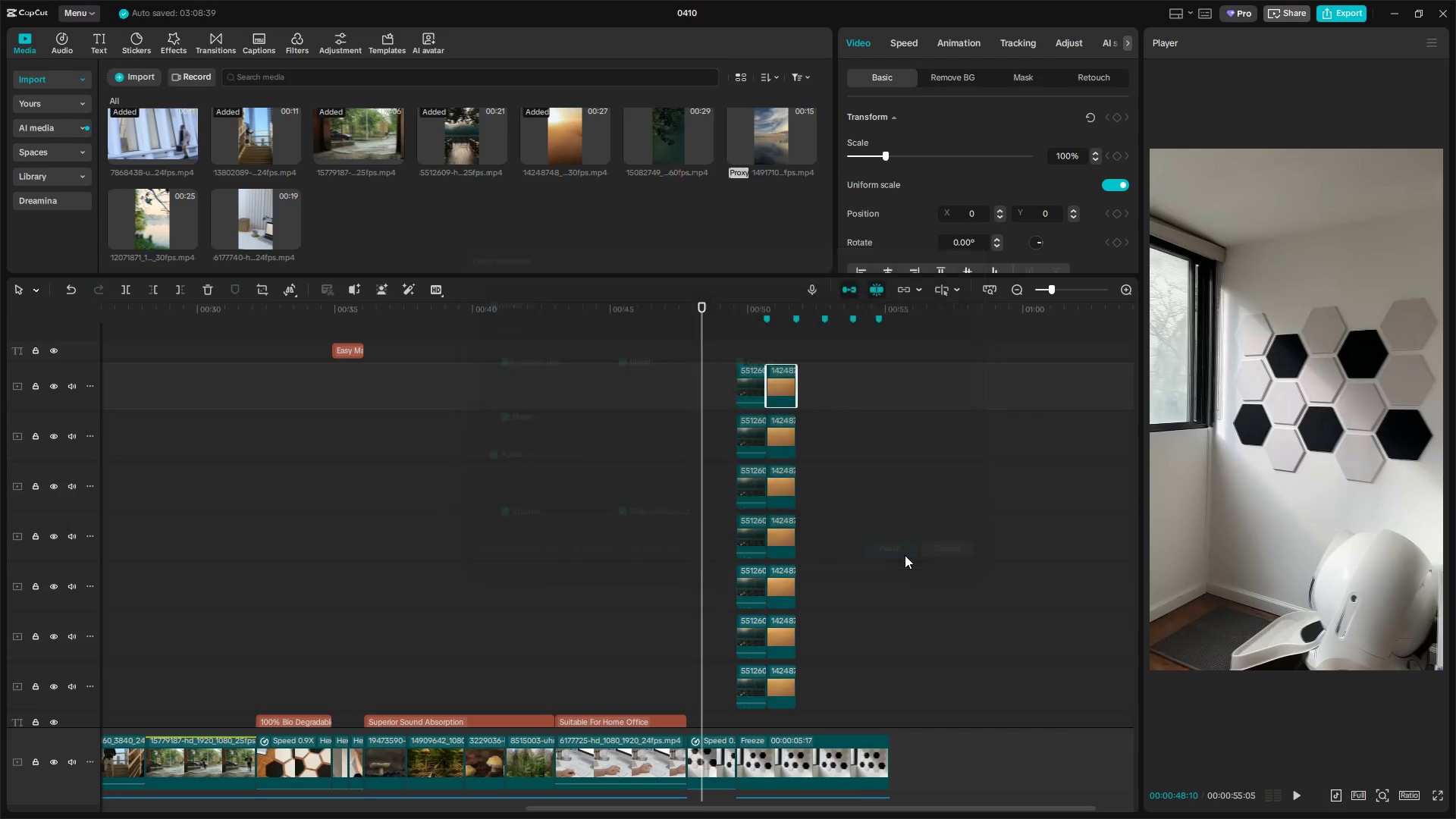 
key(Space)
 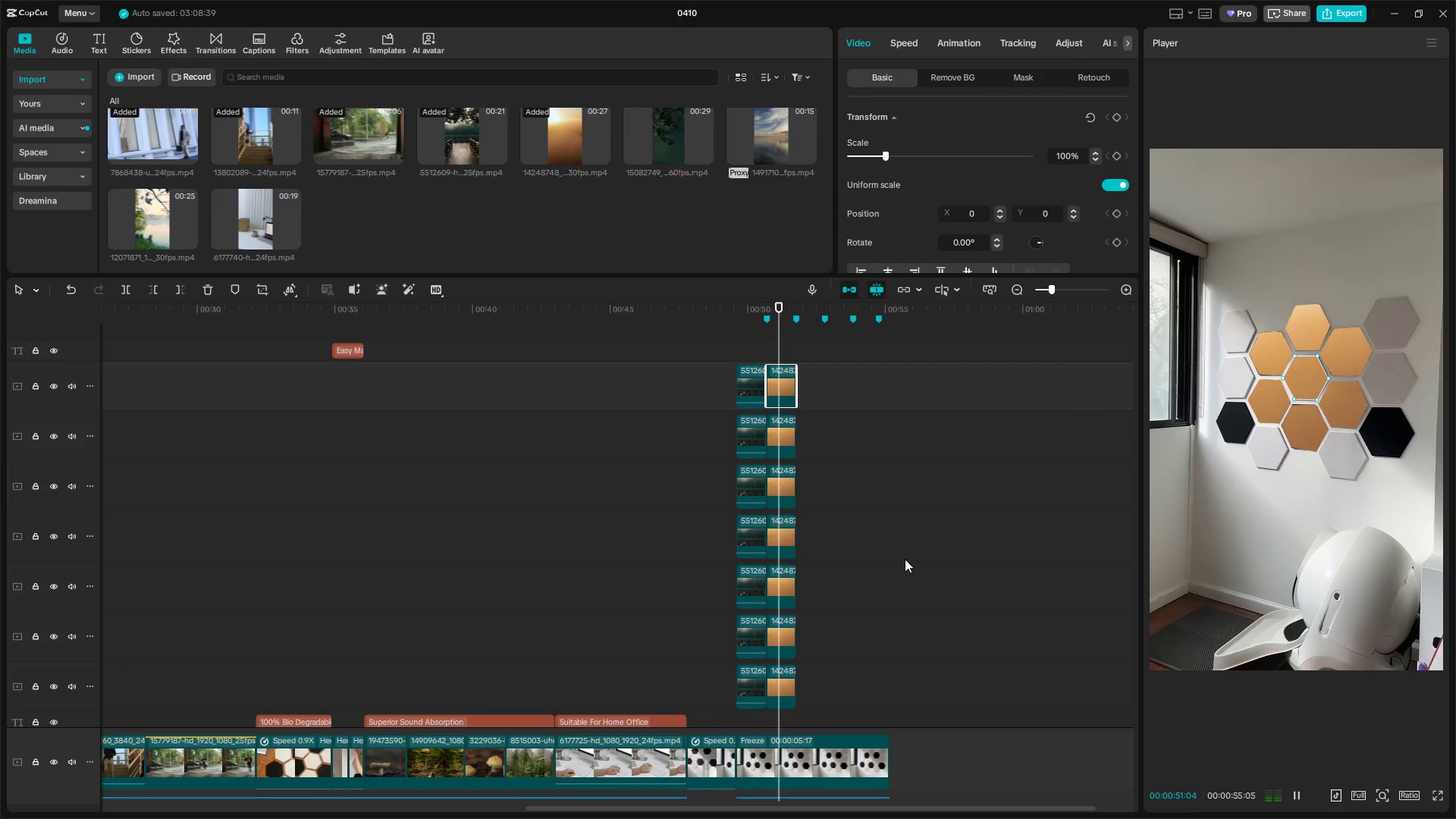 
key(Space)
 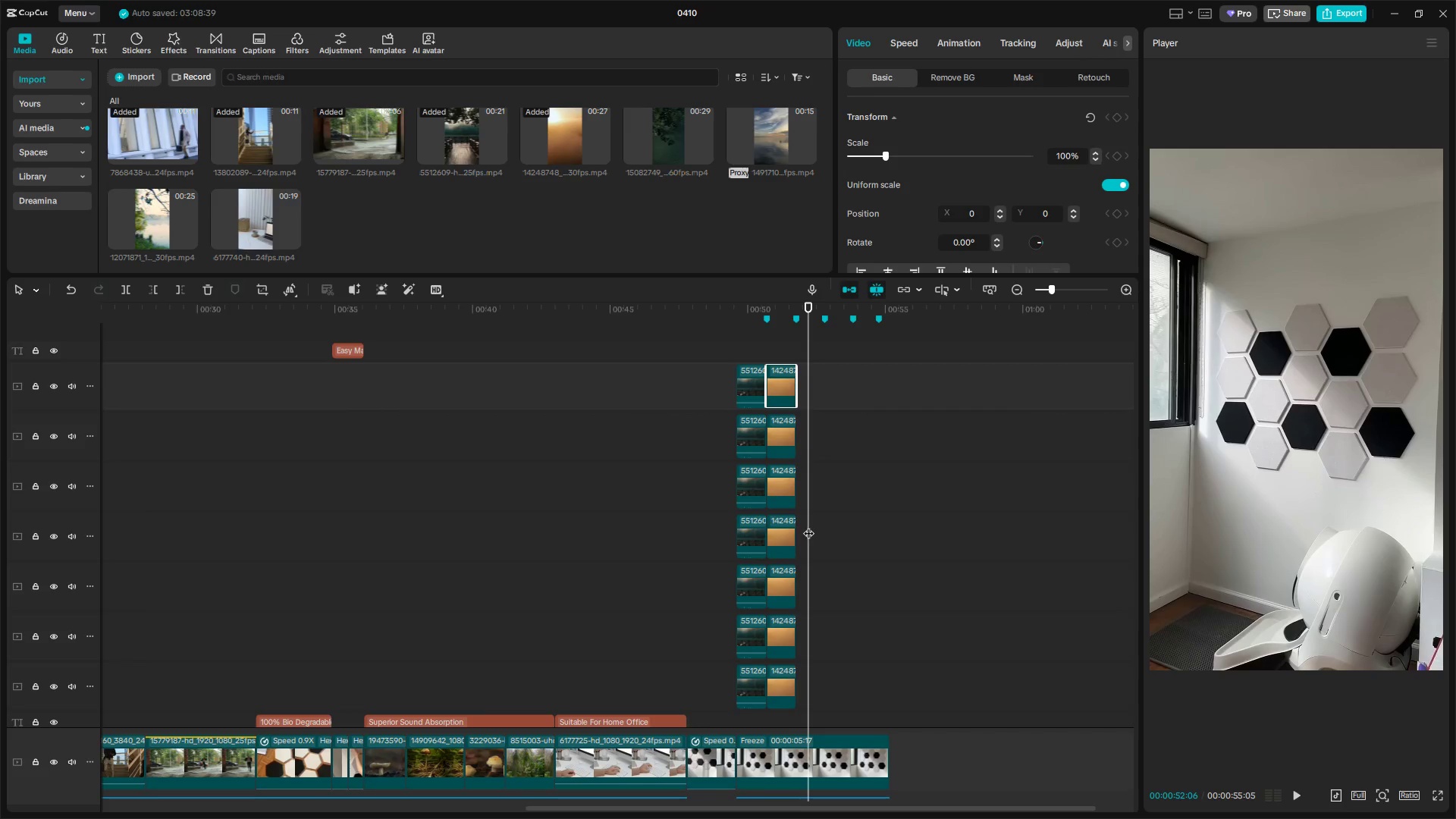 
left_click_drag(start_coordinate=[806, 526], to_coordinate=[799, 526])
 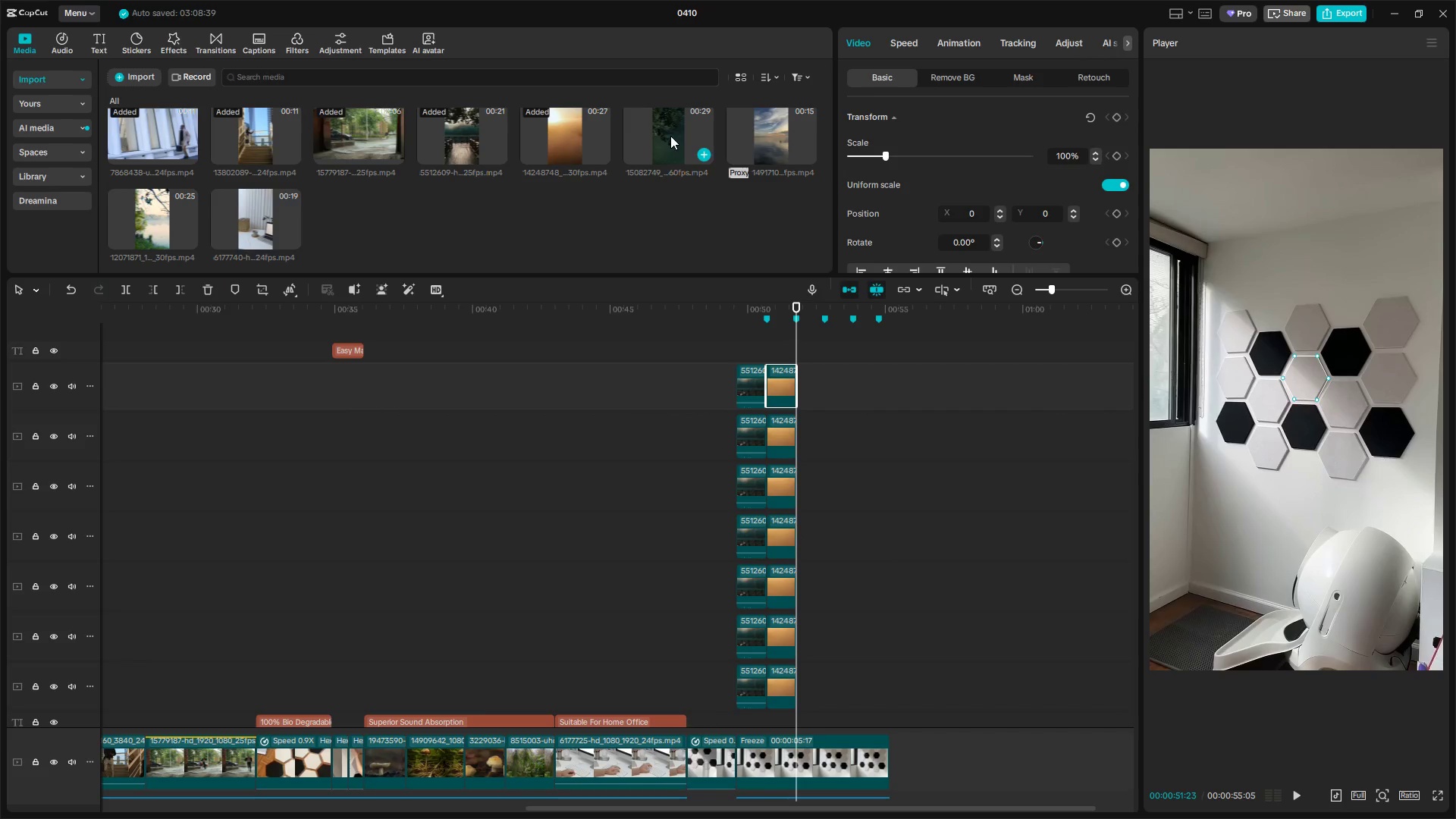 
left_click_drag(start_coordinate=[775, 141], to_coordinate=[792, 387])
 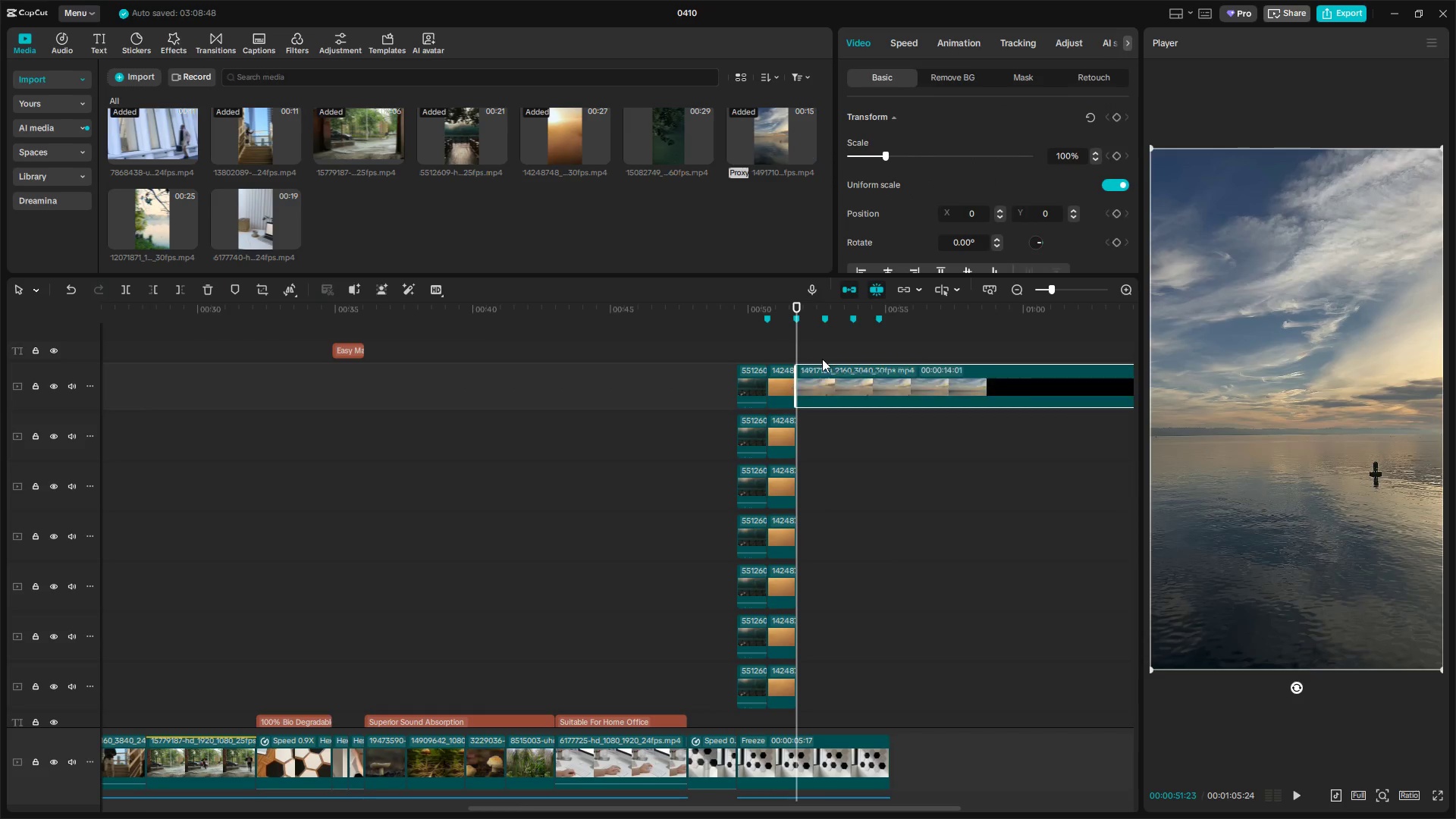 
left_click([823, 344])
 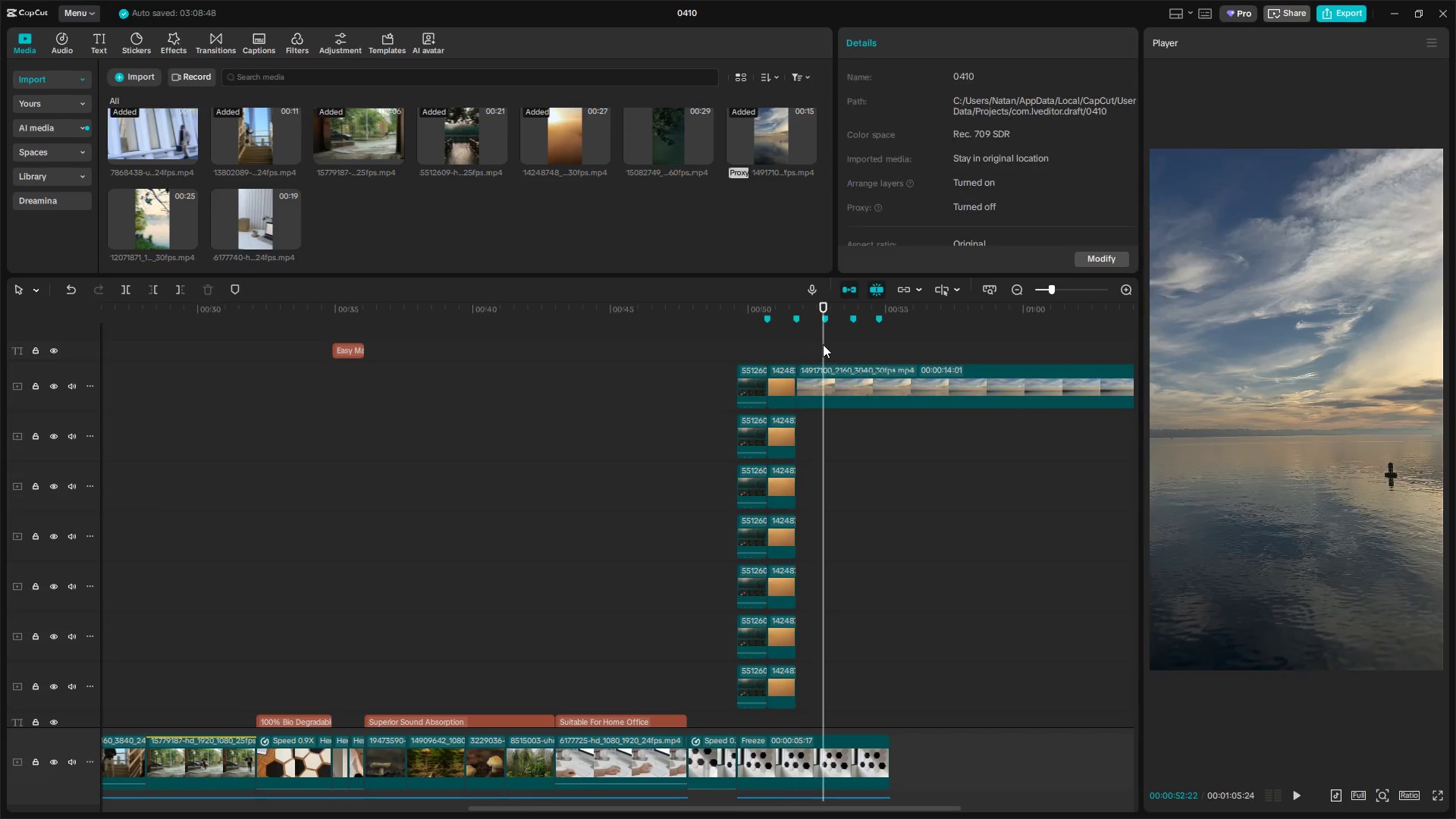 
left_click_drag(start_coordinate=[823, 344], to_coordinate=[827, 345])
 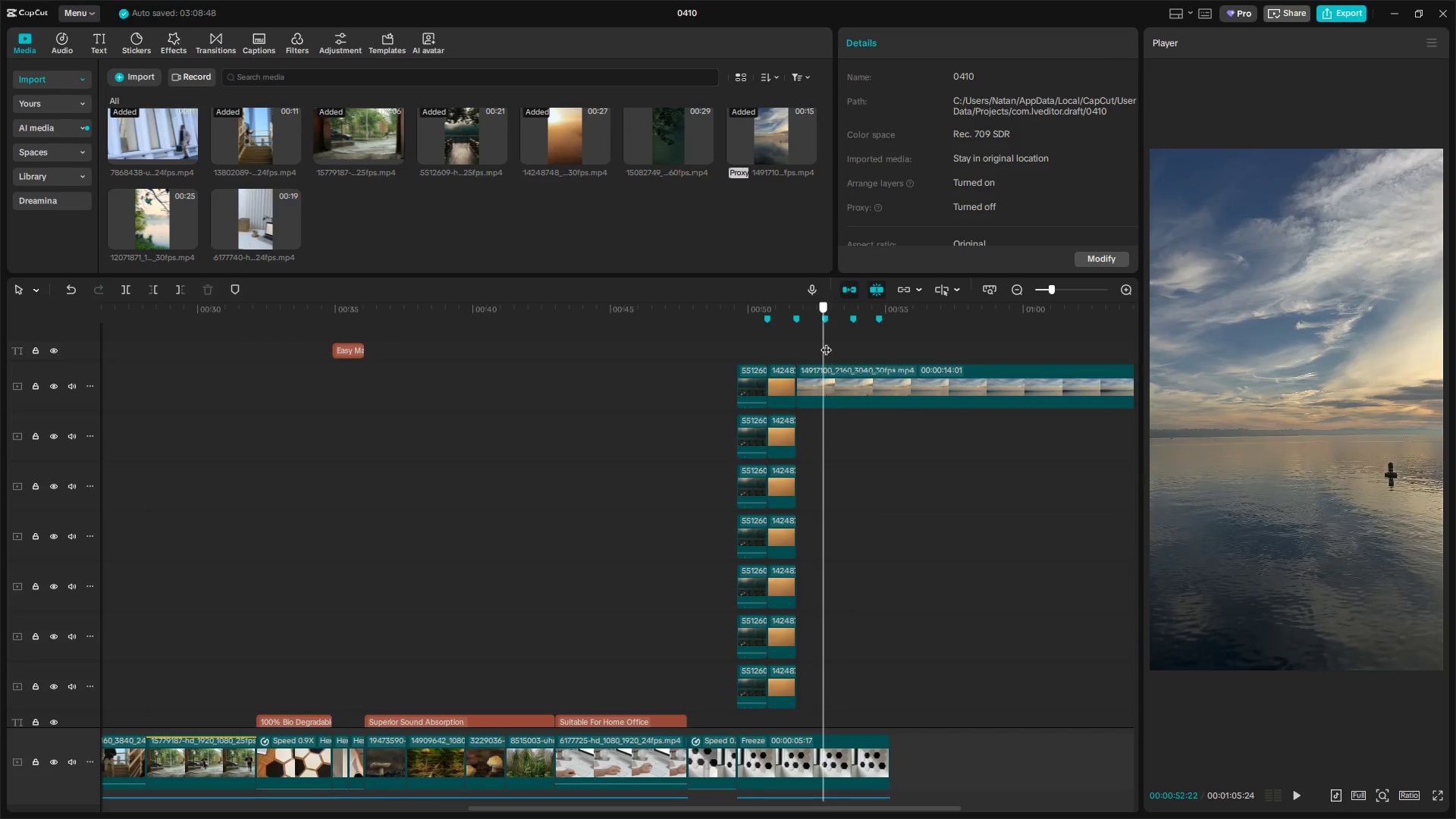 
left_click([843, 375])
 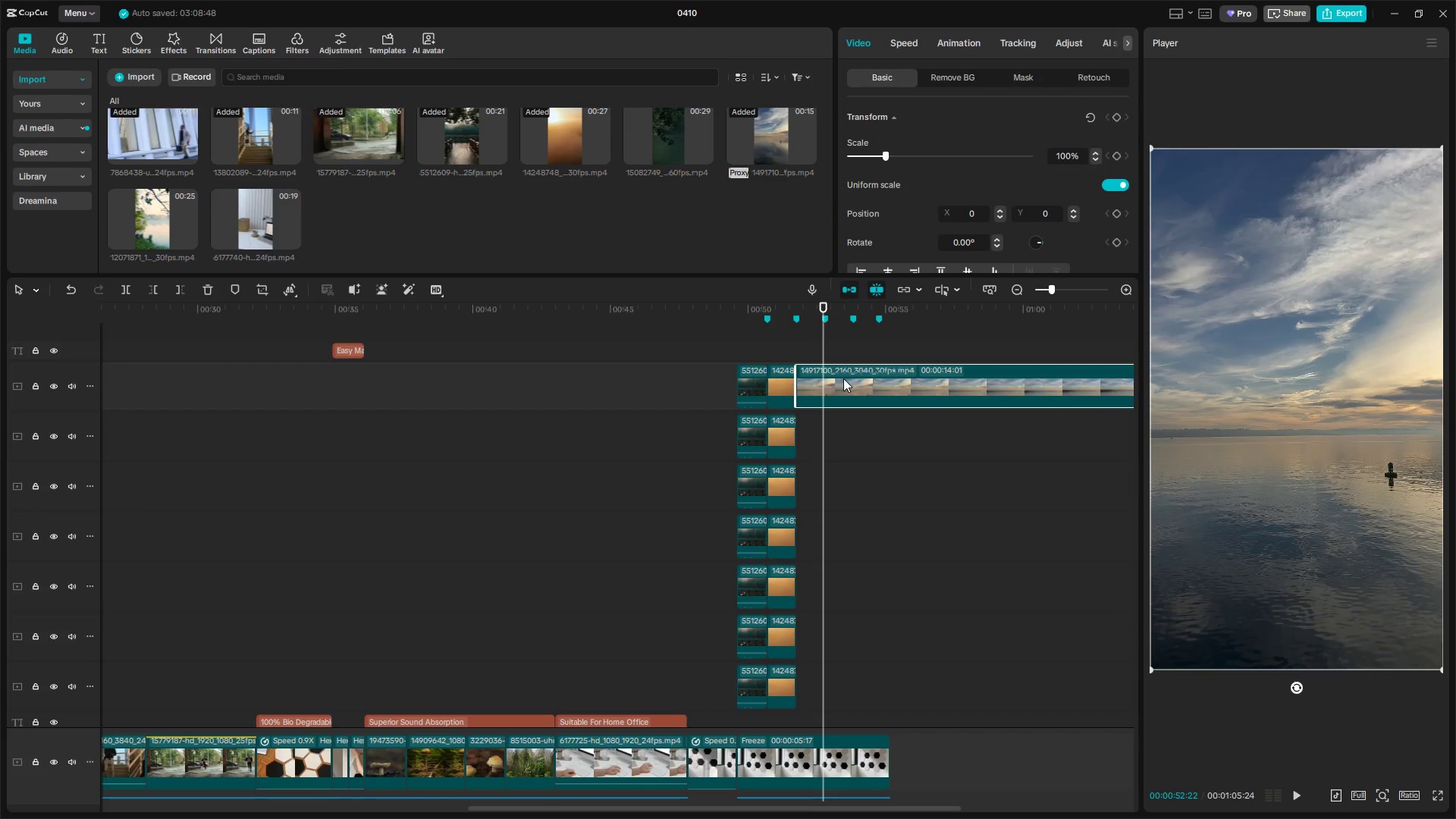 
key(W)
 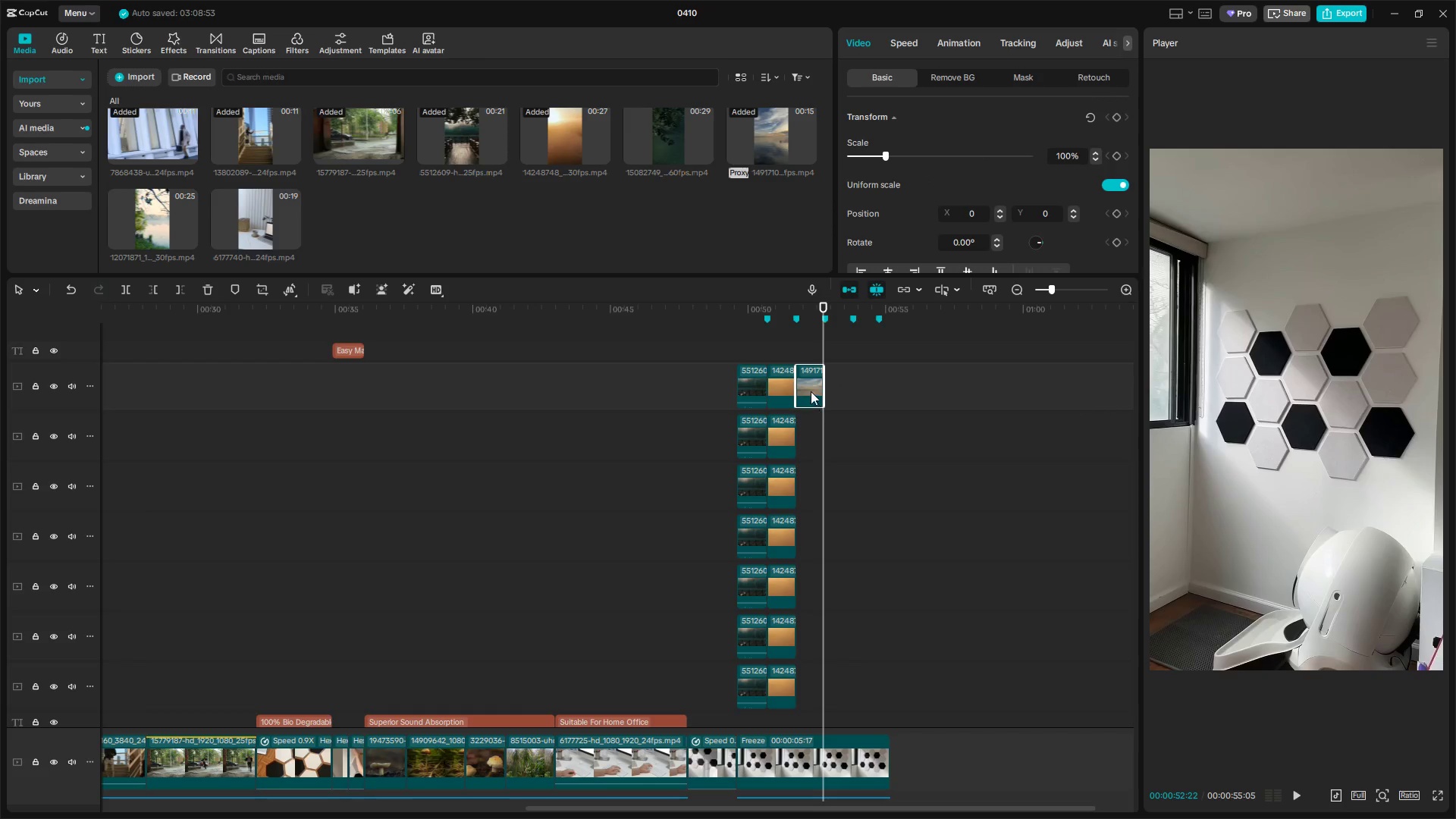 
left_click([813, 388])
 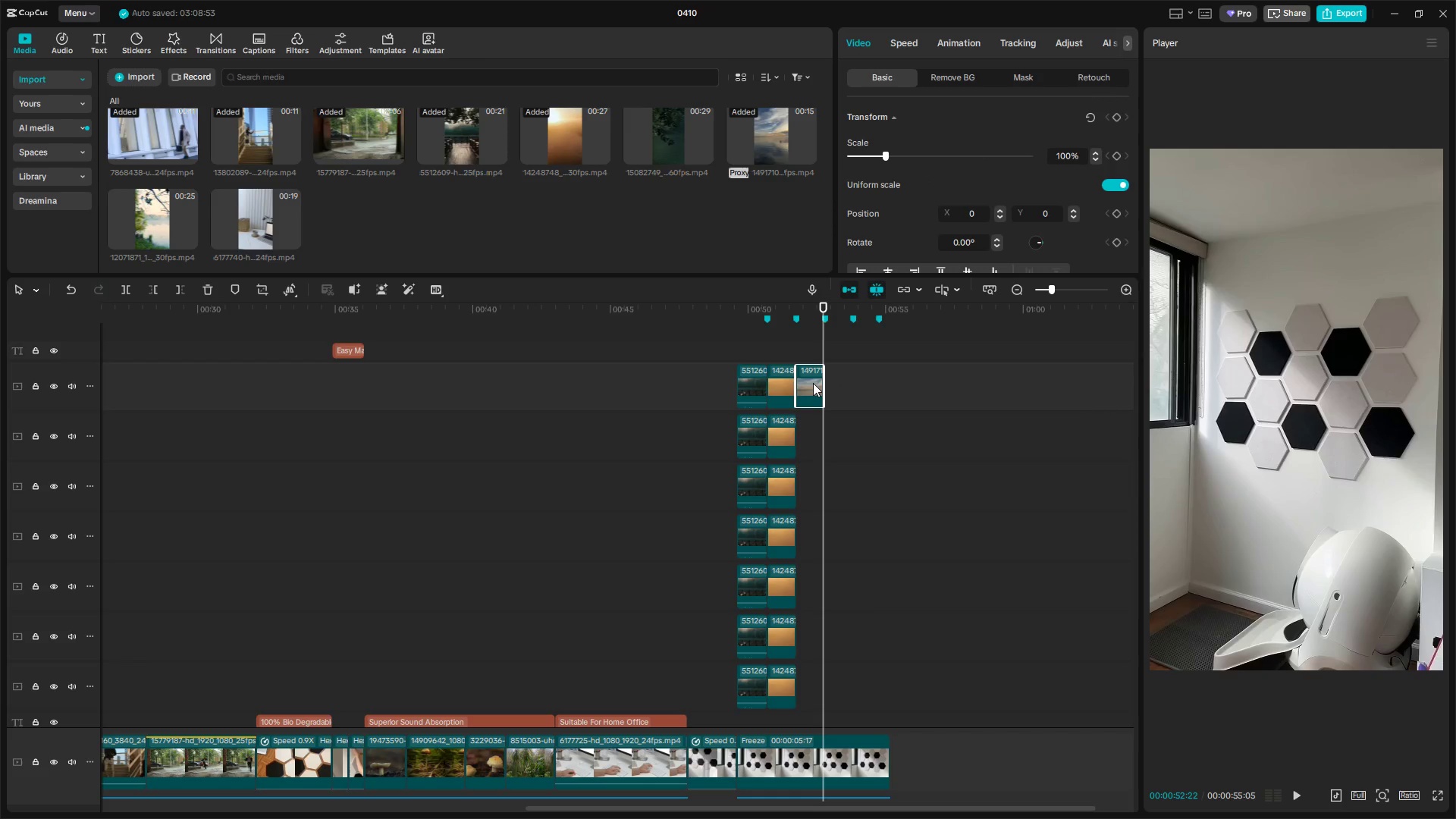 
key(Control+C)
 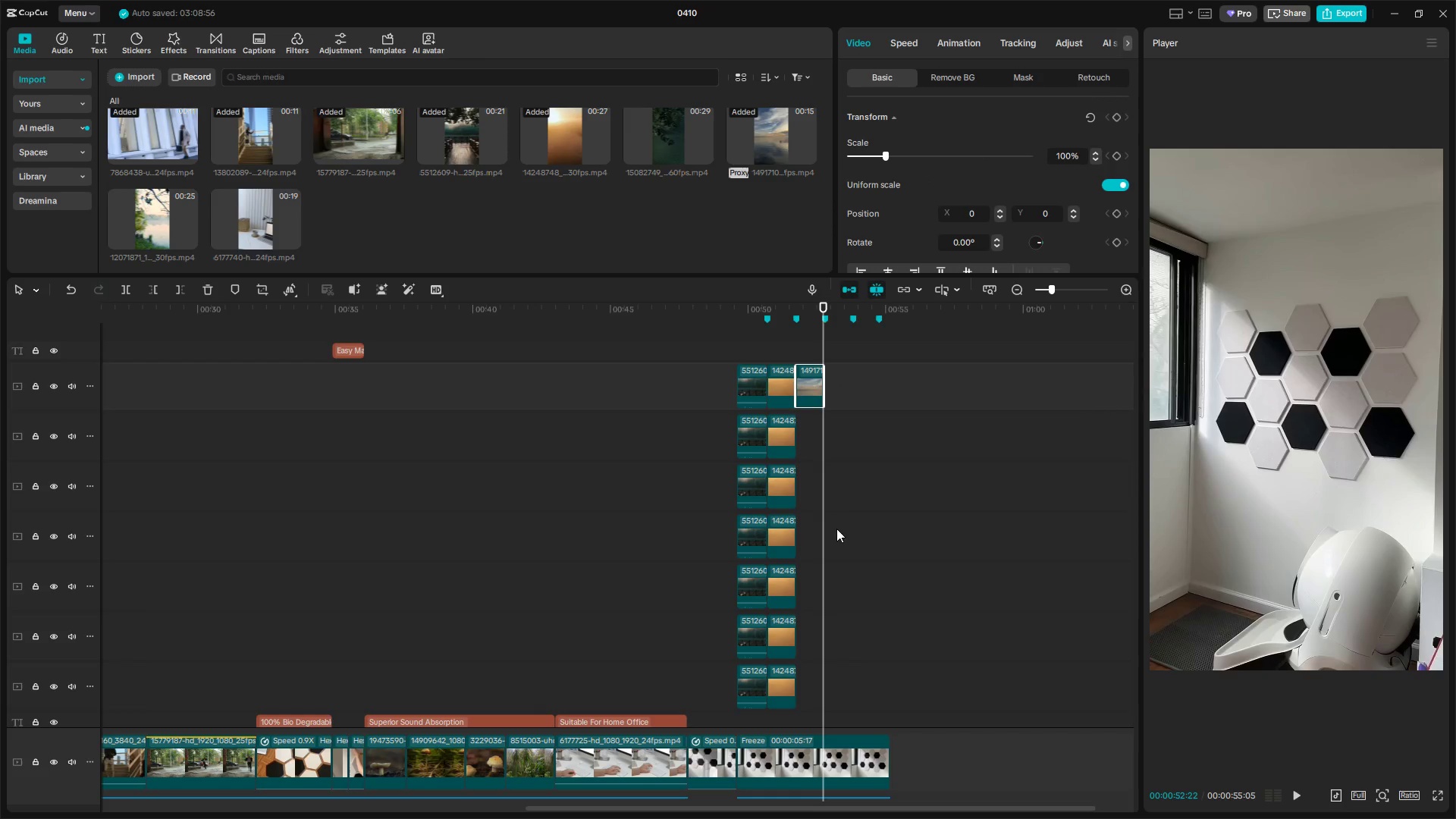 
left_click([846, 573])
 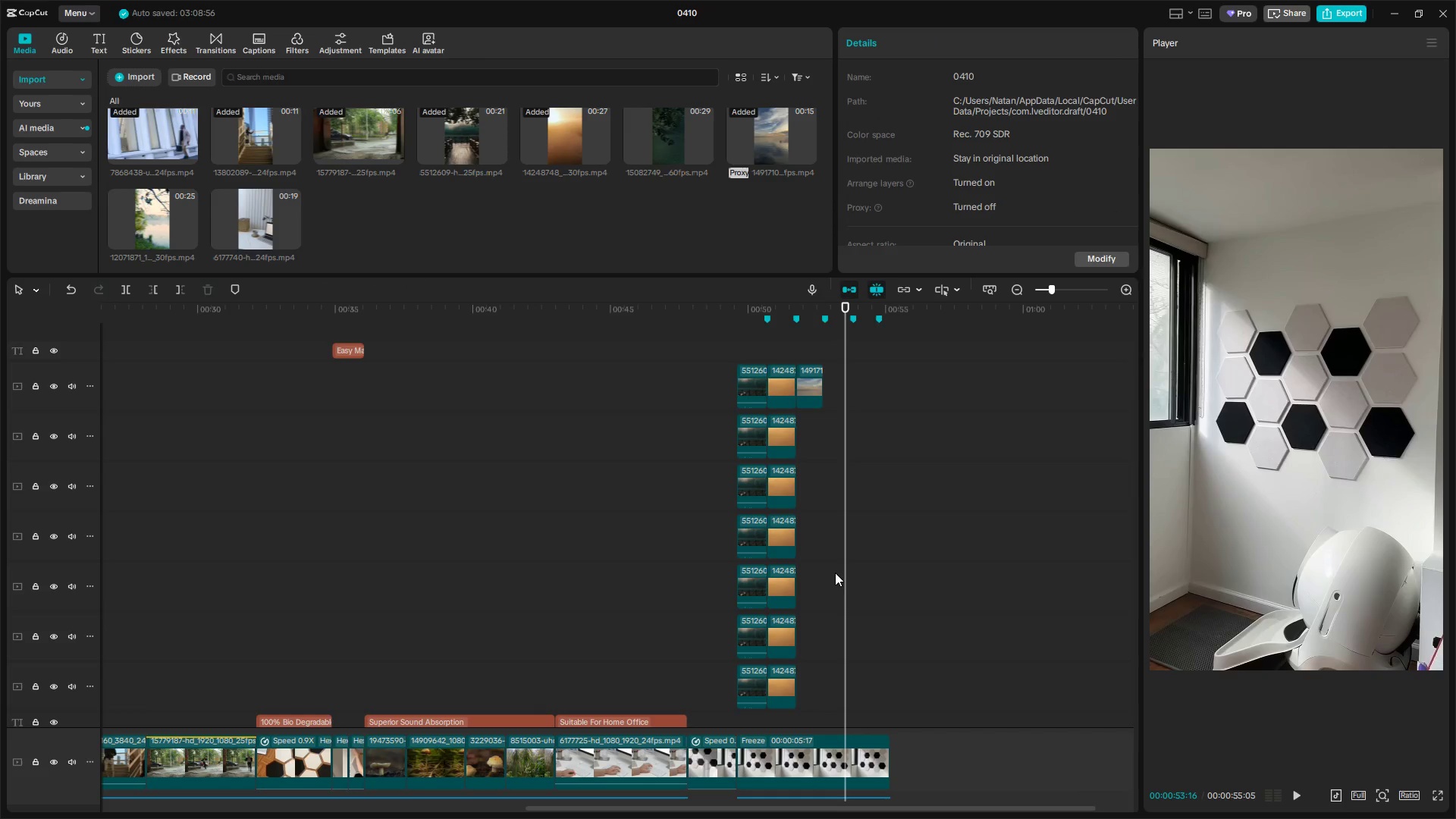 
left_click_drag(start_coordinate=[835, 573], to_coordinate=[803, 575])
 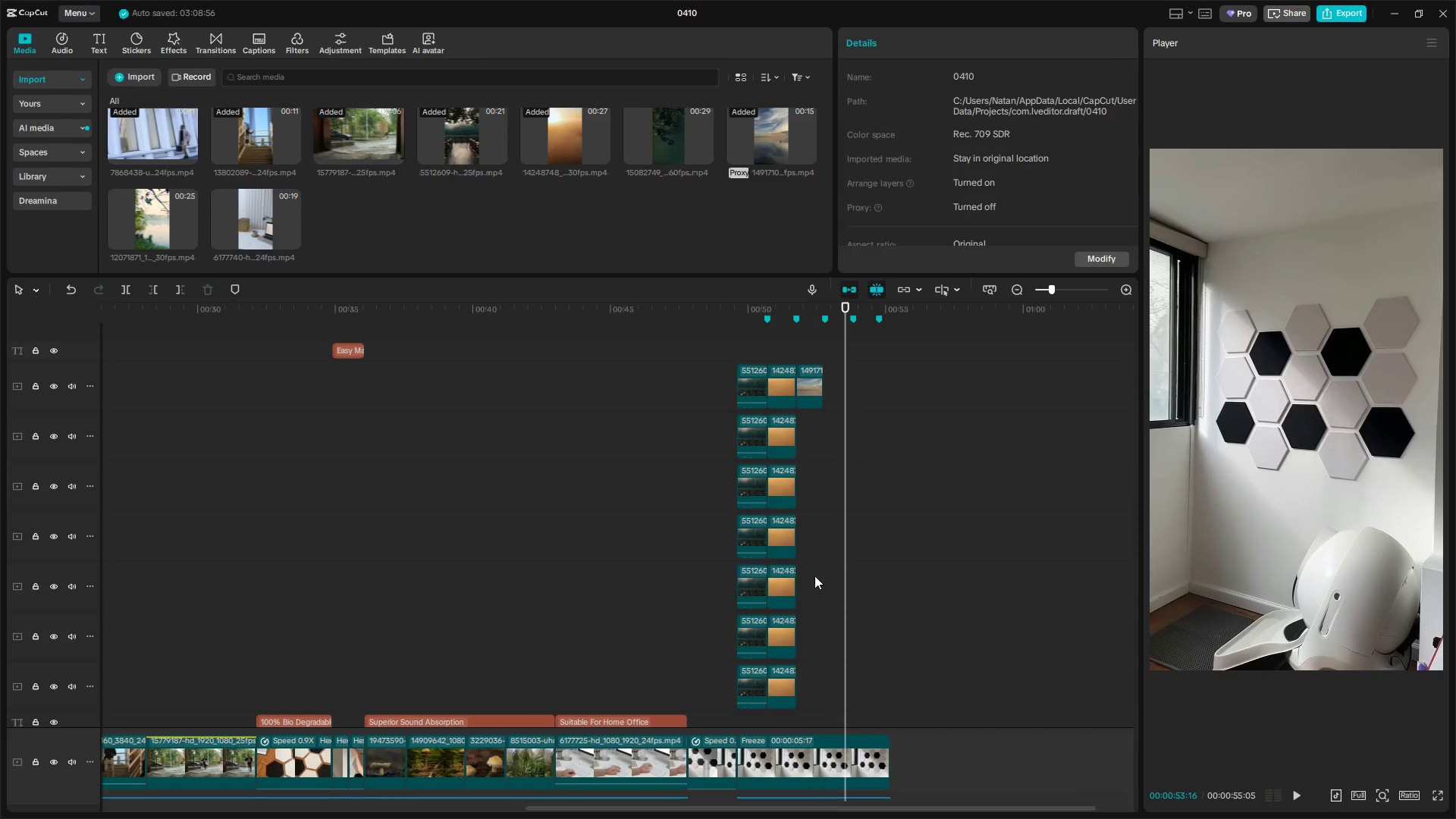 
triple_click([817, 574])
 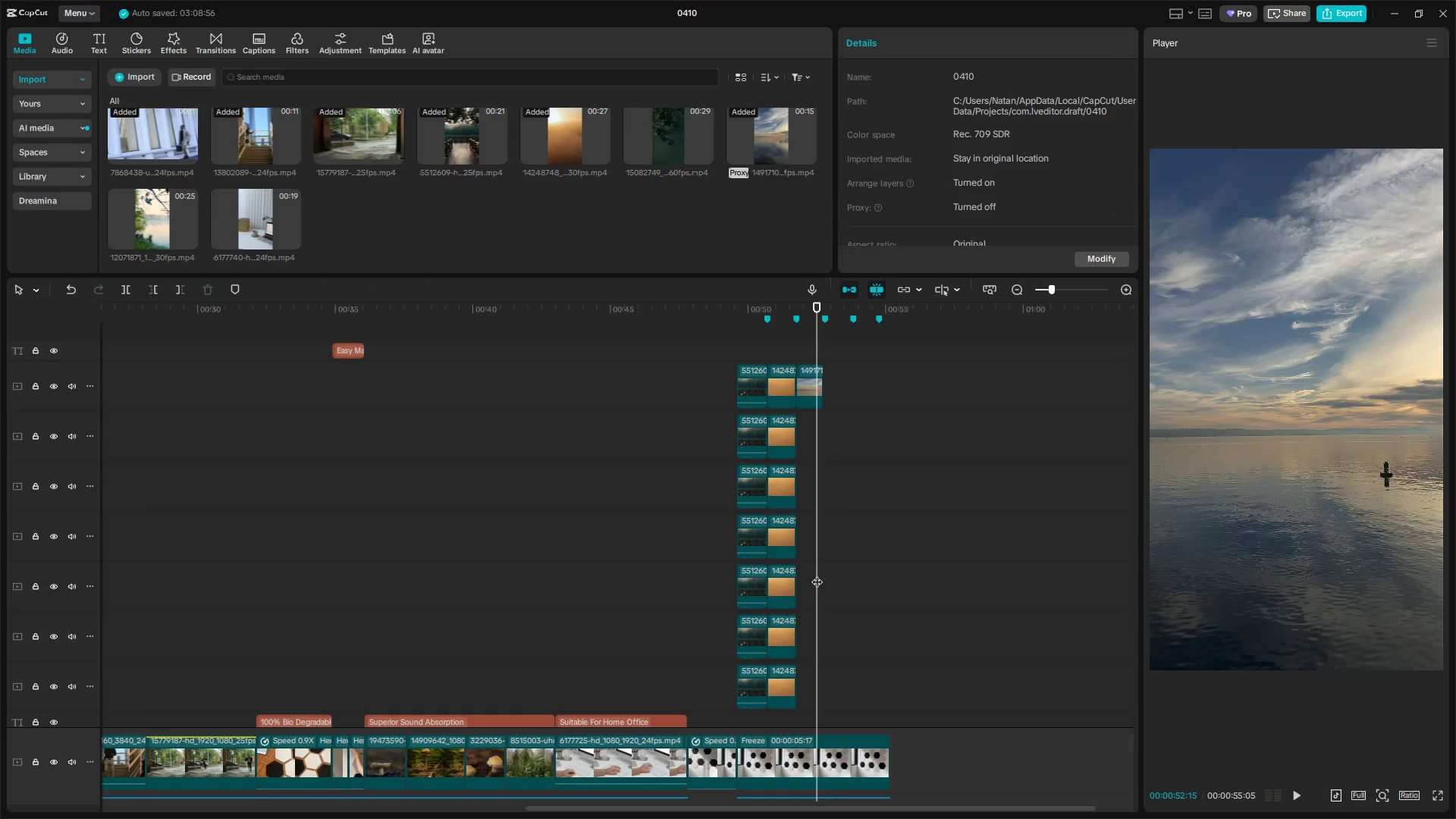 
left_click_drag(start_coordinate=[815, 574], to_coordinate=[799, 574])
 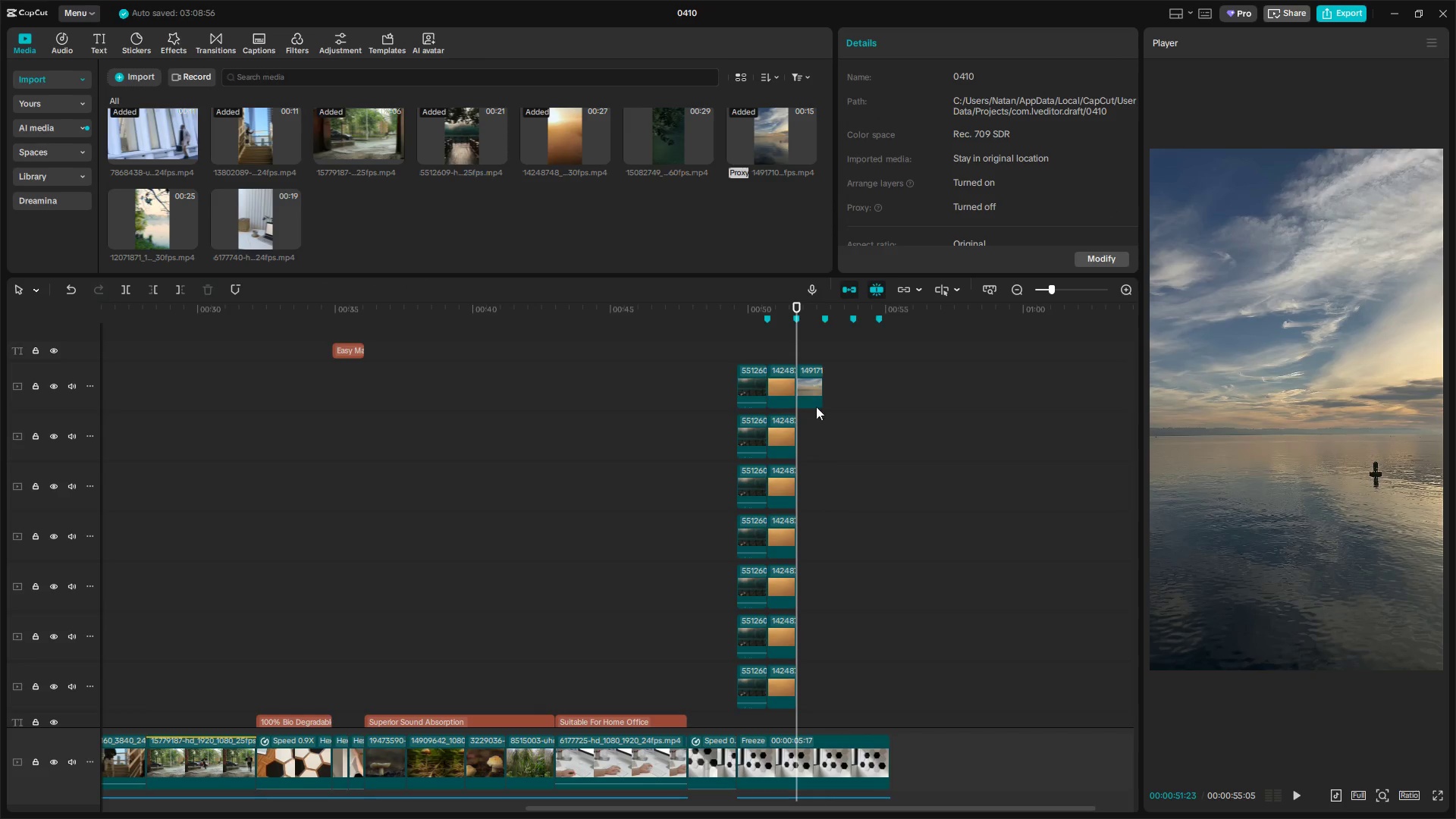 
left_click_drag(start_coordinate=[805, 381], to_coordinate=[805, 688])
 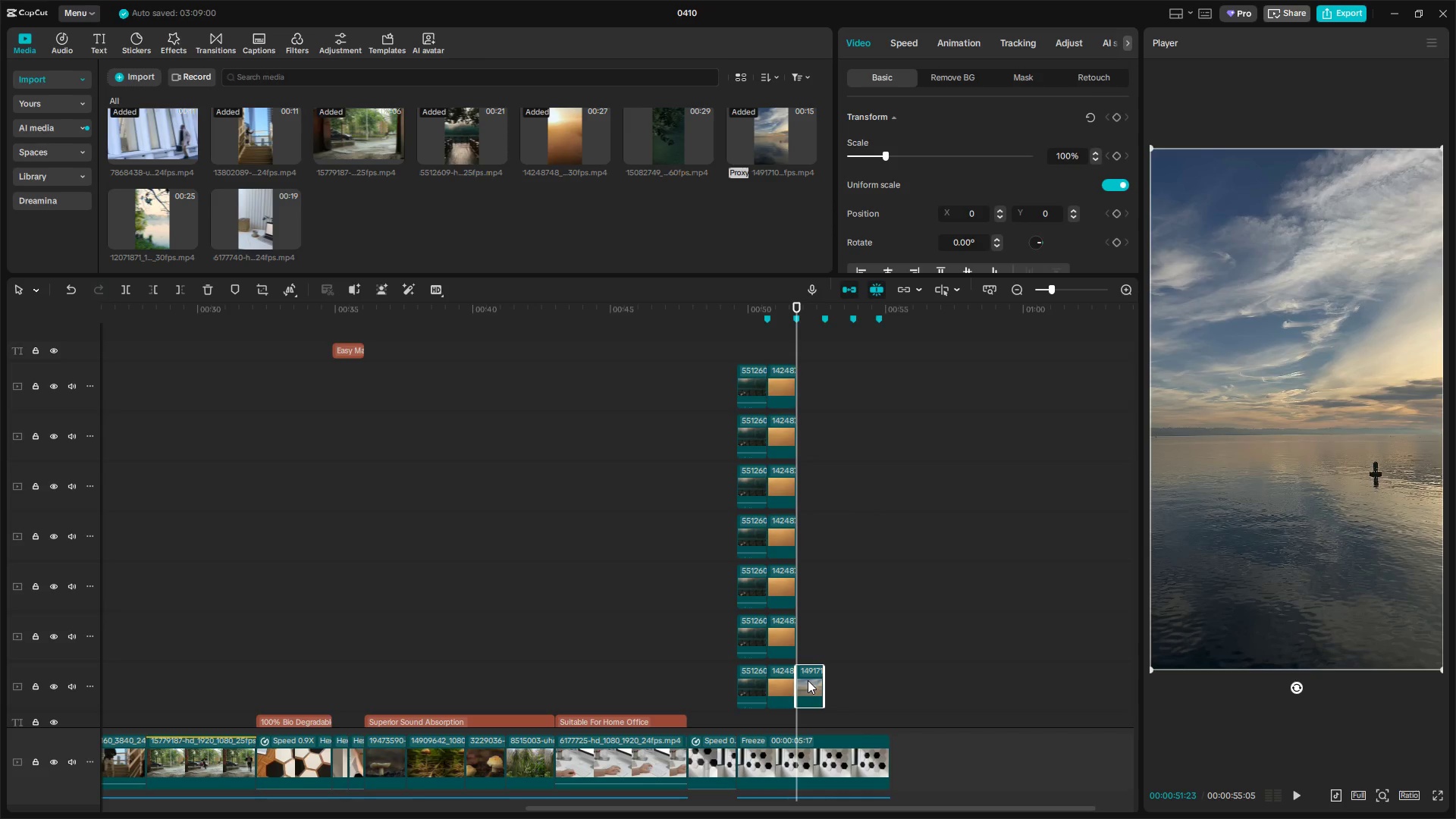 
key(Control+V)
 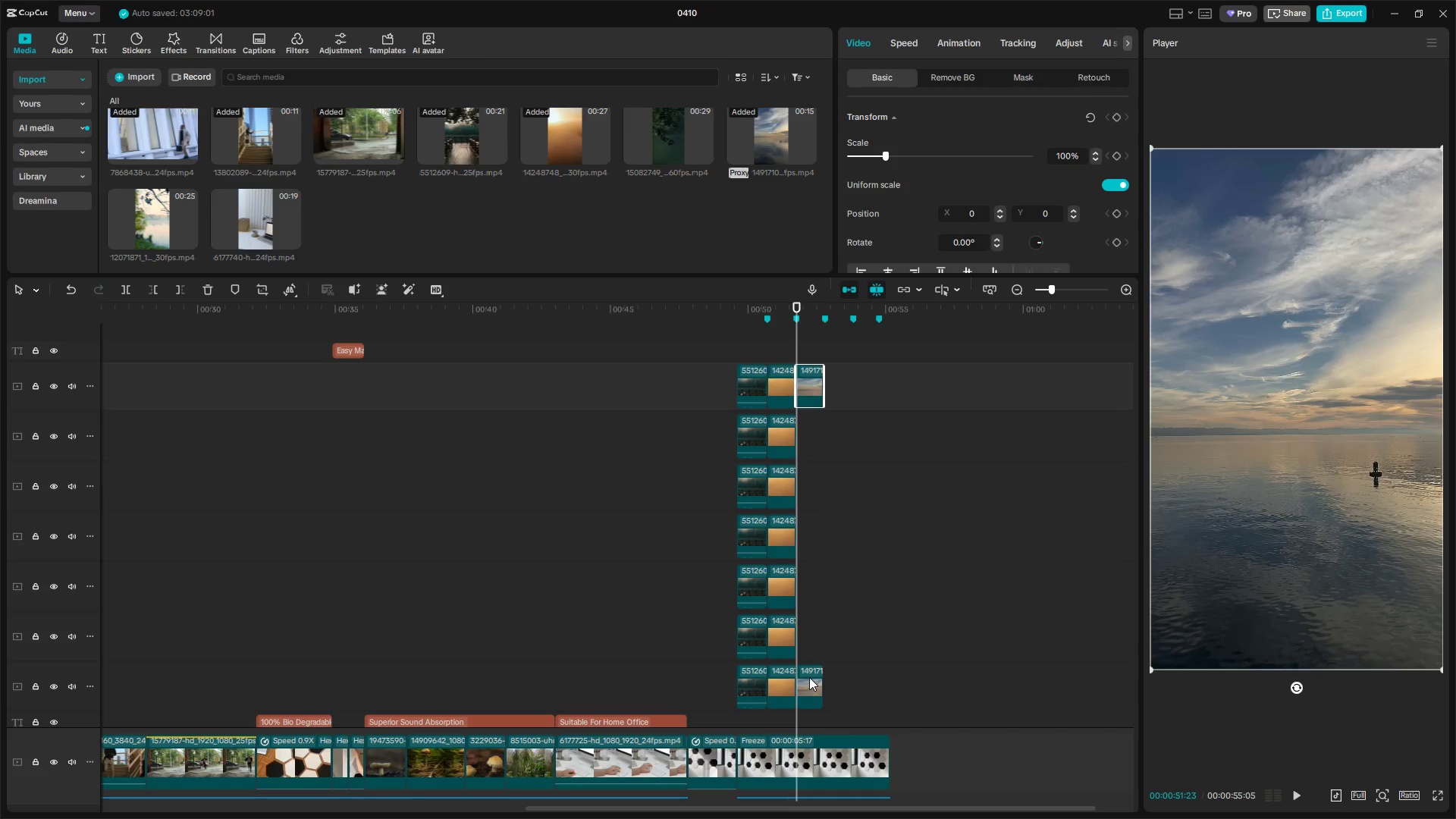 
key(Control+V)
 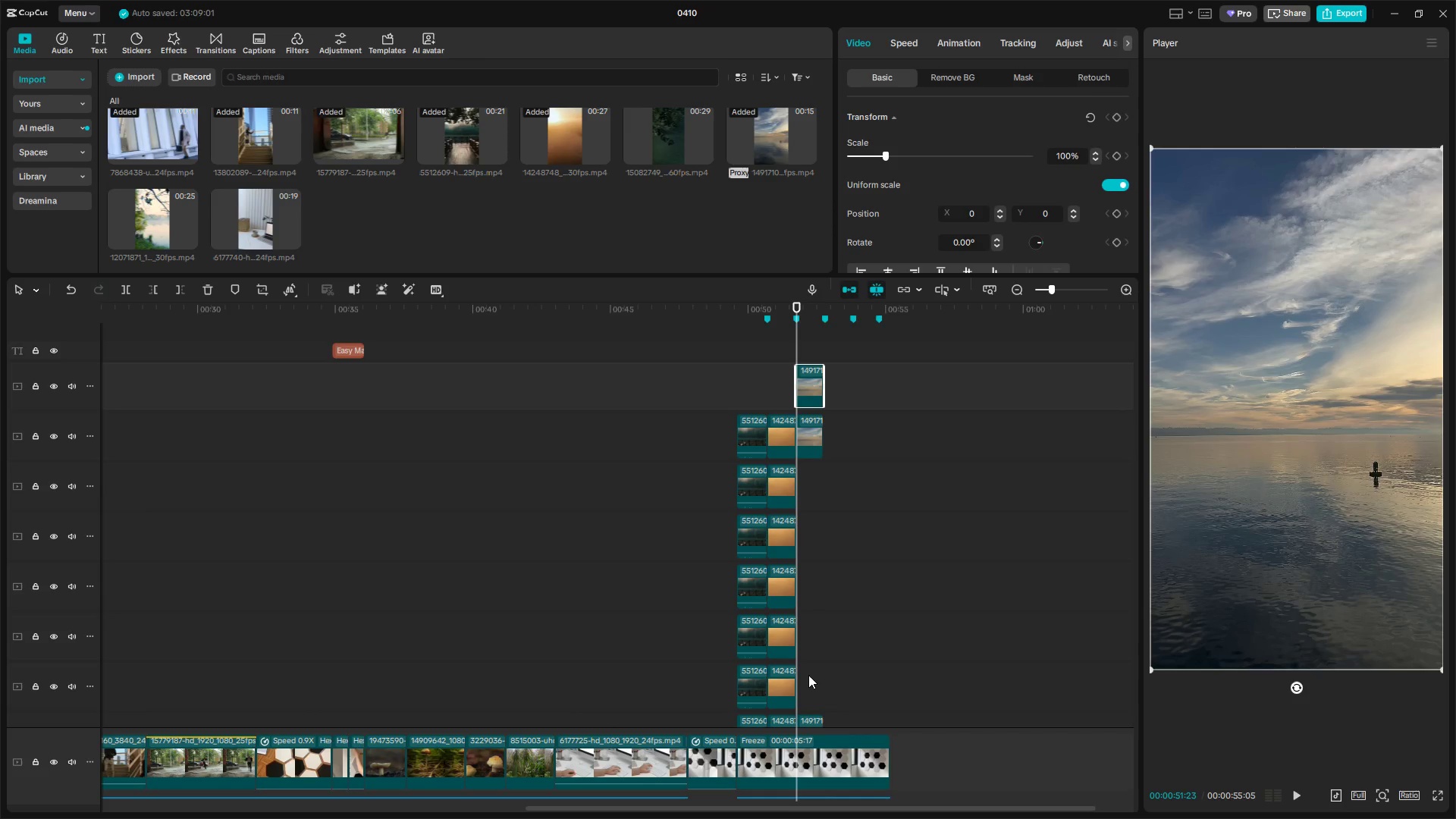 
key(Control+V)
 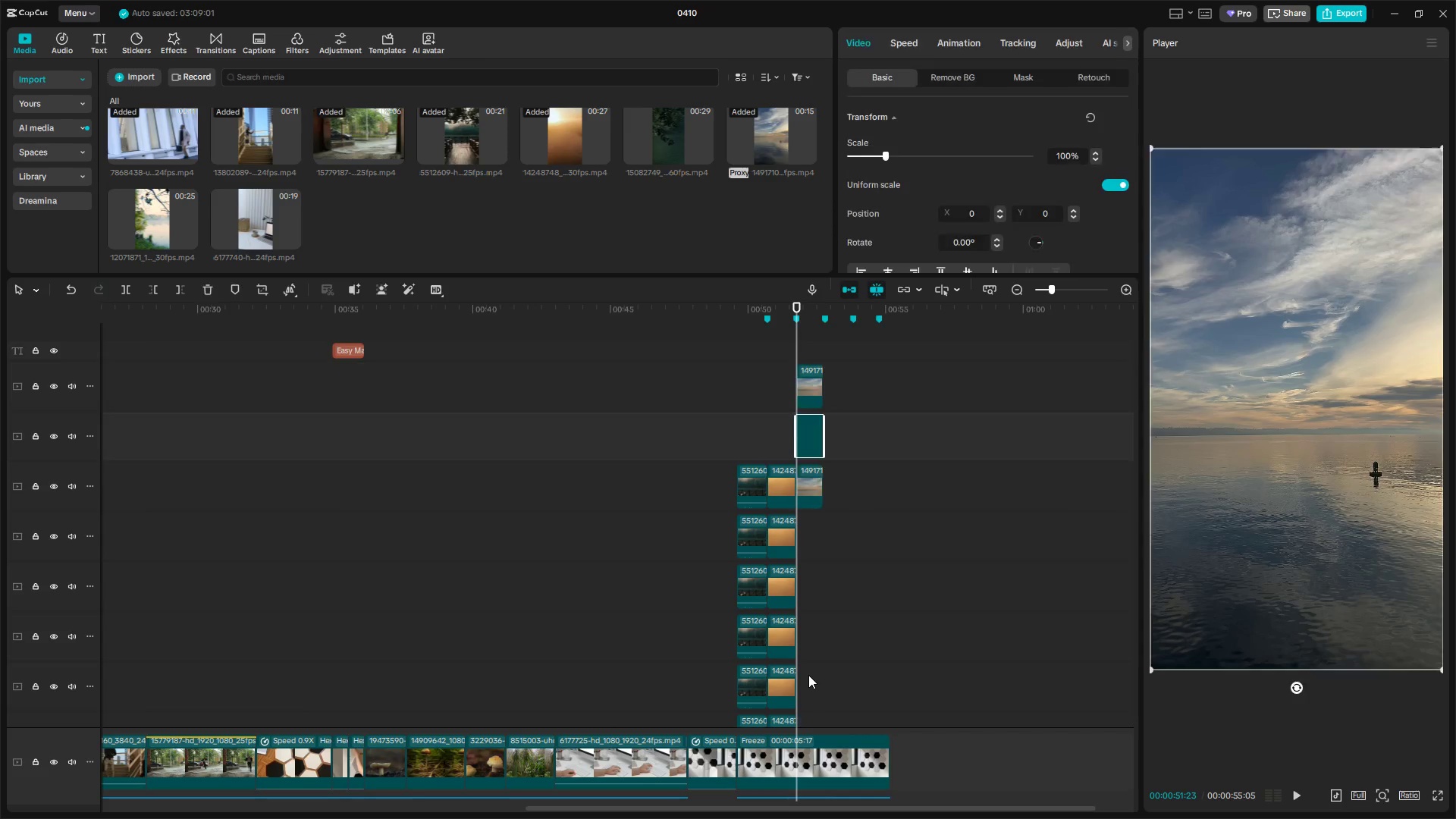 
key(Control+V)
 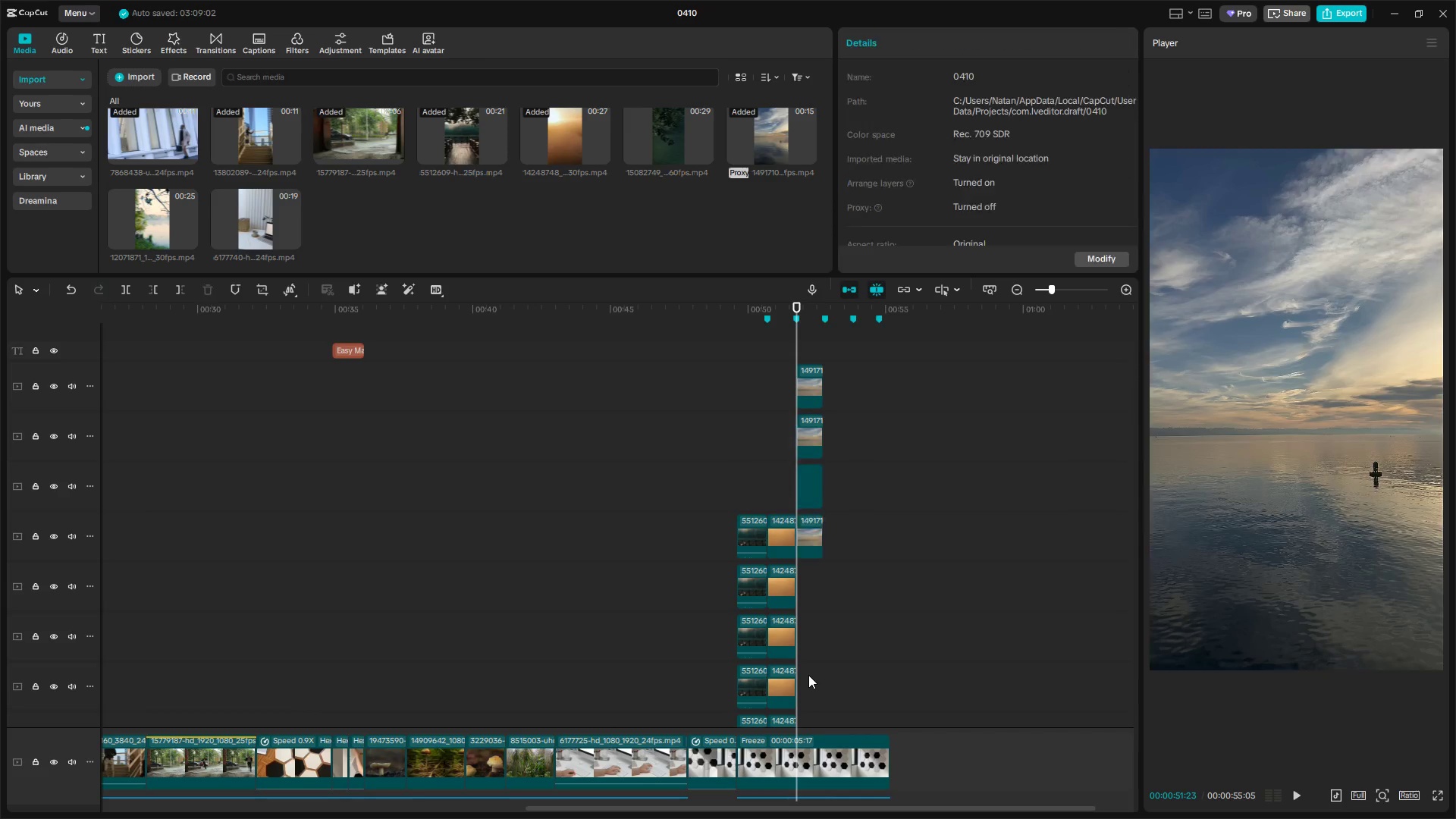 
key(Control+V)
 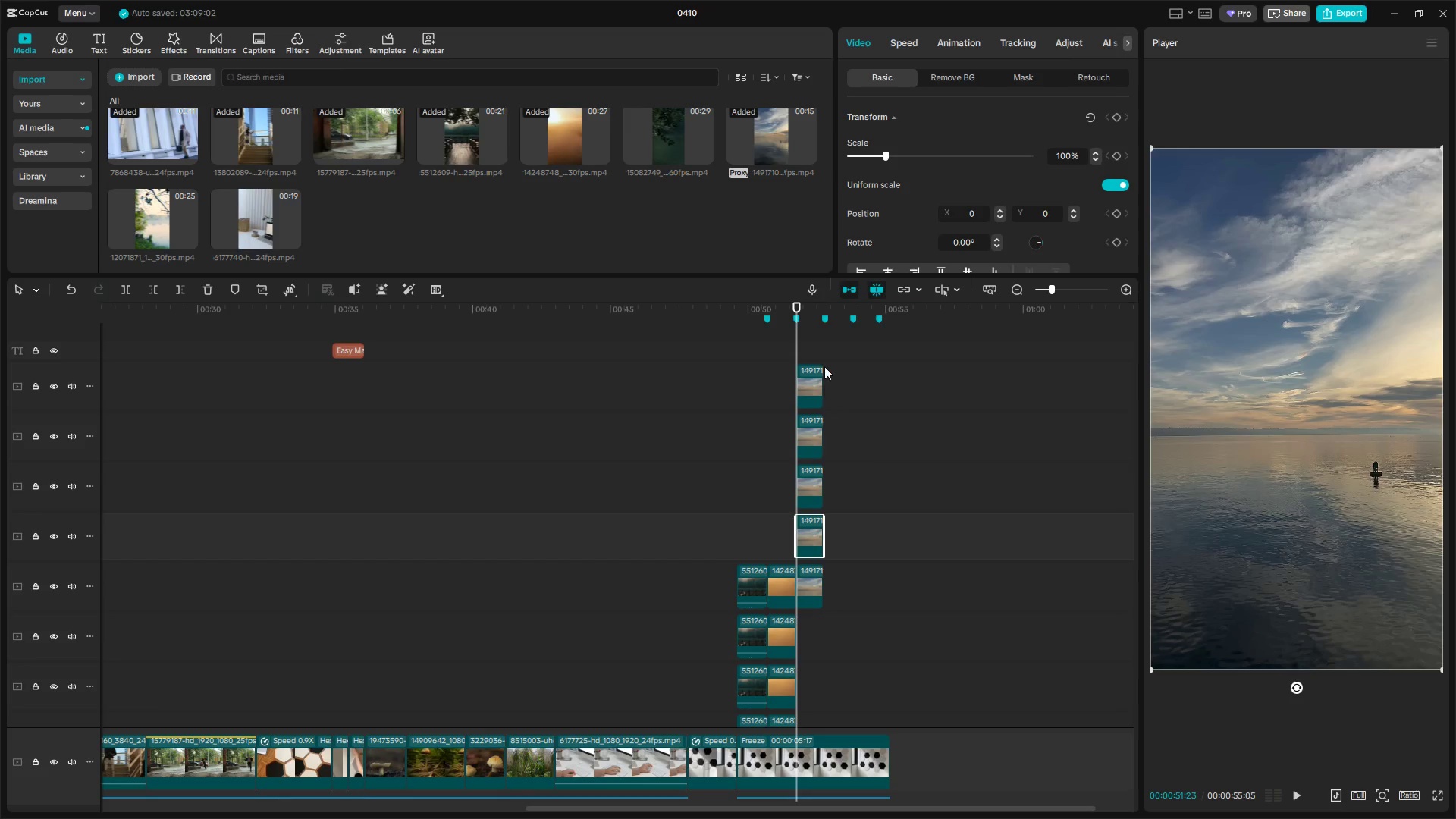 
left_click_drag(start_coordinate=[804, 356], to_coordinate=[839, 579])
 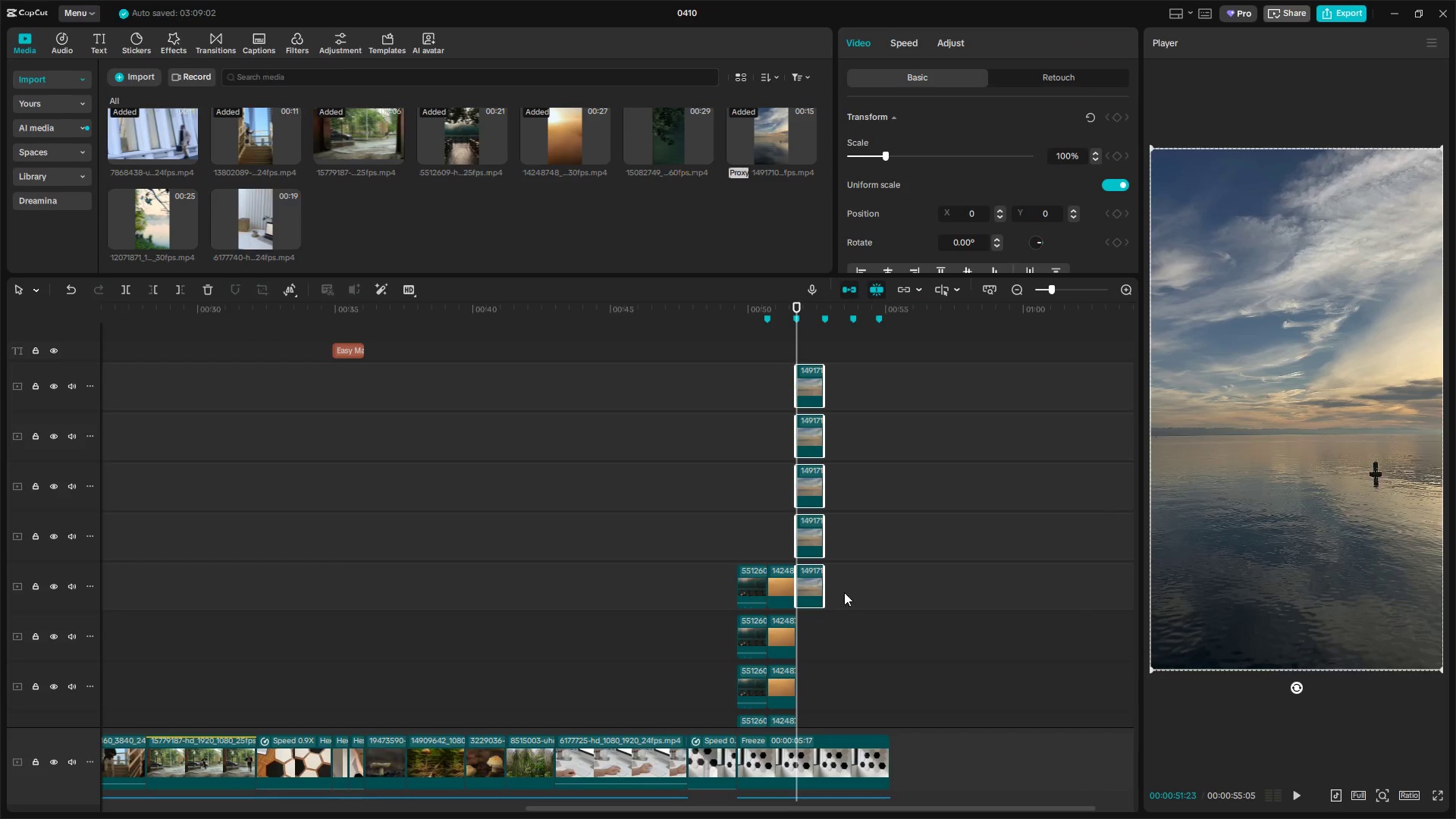 
left_click_drag(start_coordinate=[814, 379], to_coordinate=[817, 638])
 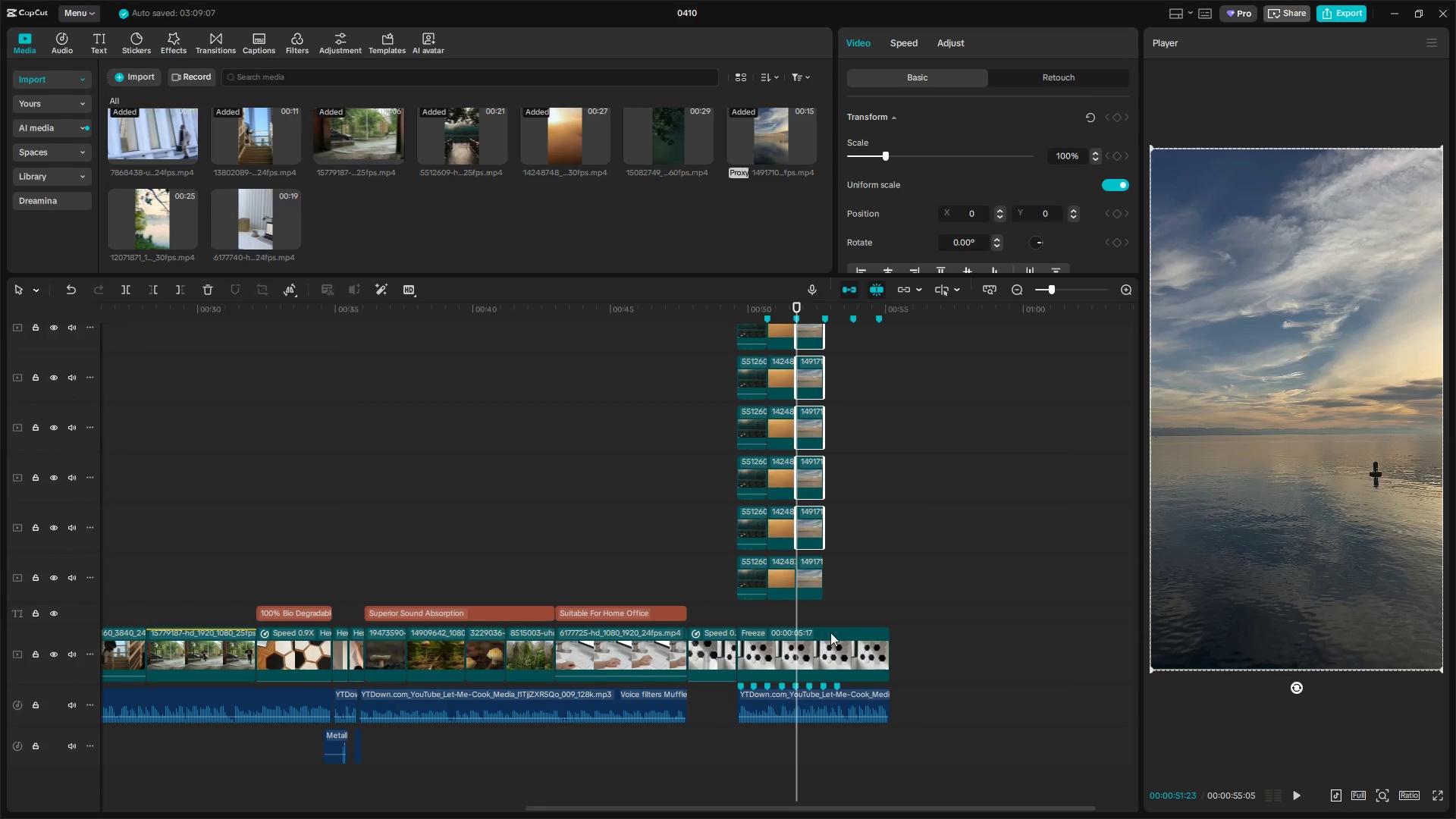 
scroll: coordinate [869, 567], scroll_direction: down, amount: 11.0
 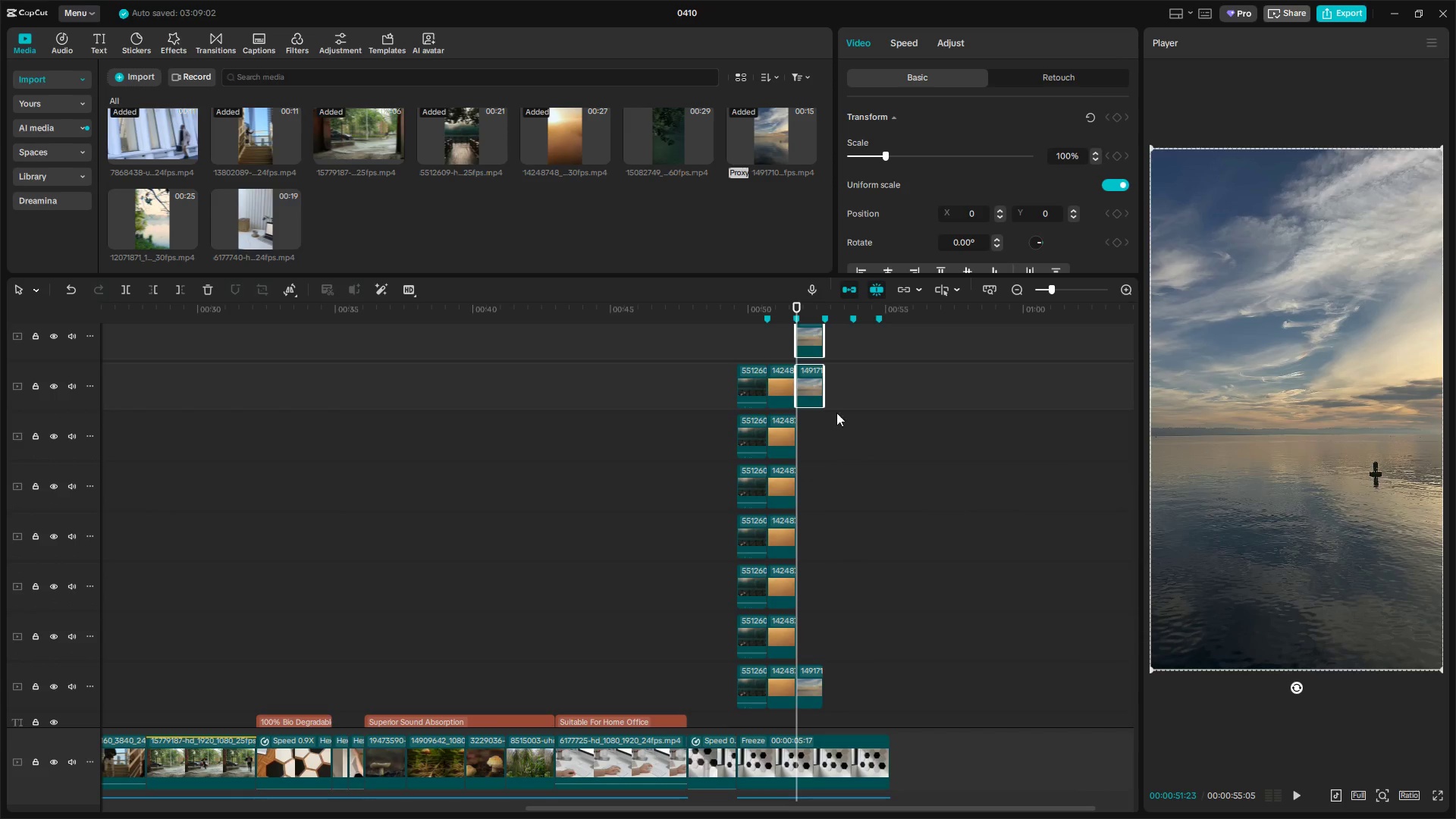 
key(Control+V)
 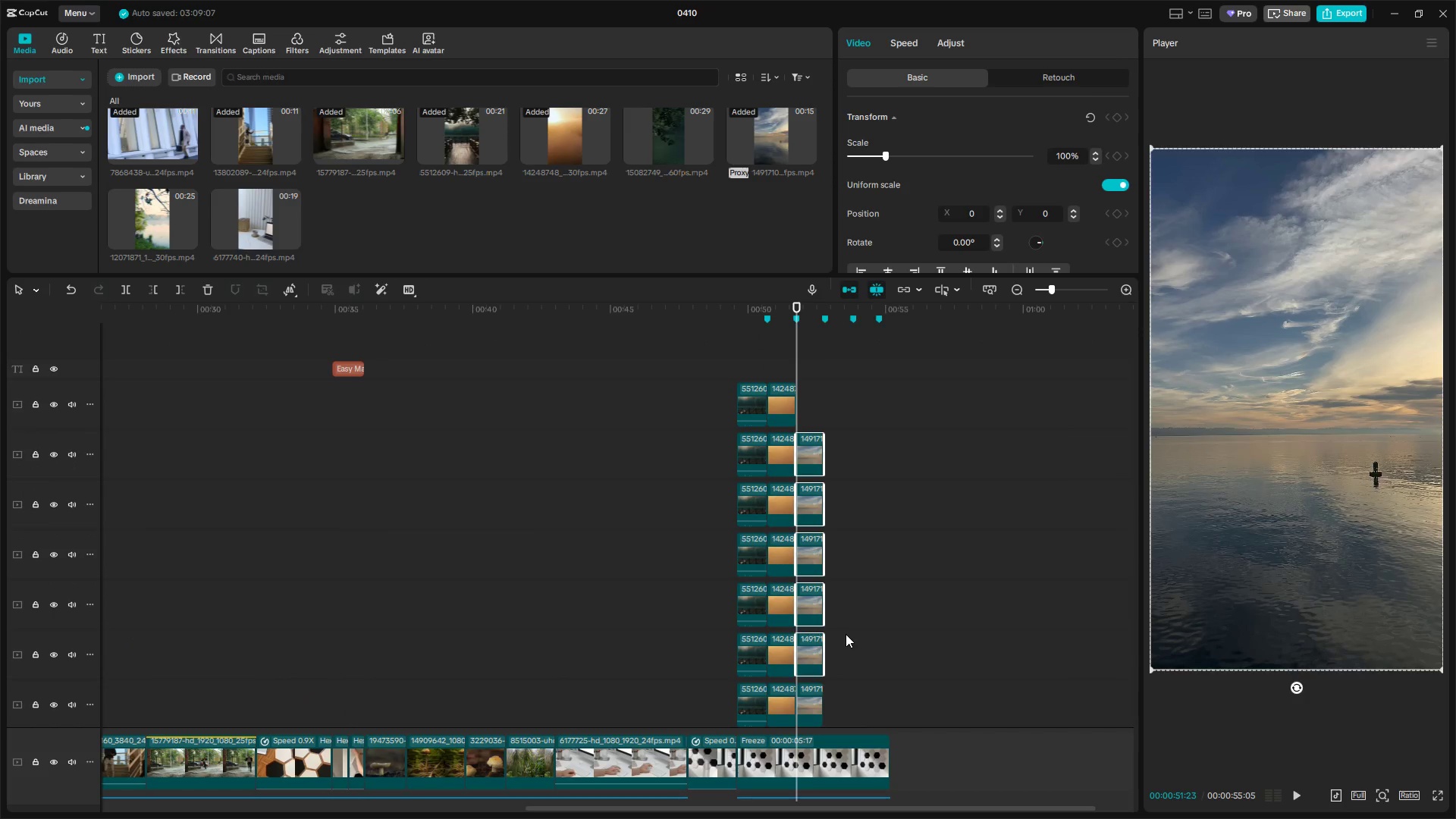 
key(Control+Space)
 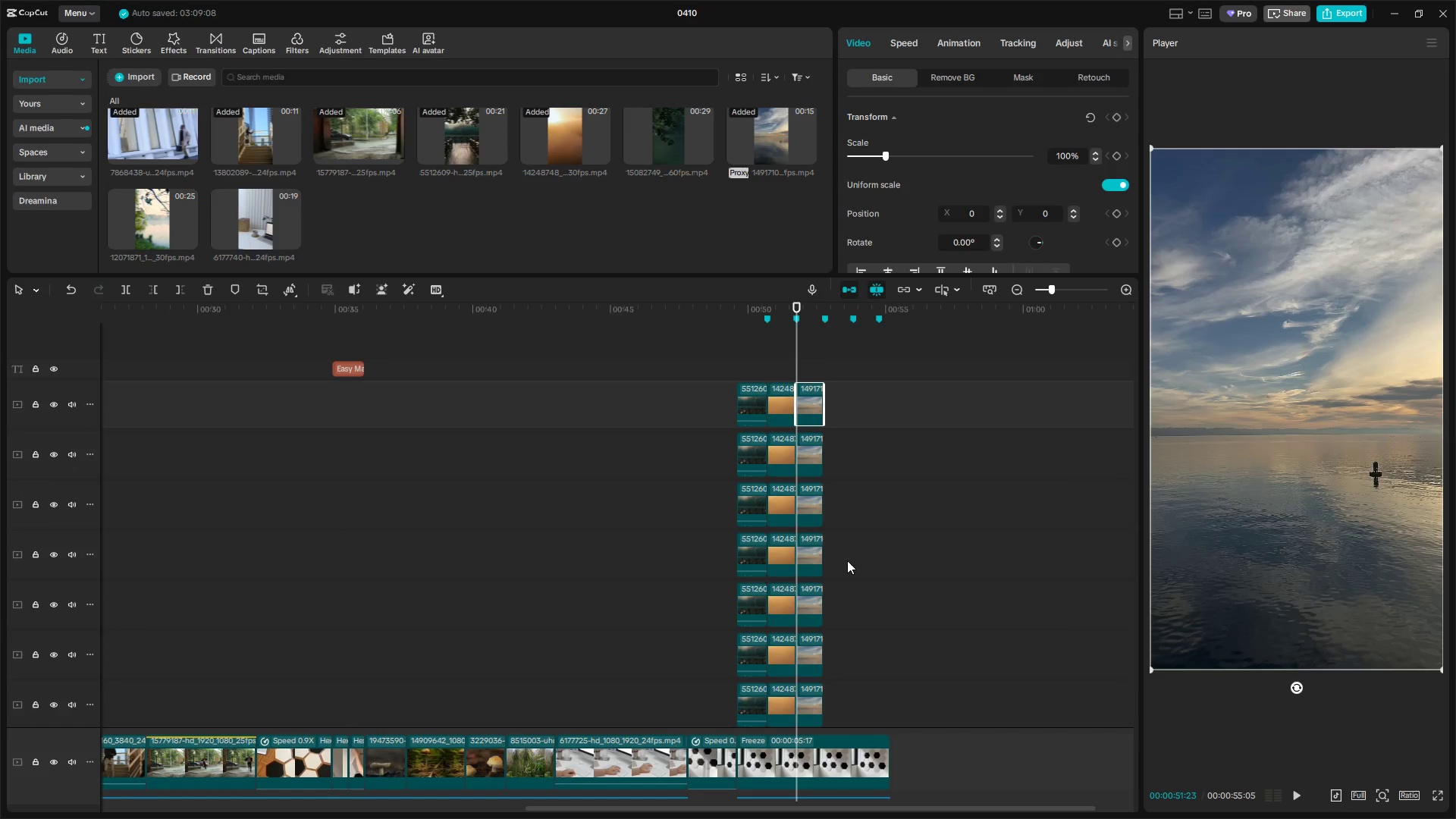 
scroll: coordinate [845, 634], scroll_direction: up, amount: 8.0
 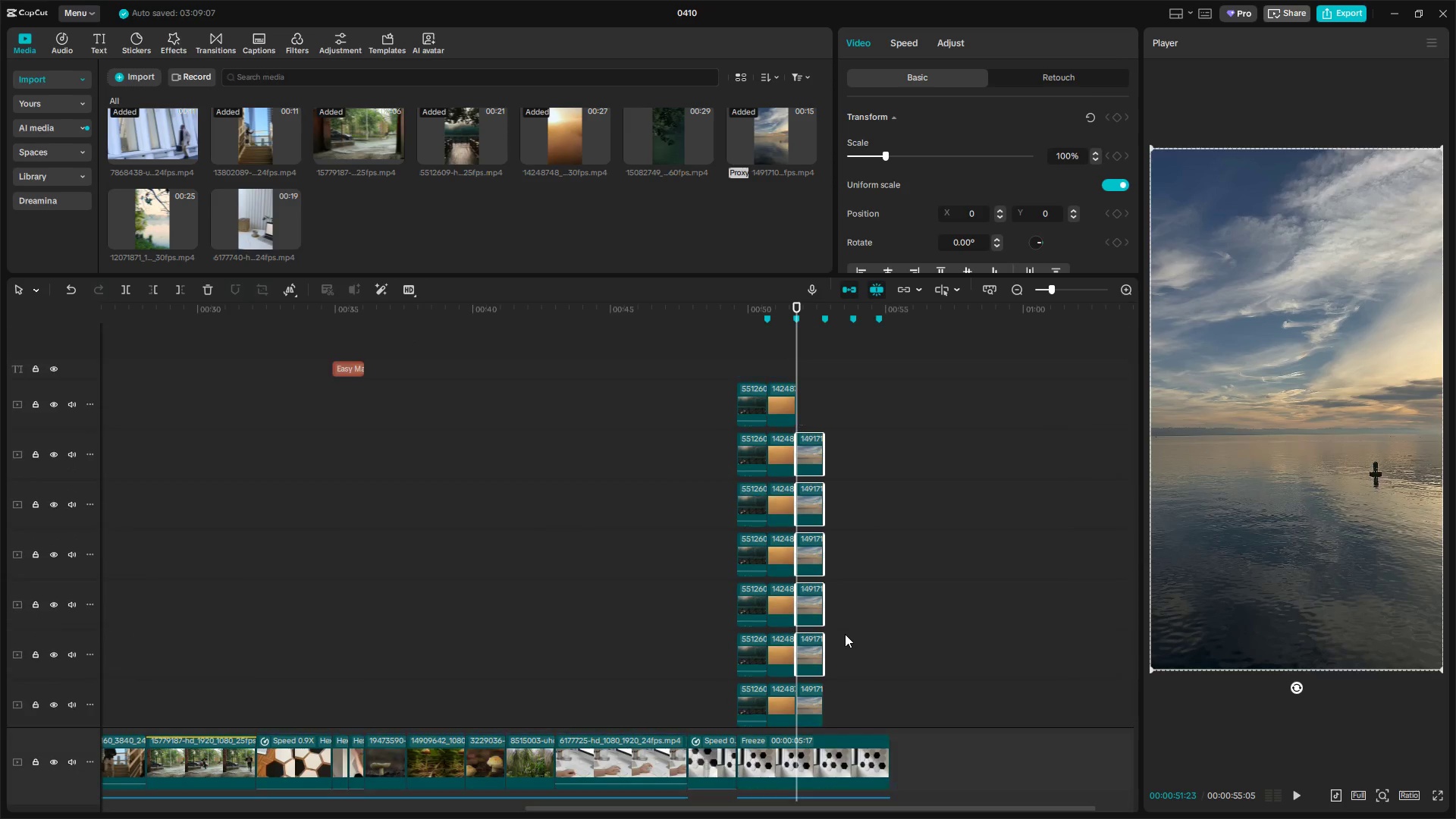 
left_click([743, 364])
 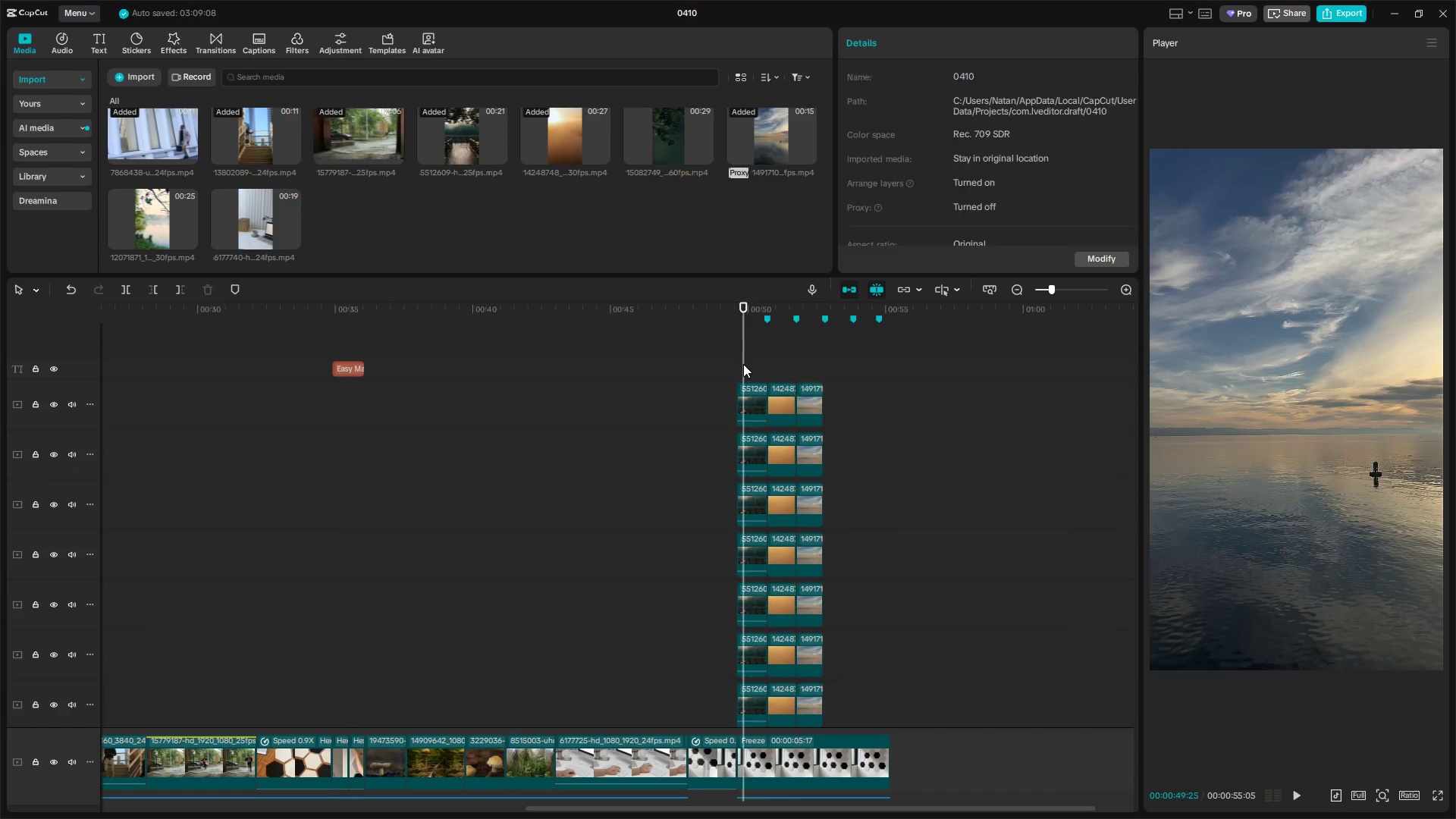 
left_click_drag(start_coordinate=[743, 364], to_coordinate=[729, 362])
 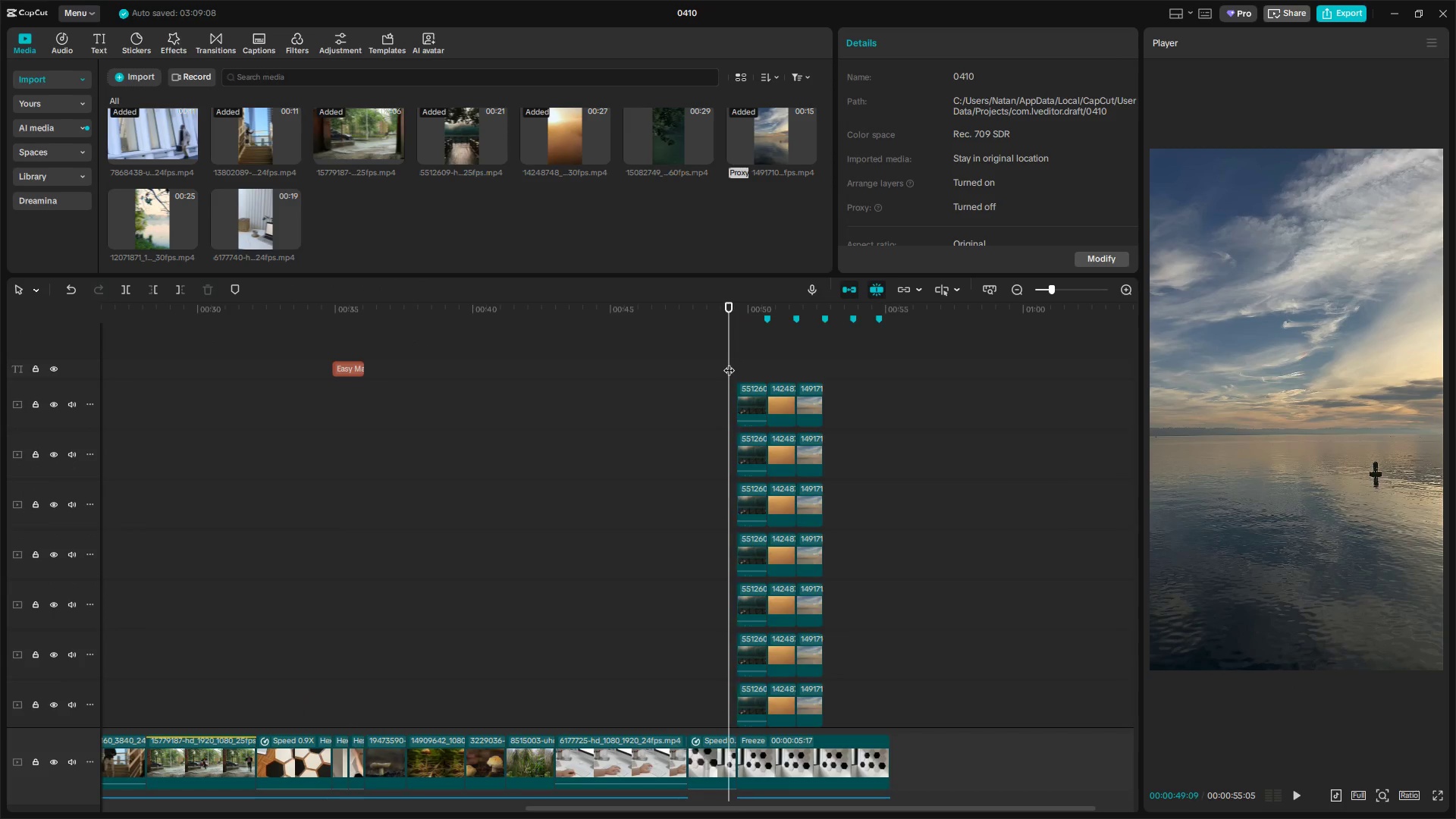 
key(Space)
 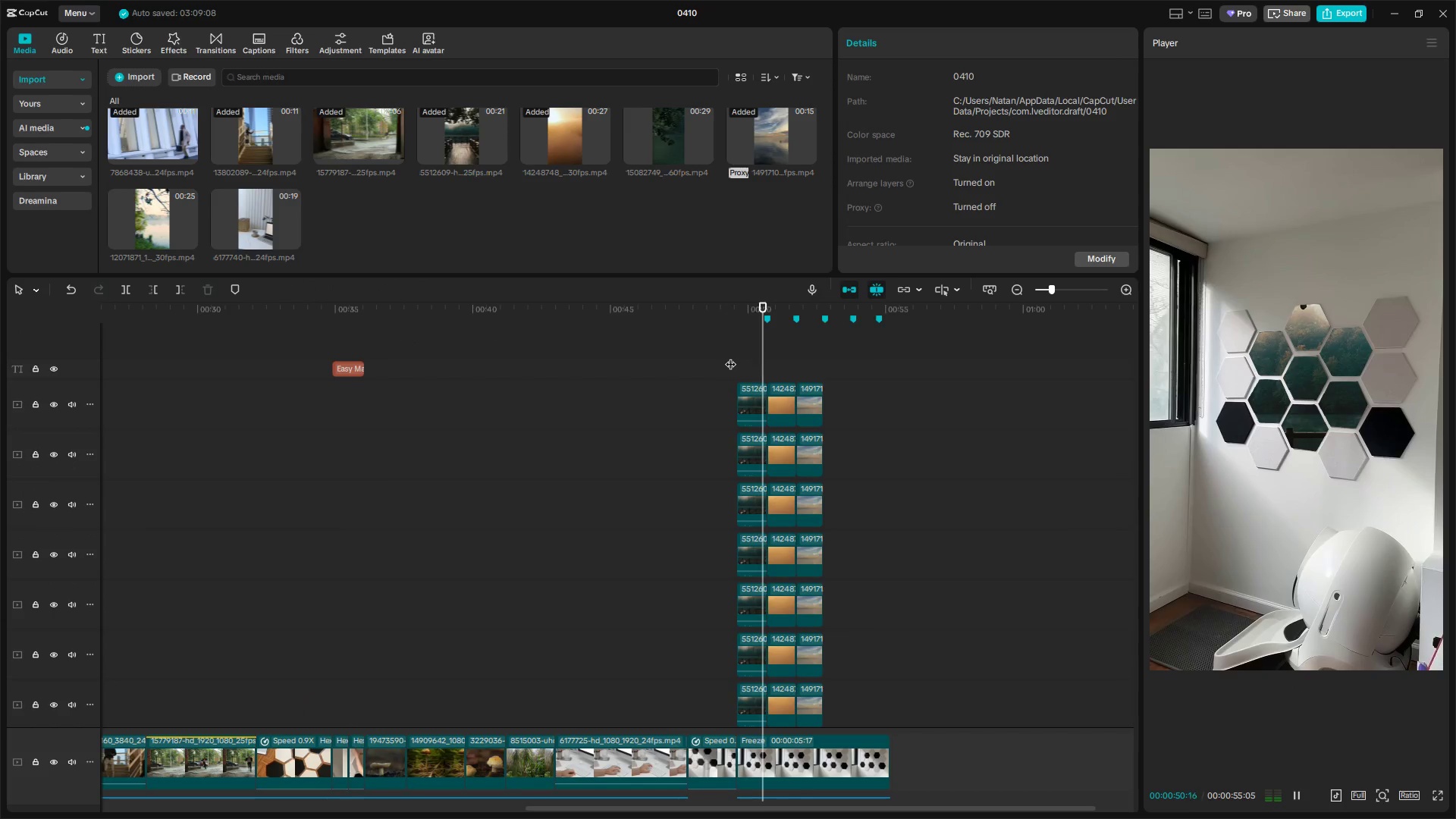 
key(Space)
 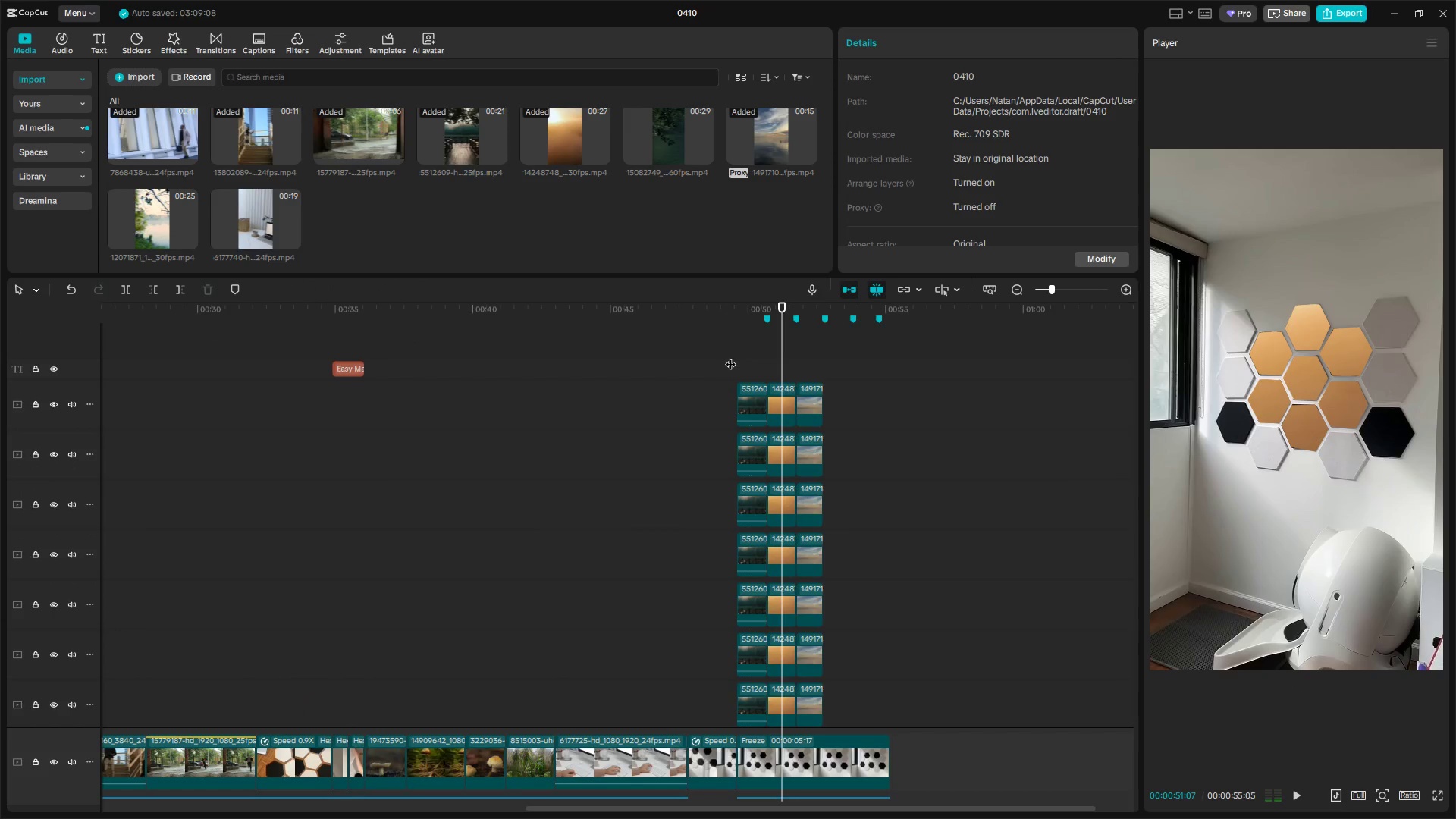 
left_click([716, 373])
 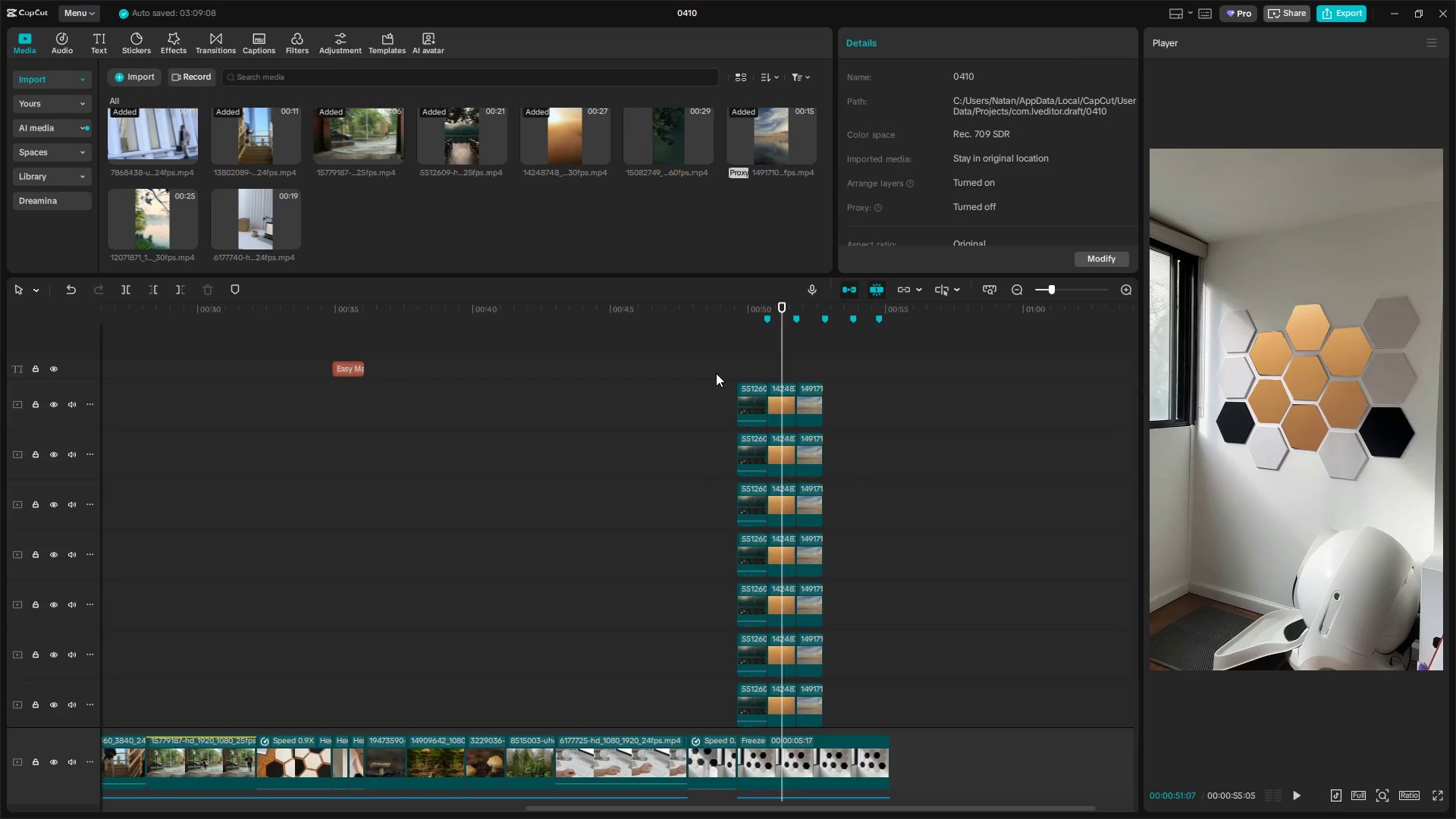 
key(Space)
 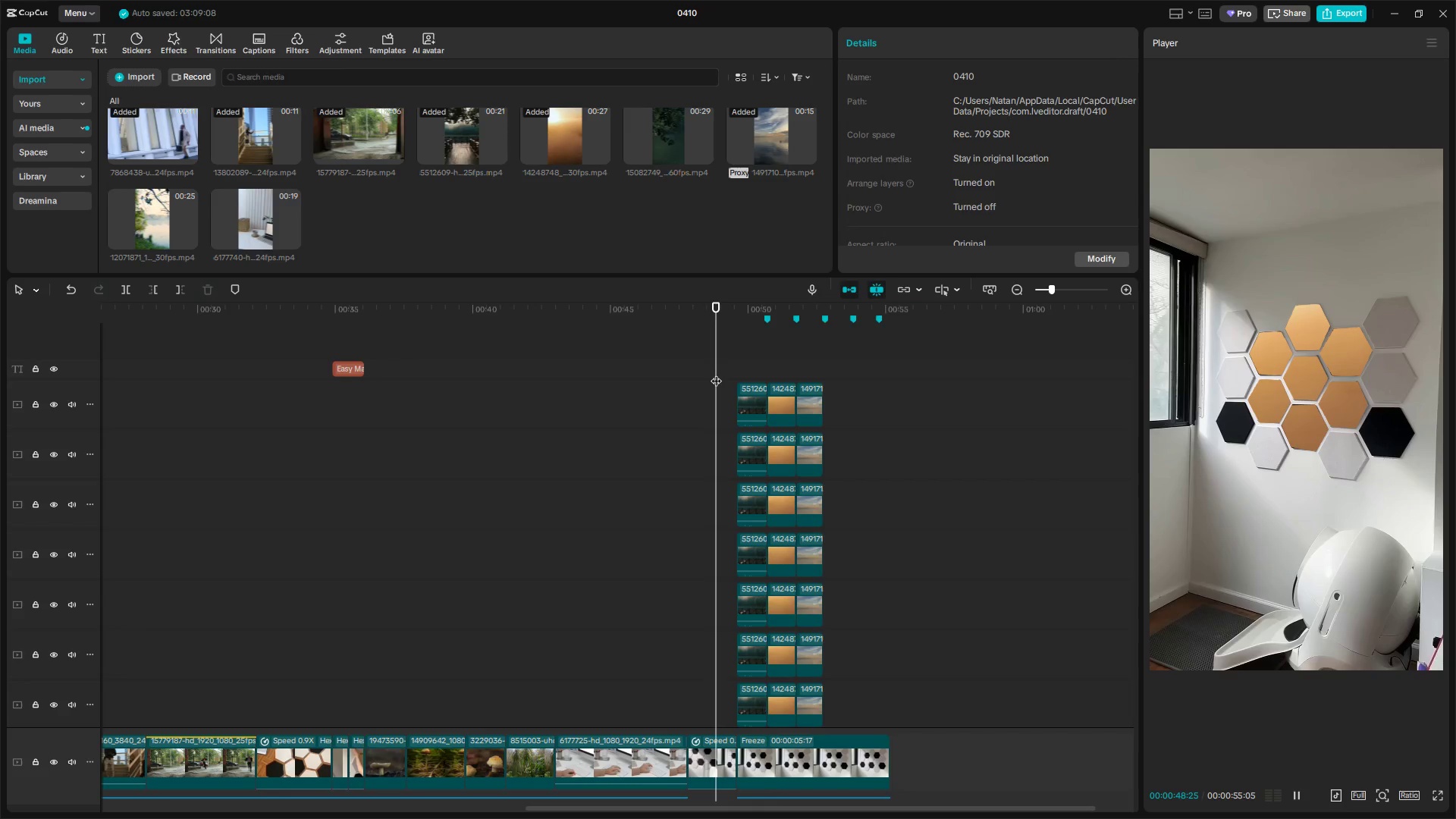 
key(Space)
 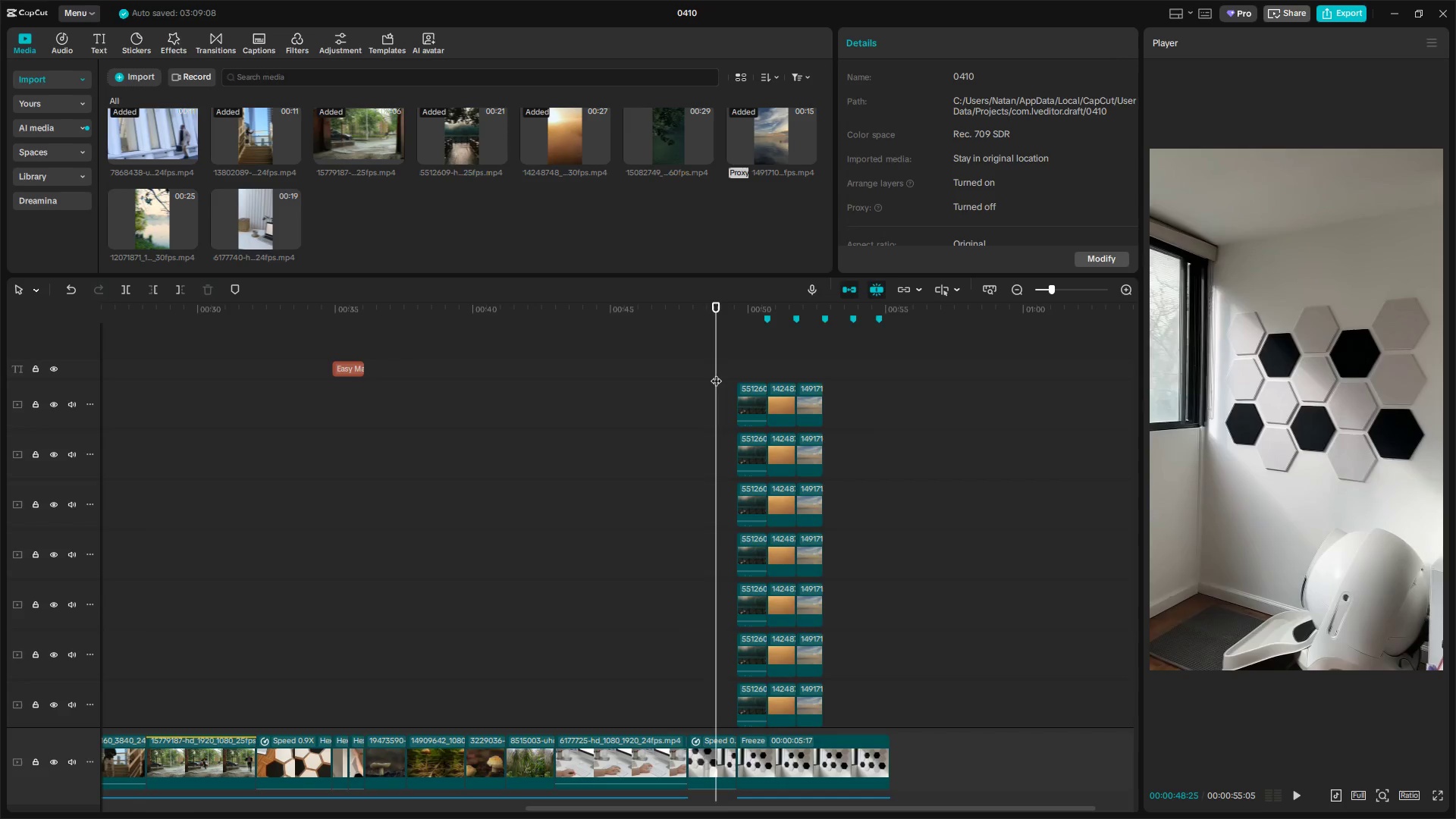 
key(Space)
 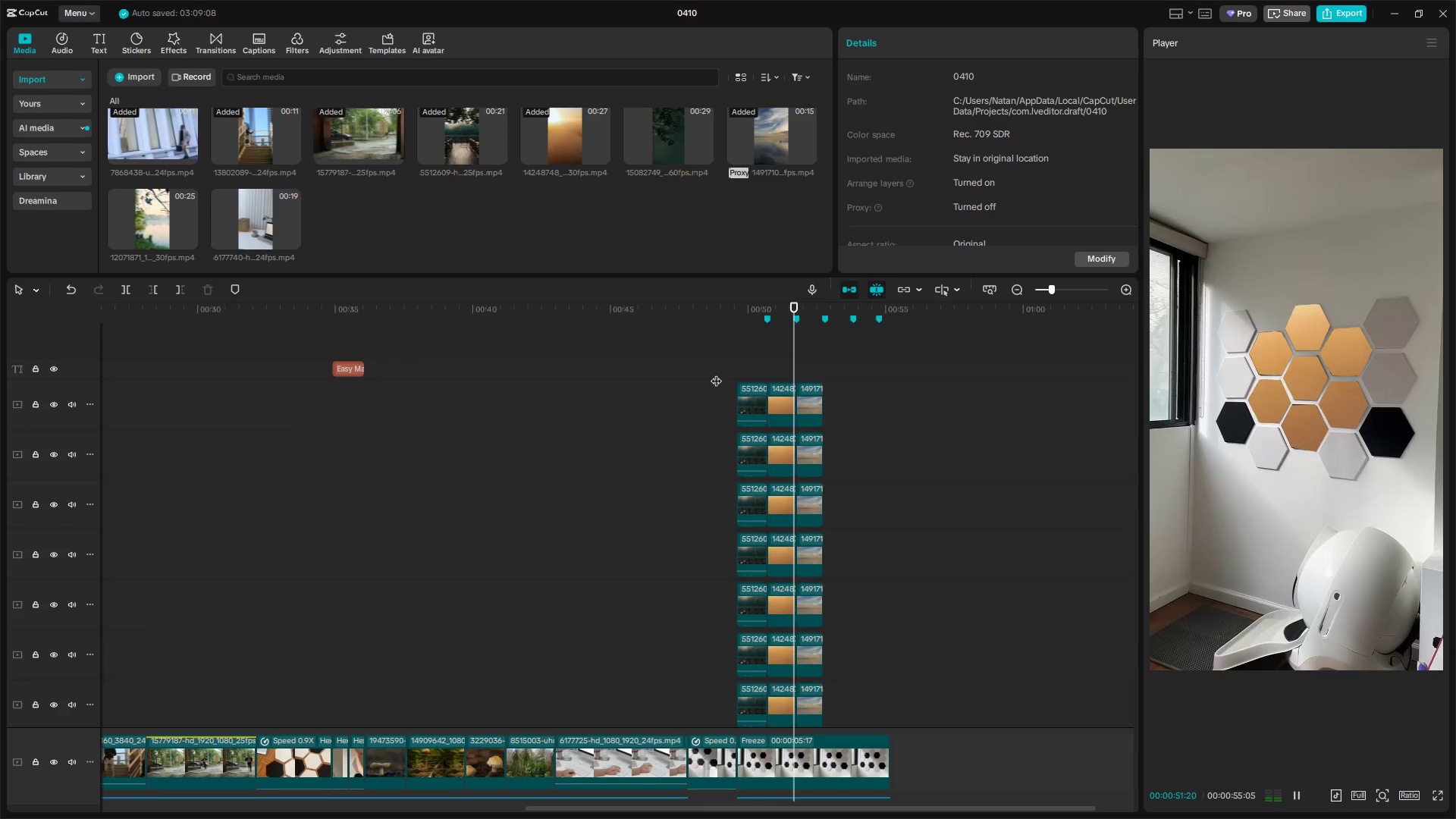 
key(Space)
 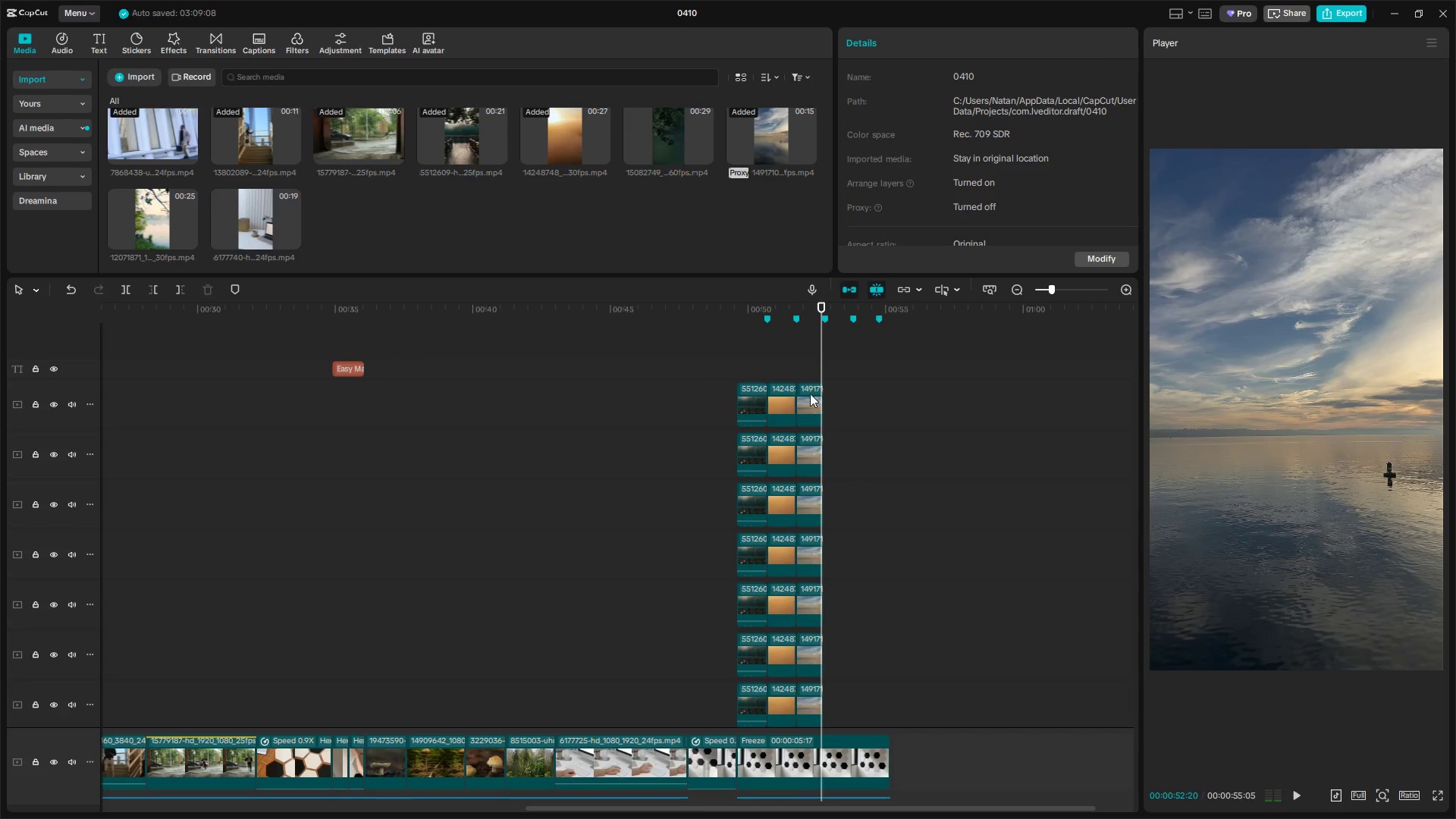 
left_click([808, 378])
 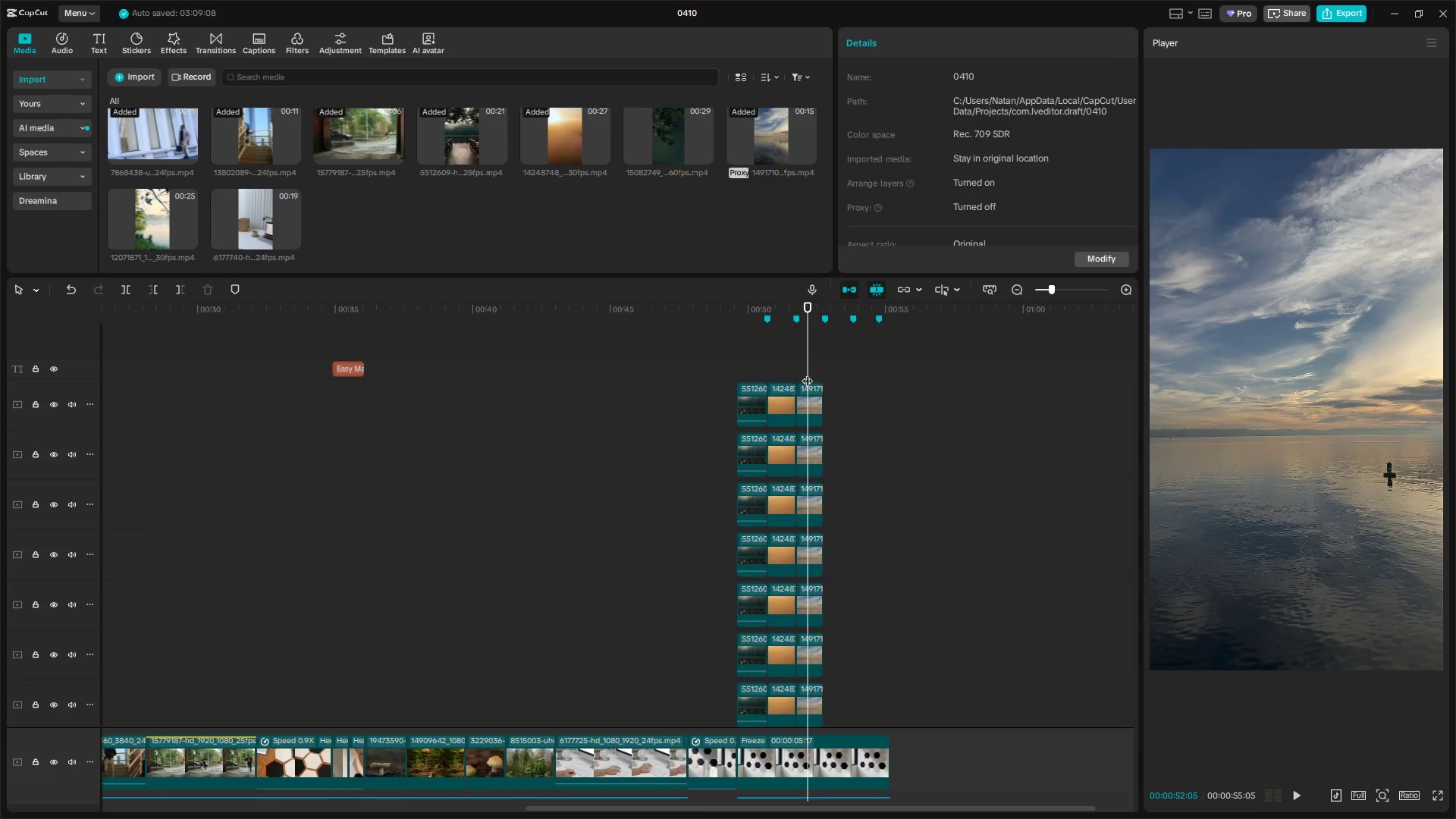 
left_click_drag(start_coordinate=[807, 369], to_coordinate=[798, 369])
 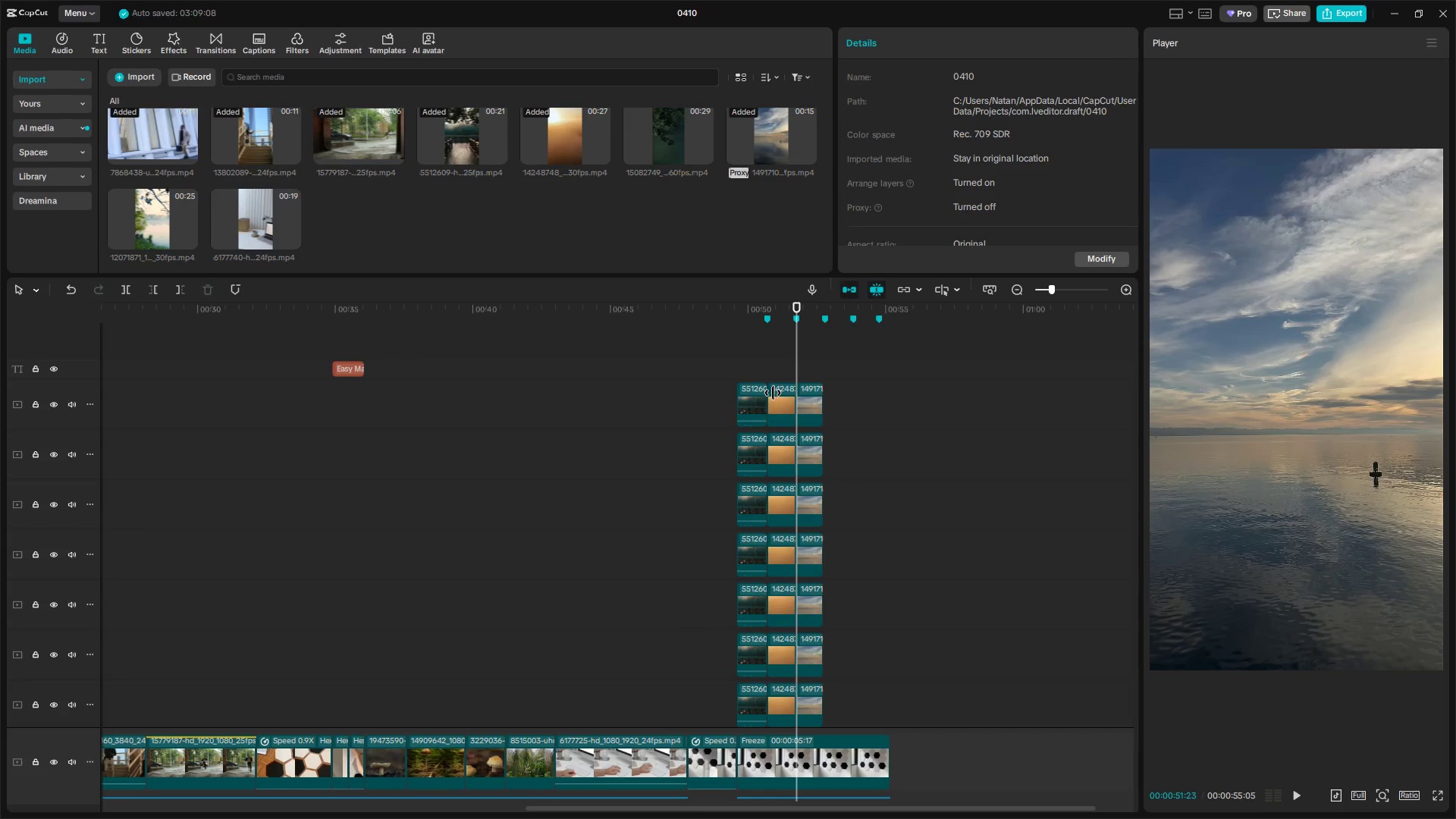 
left_click([738, 400])
 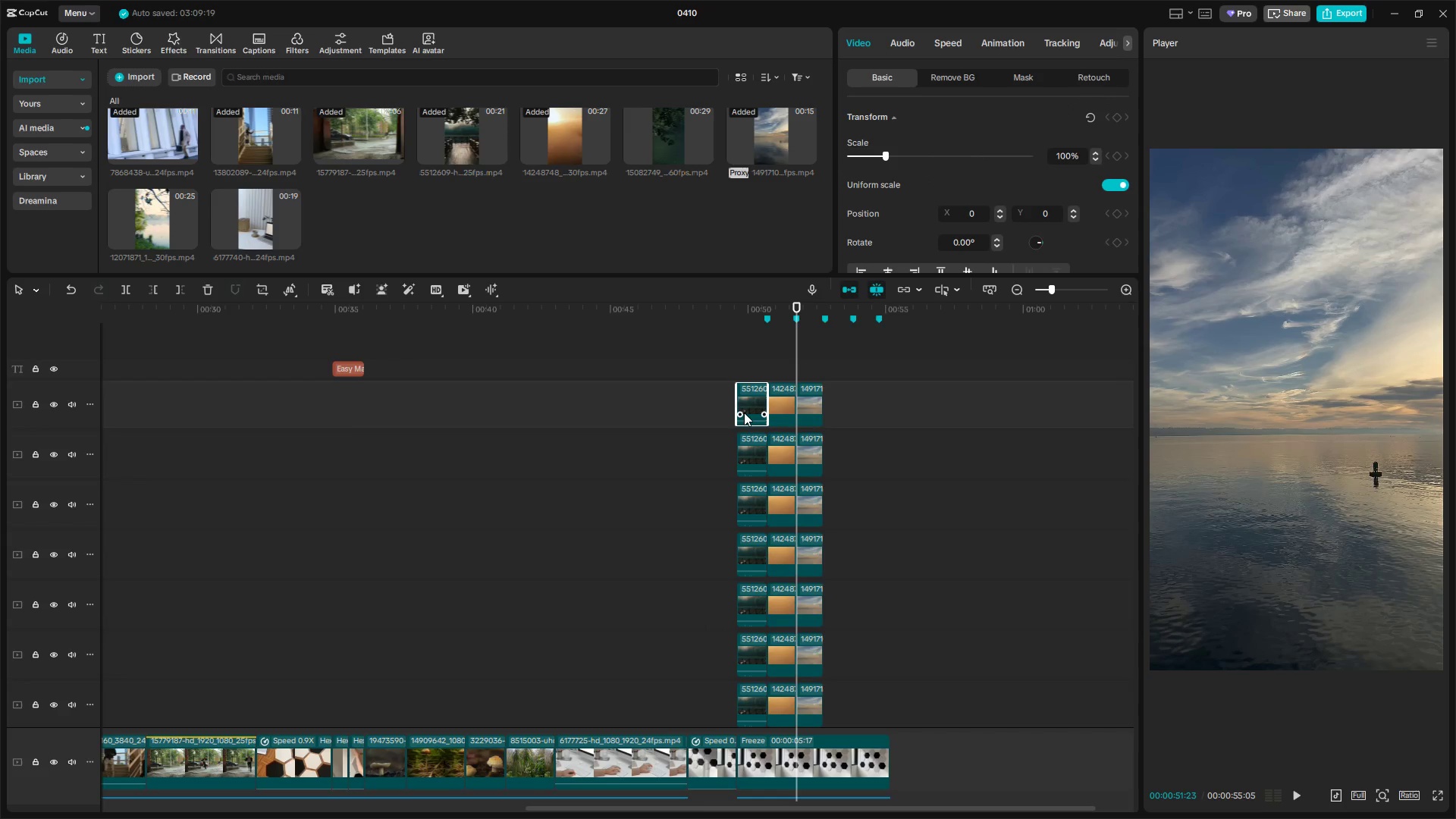 
key(Control+Shift+C)
 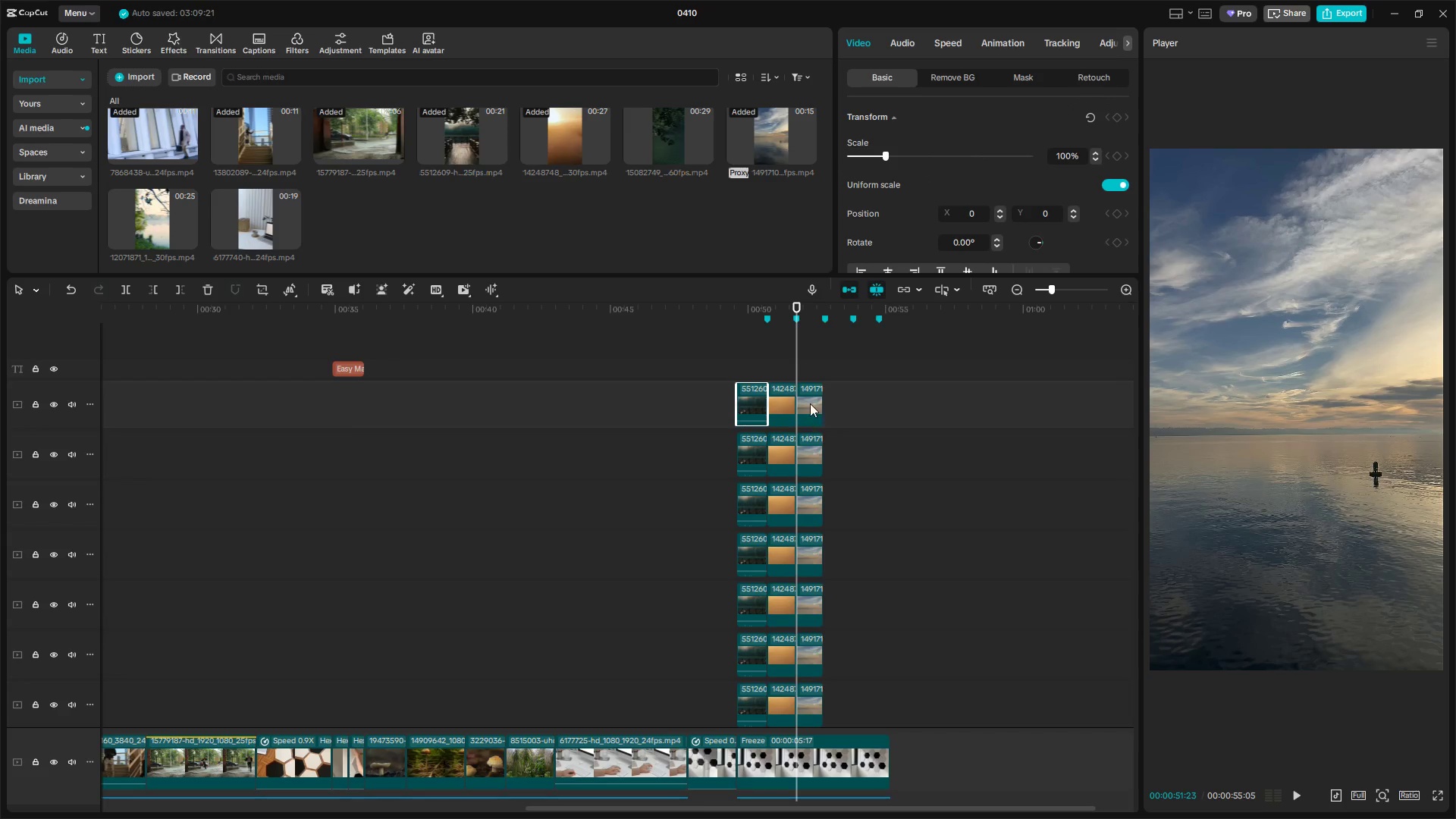 
key(Control+Shift+V)
 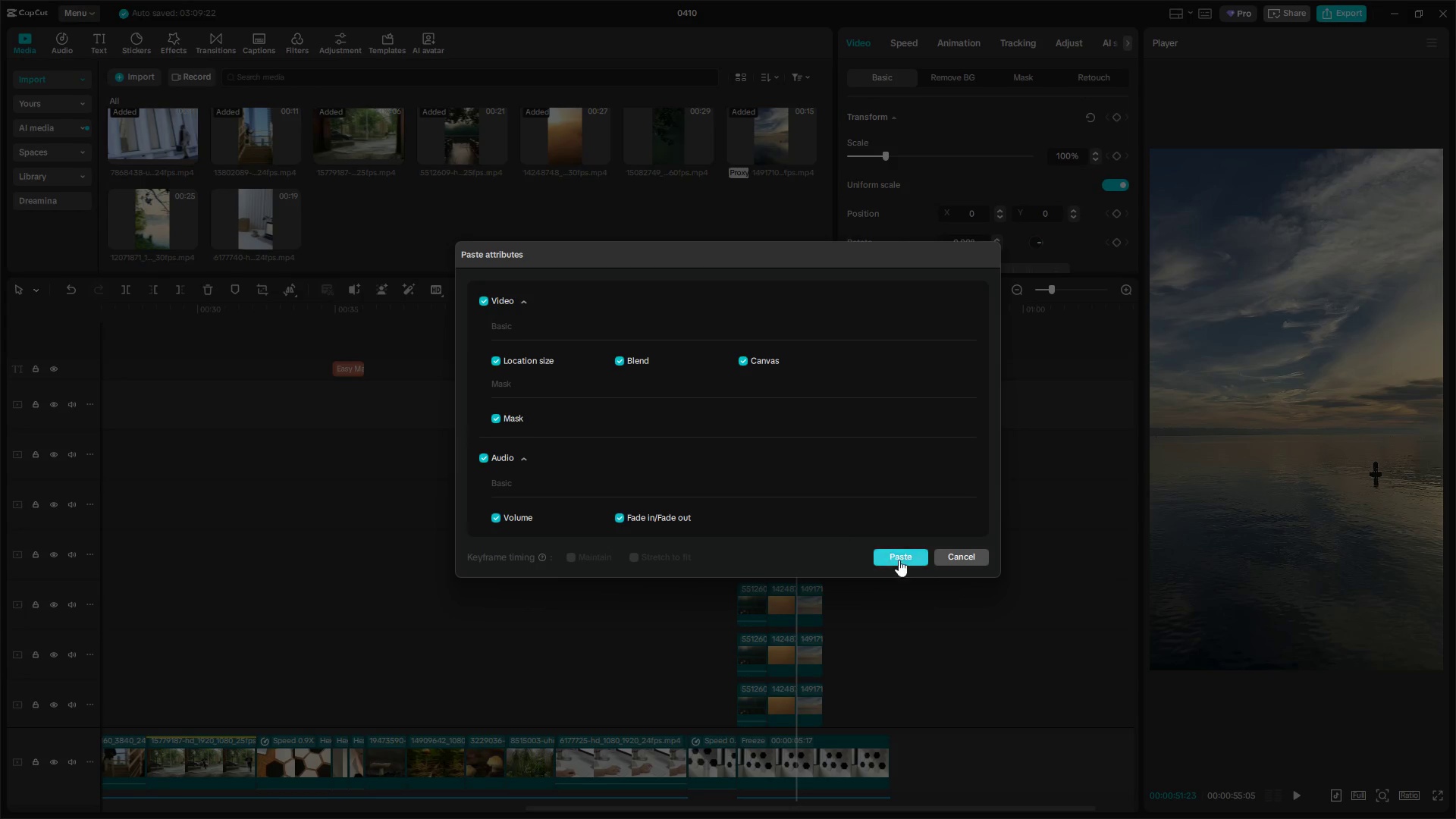 
left_click([917, 562])
 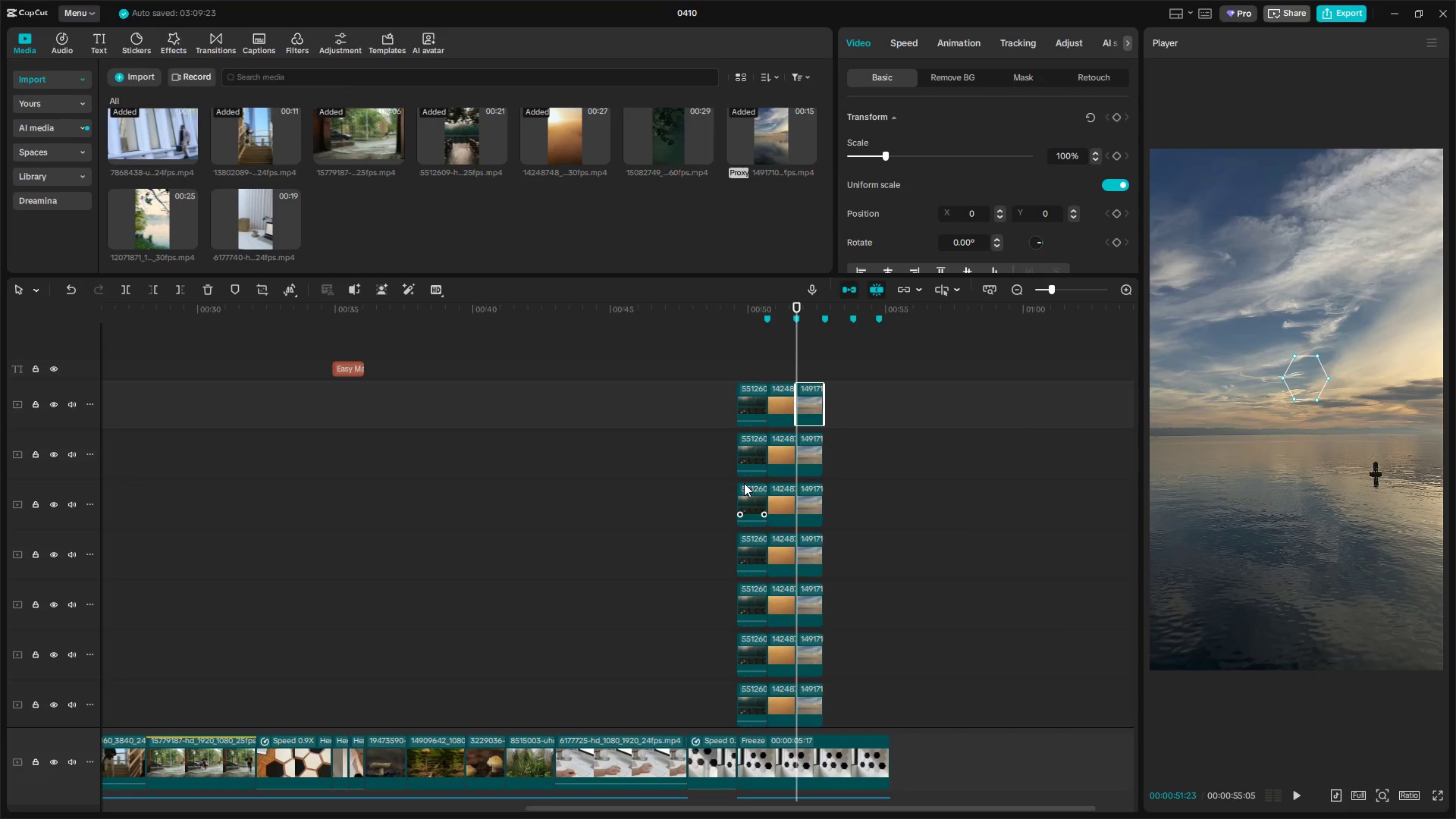 
left_click([745, 456])
 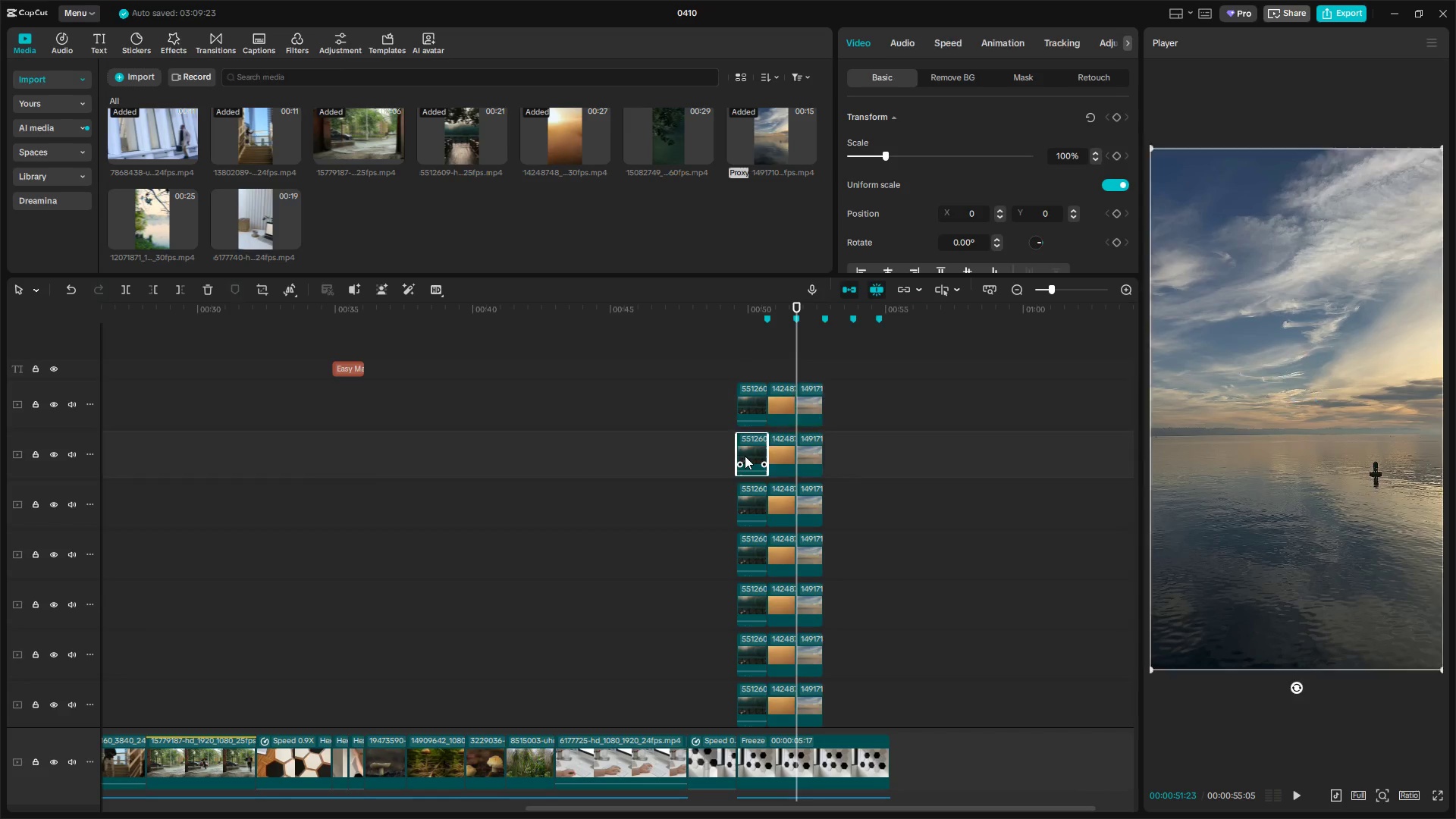 
key(Control+Shift+C)
 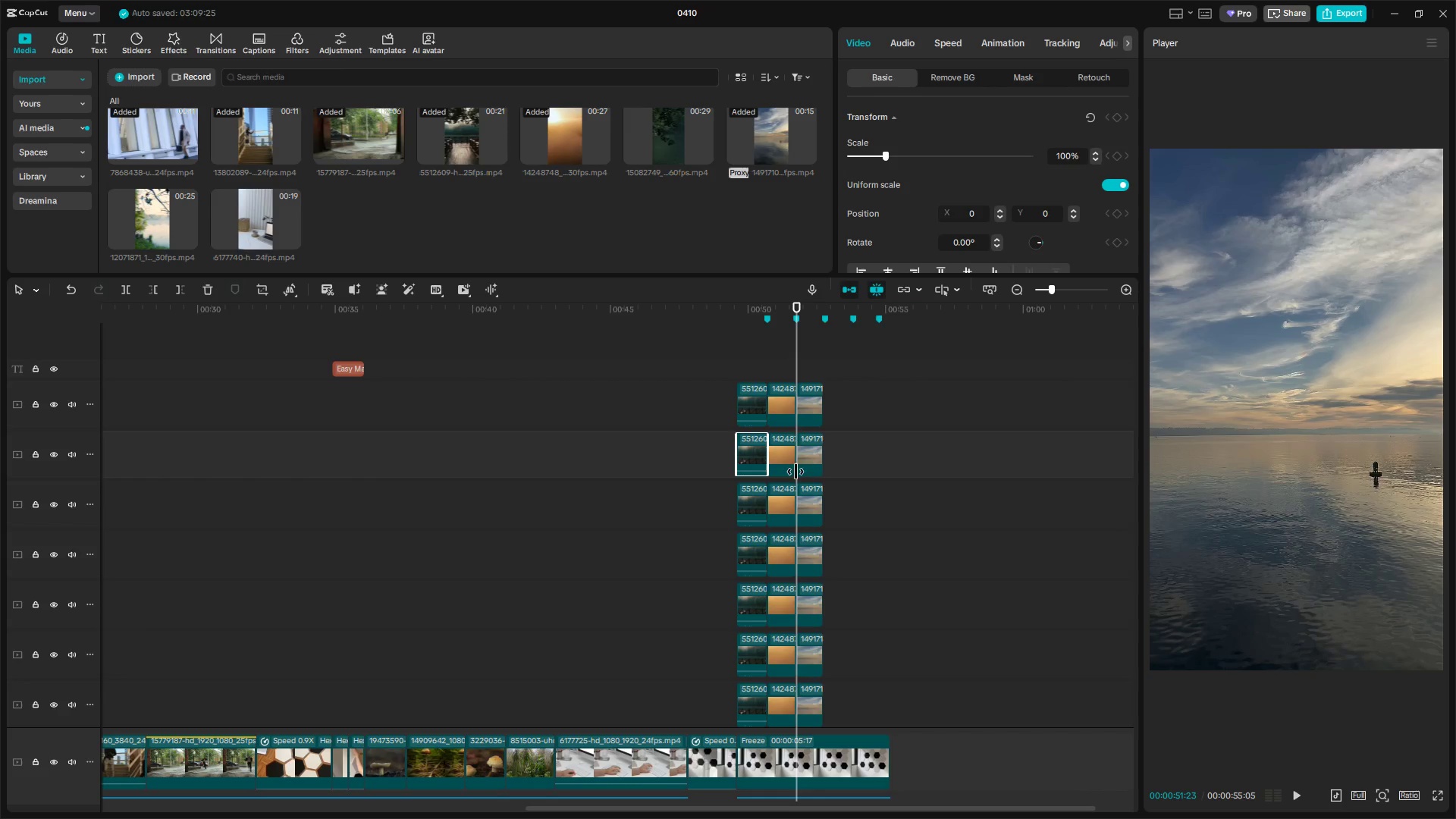 
left_click([809, 467])
 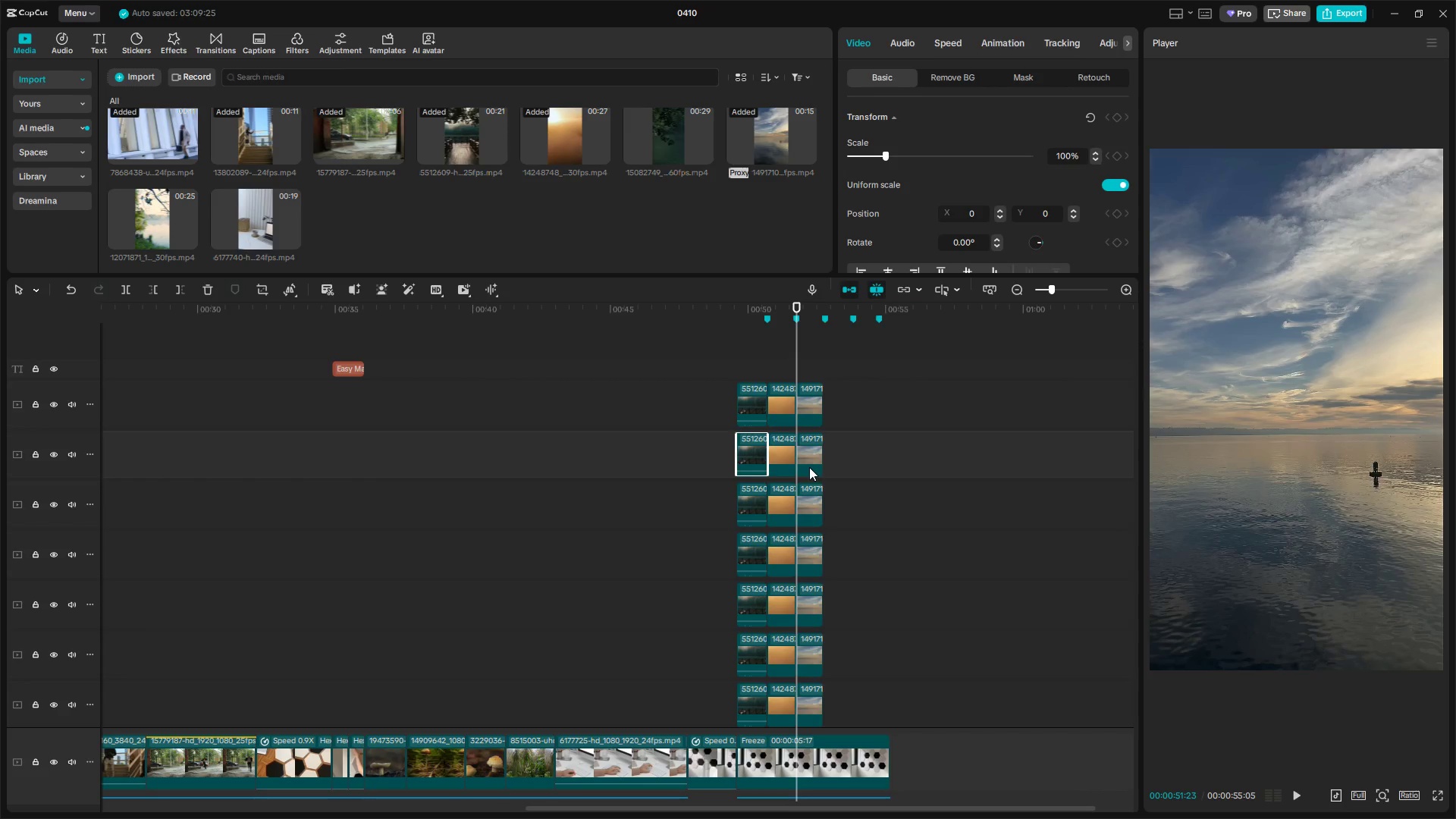 
key(Control+Shift+V)
 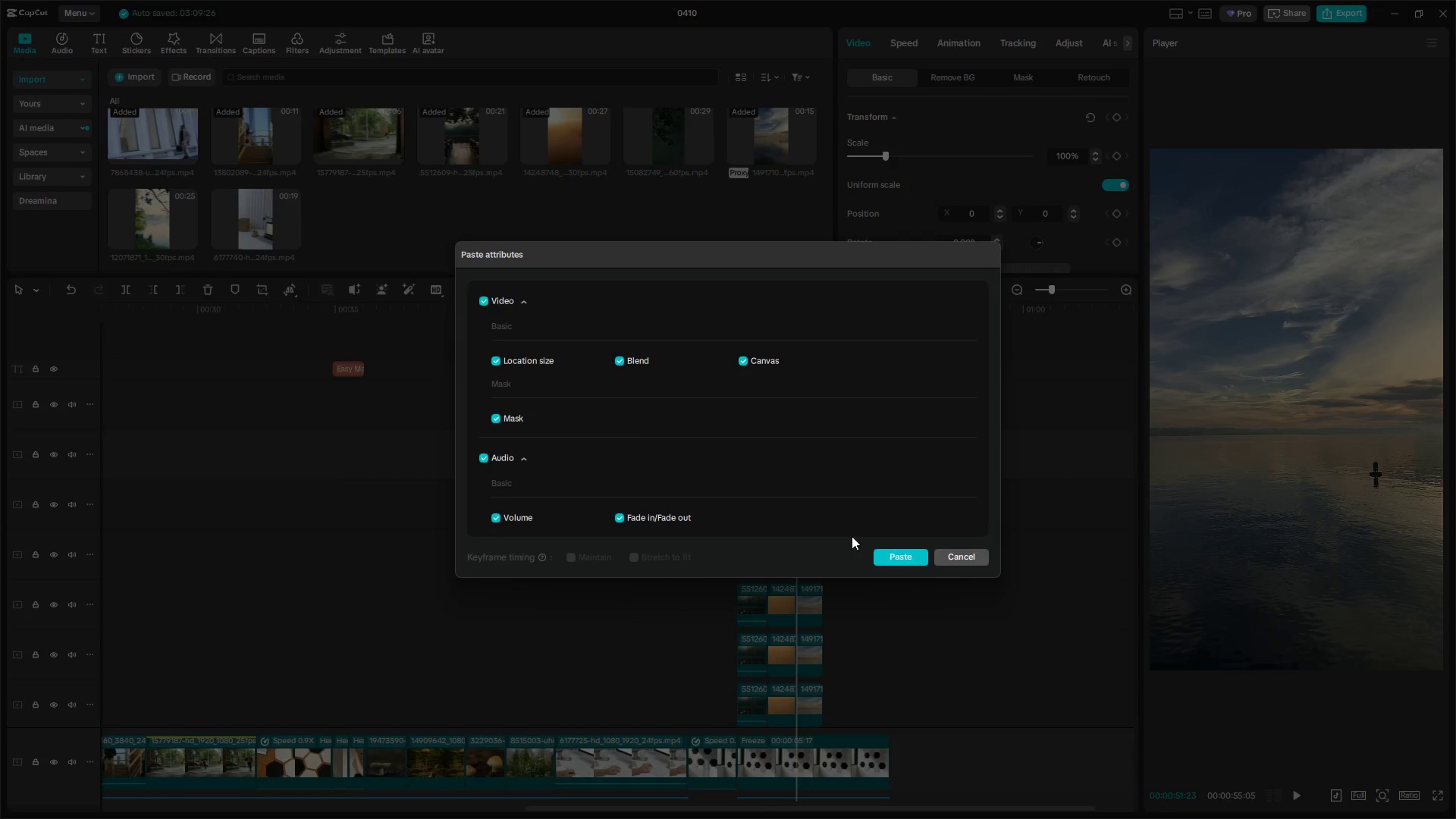 
left_click([924, 558])
 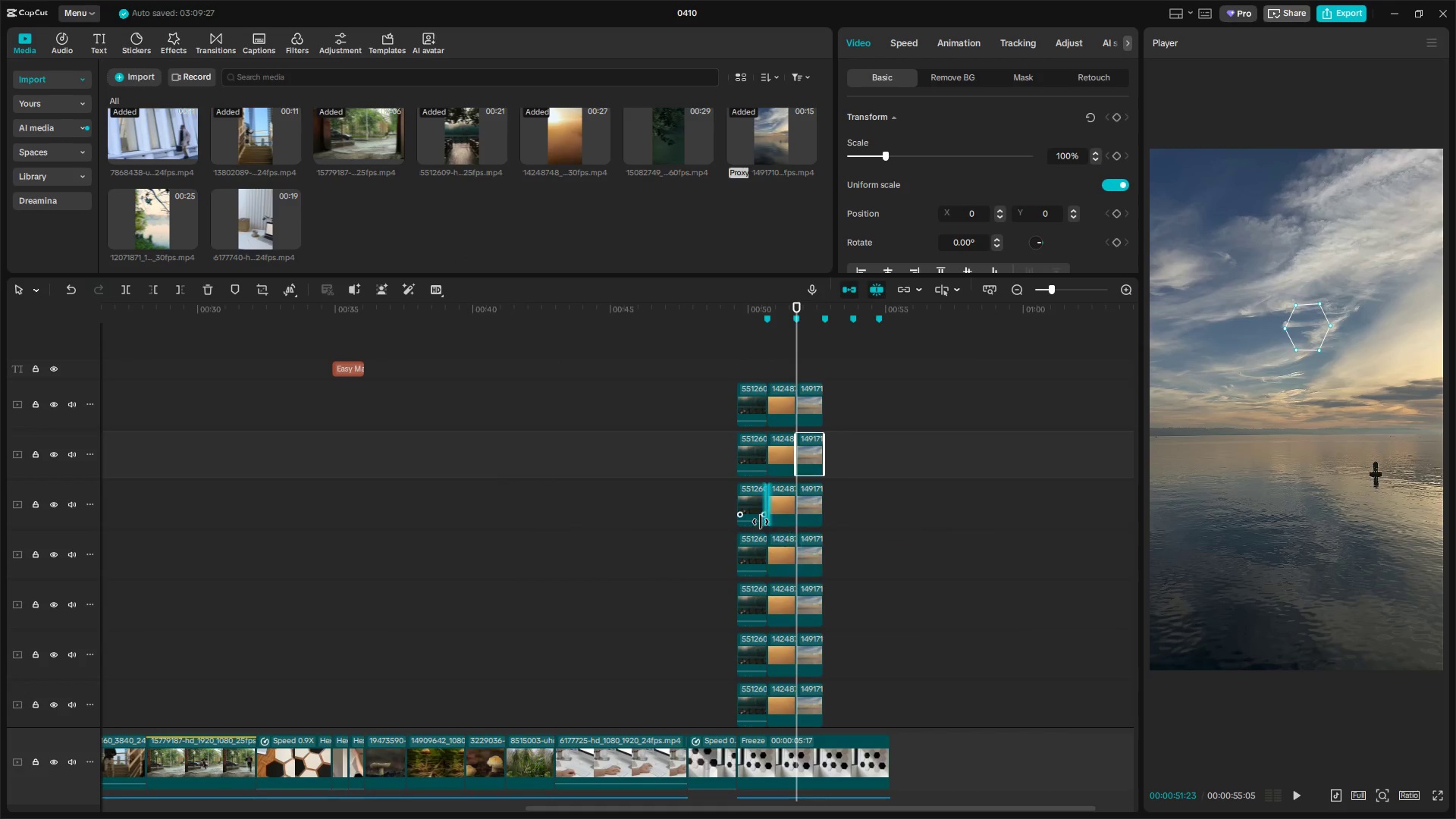 
left_click([749, 507])
 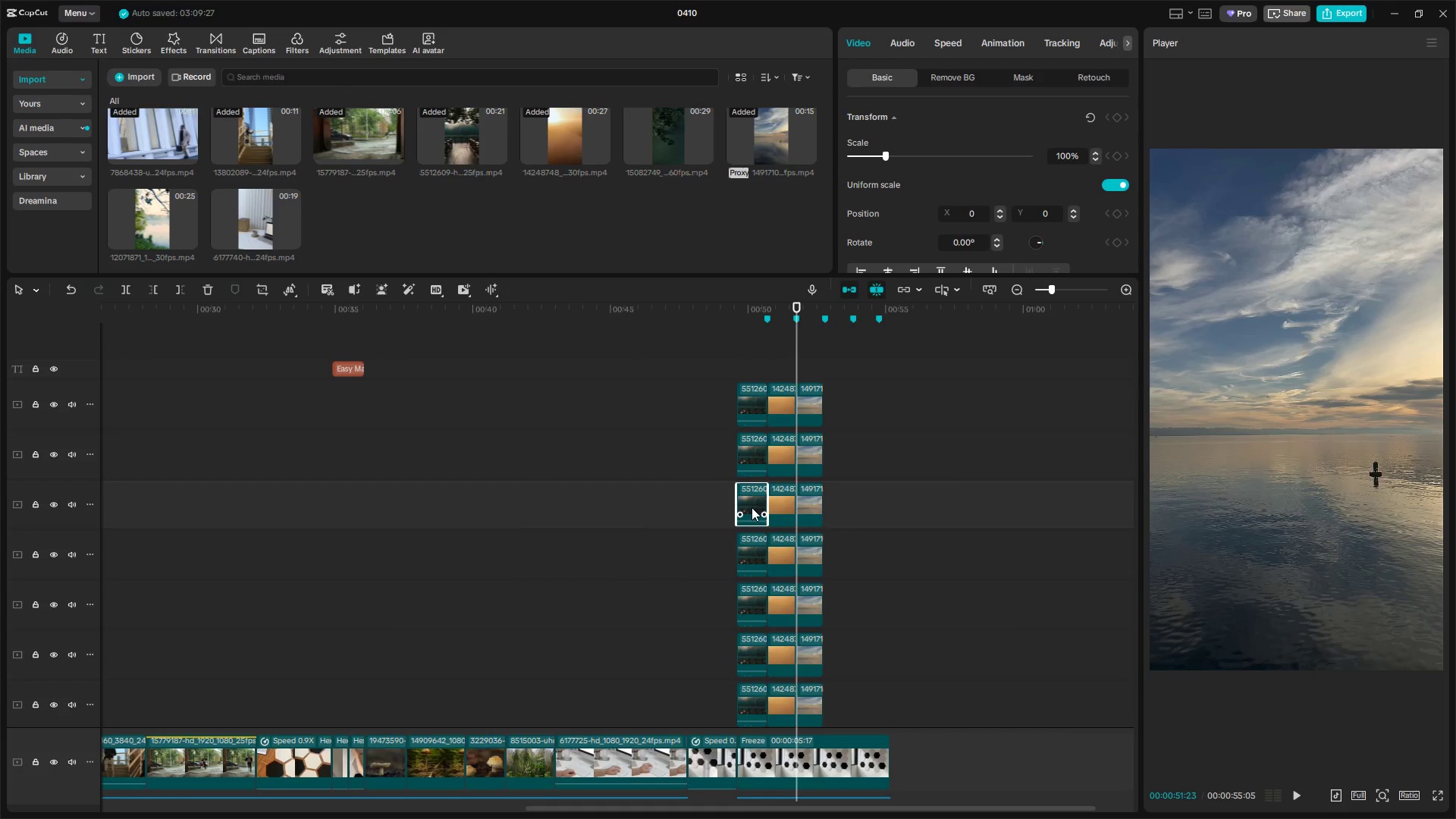 
key(Control+Shift+C)
 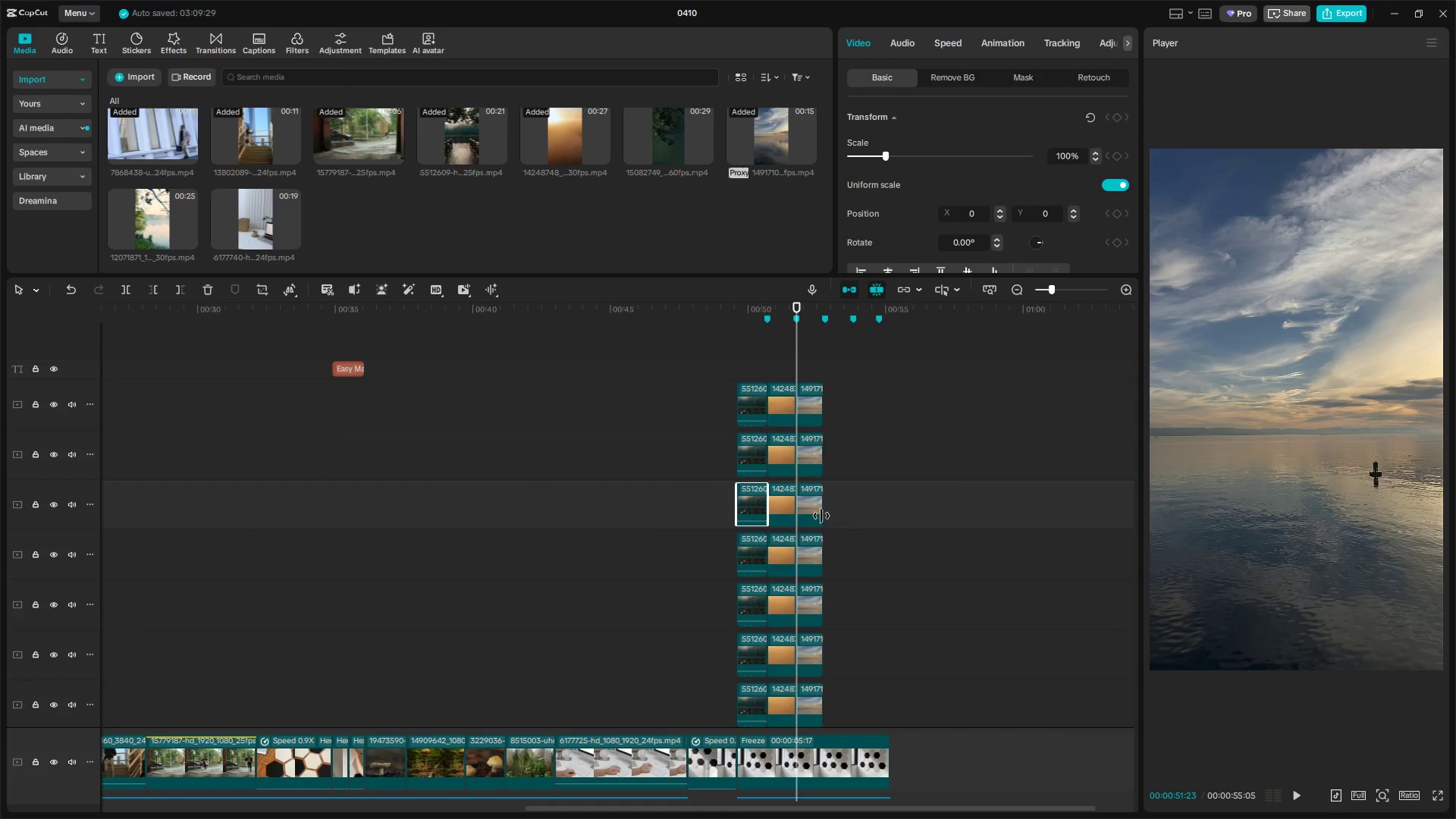 
left_click([821, 509])
 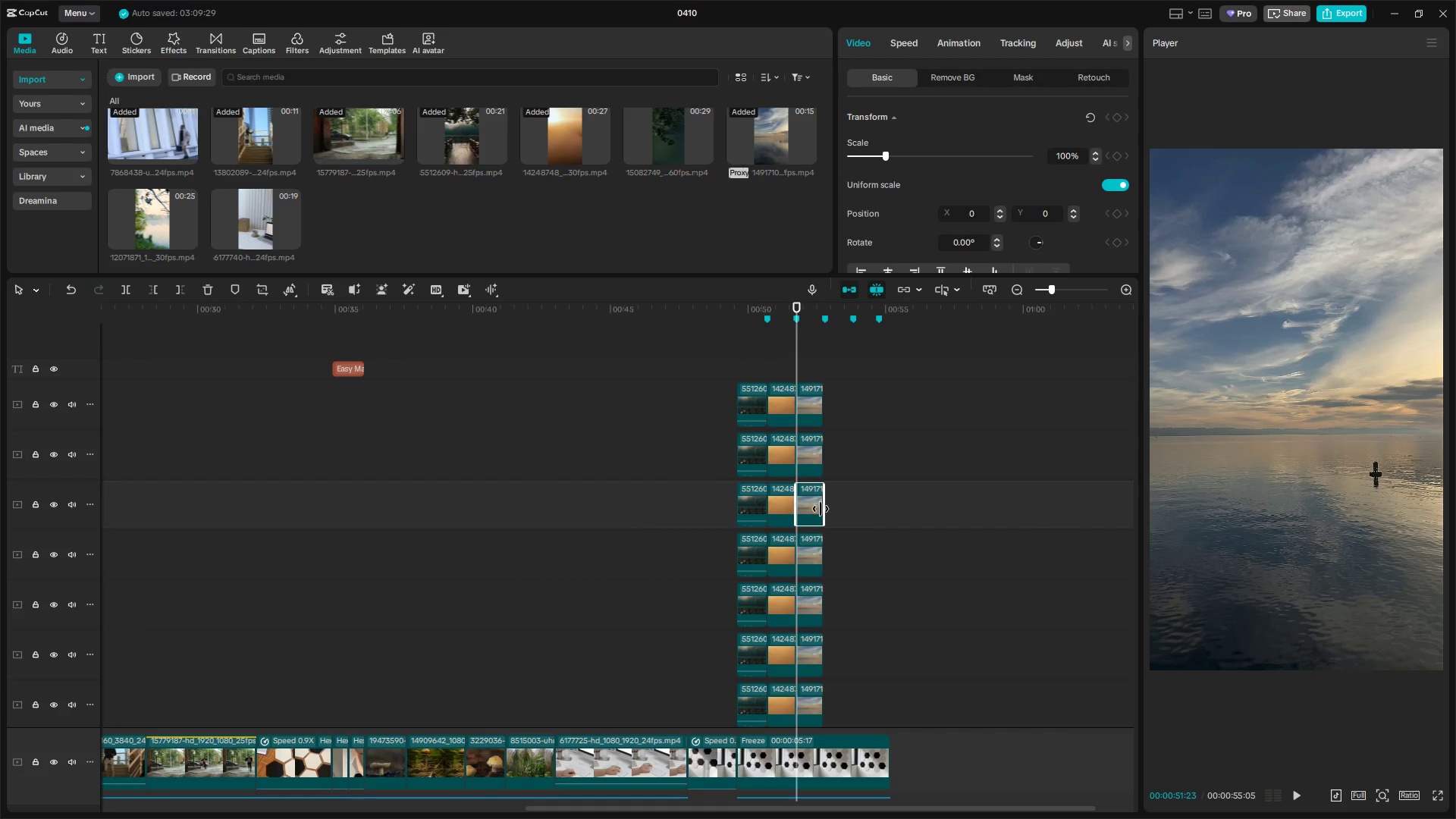 
key(Control+Shift+V)
 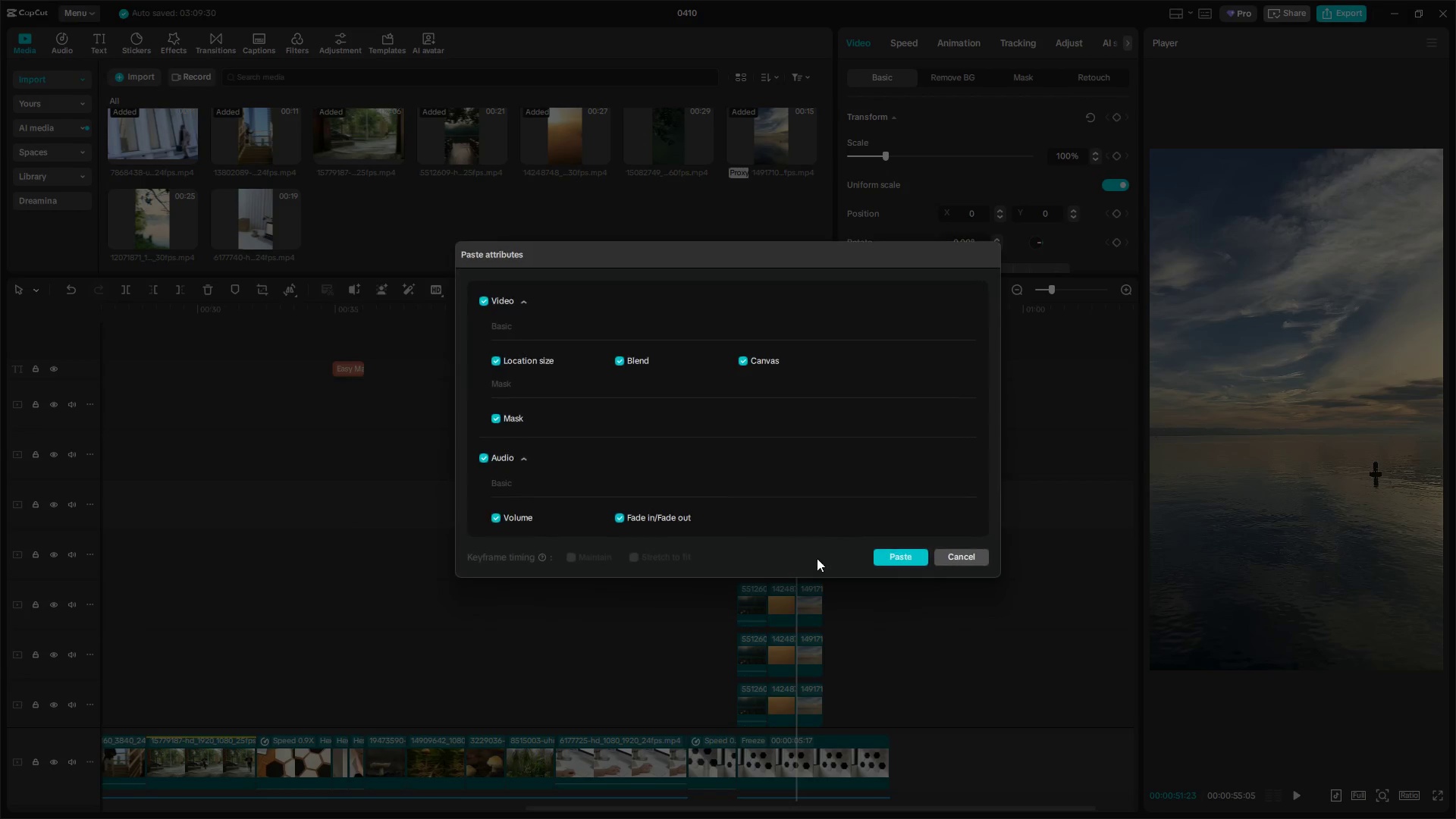 
left_click([903, 560])
 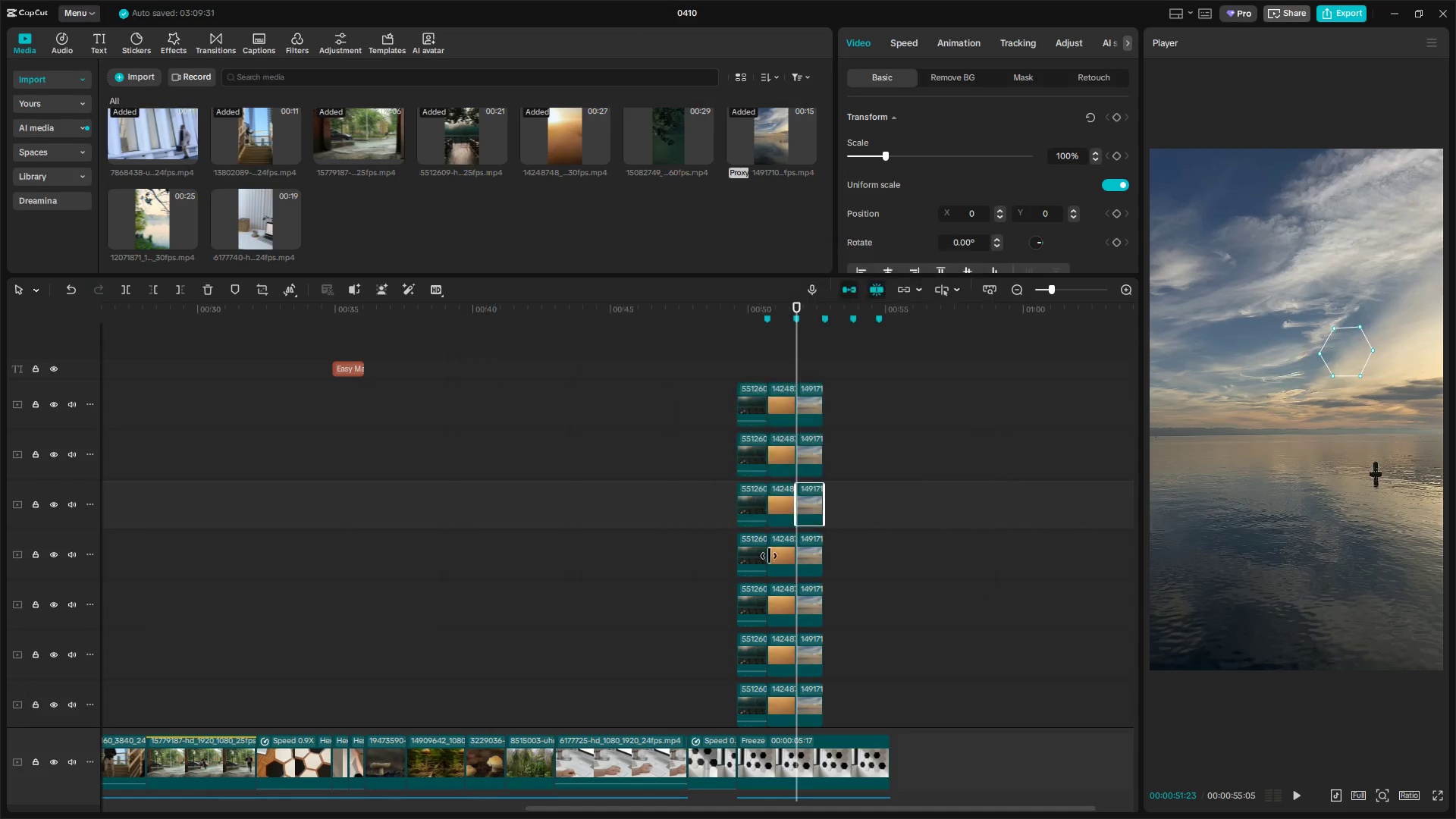 
left_click([755, 553])
 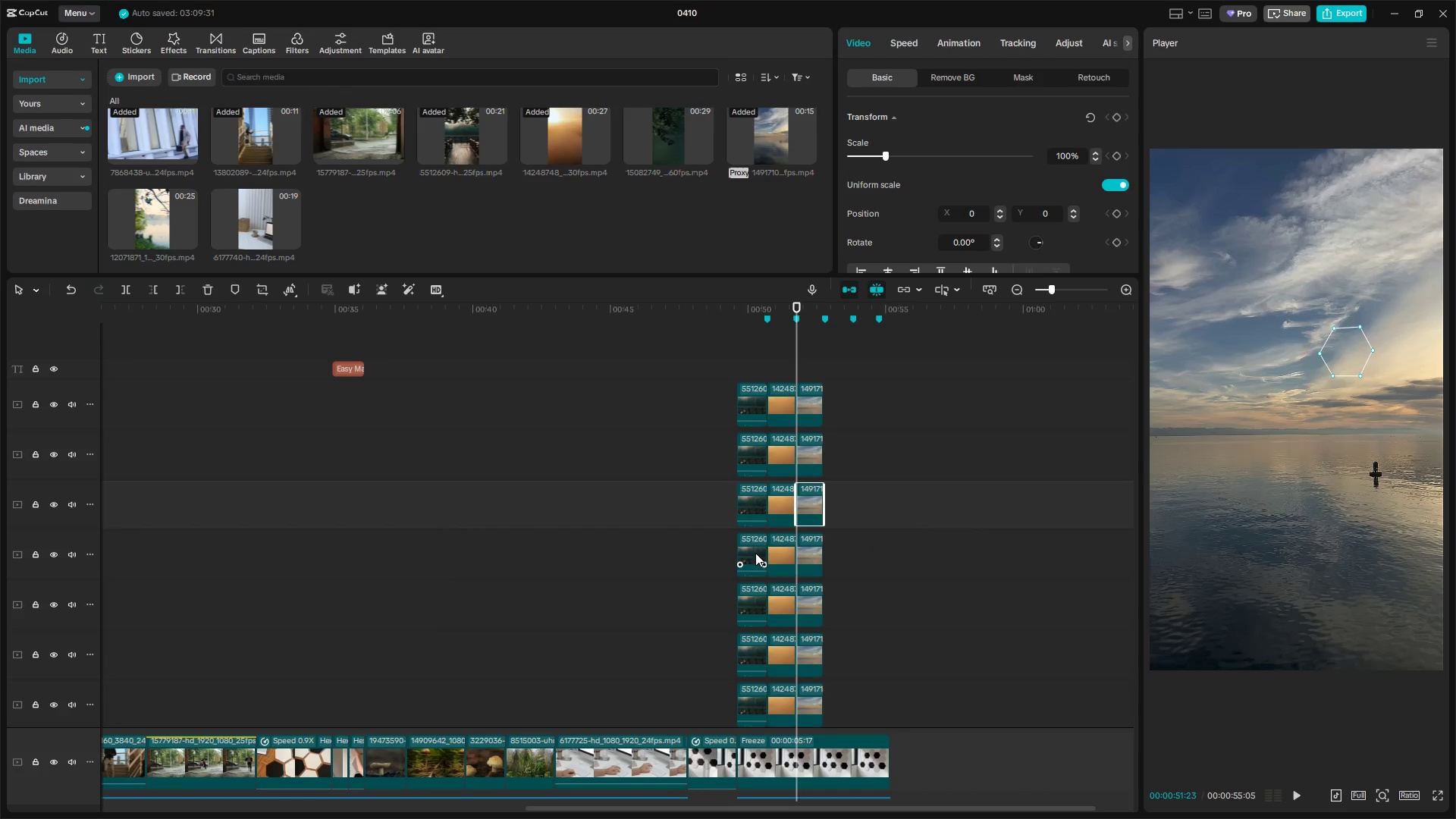 
key(Control+Shift+C)
 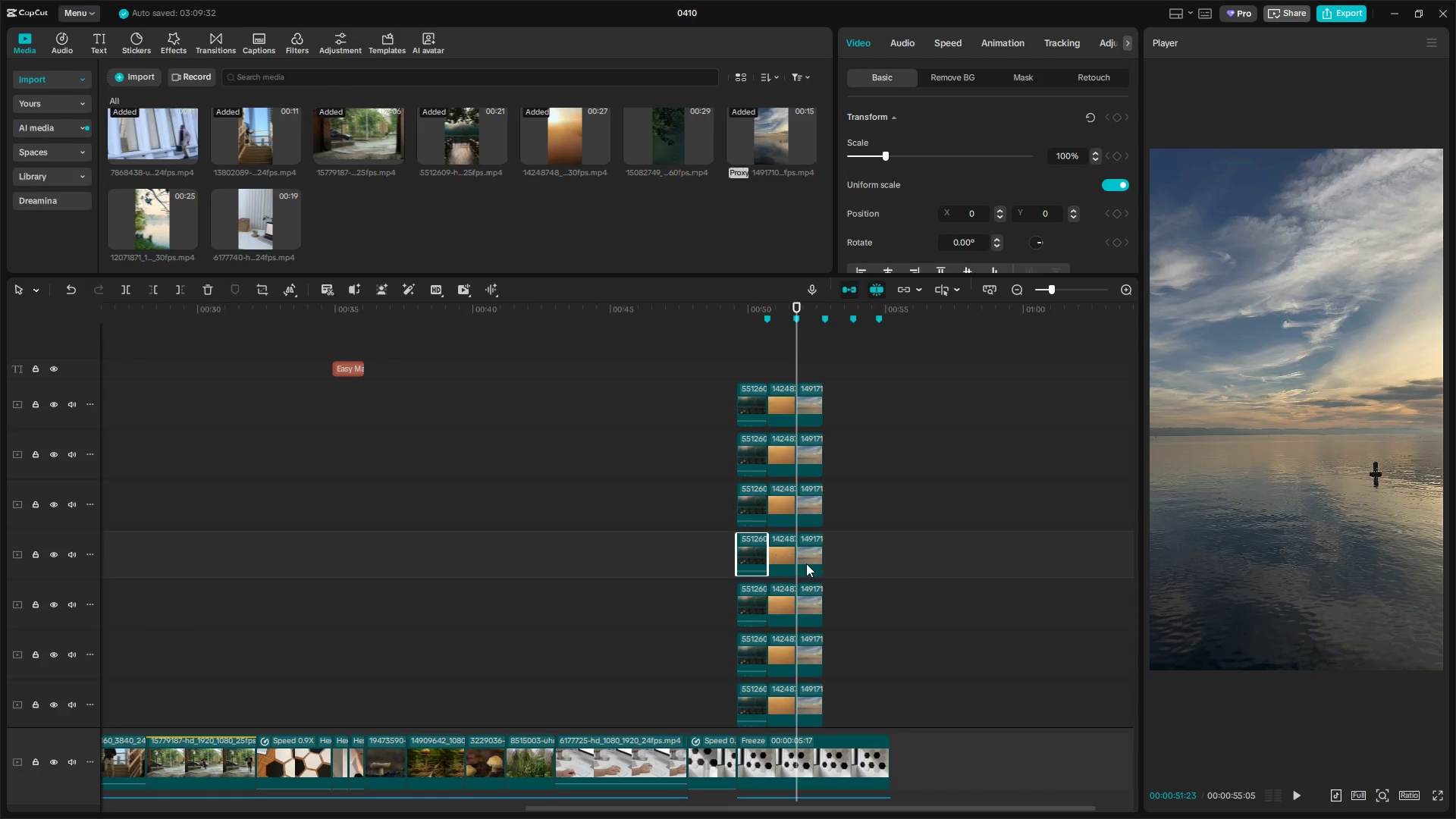 
left_click([814, 555])
 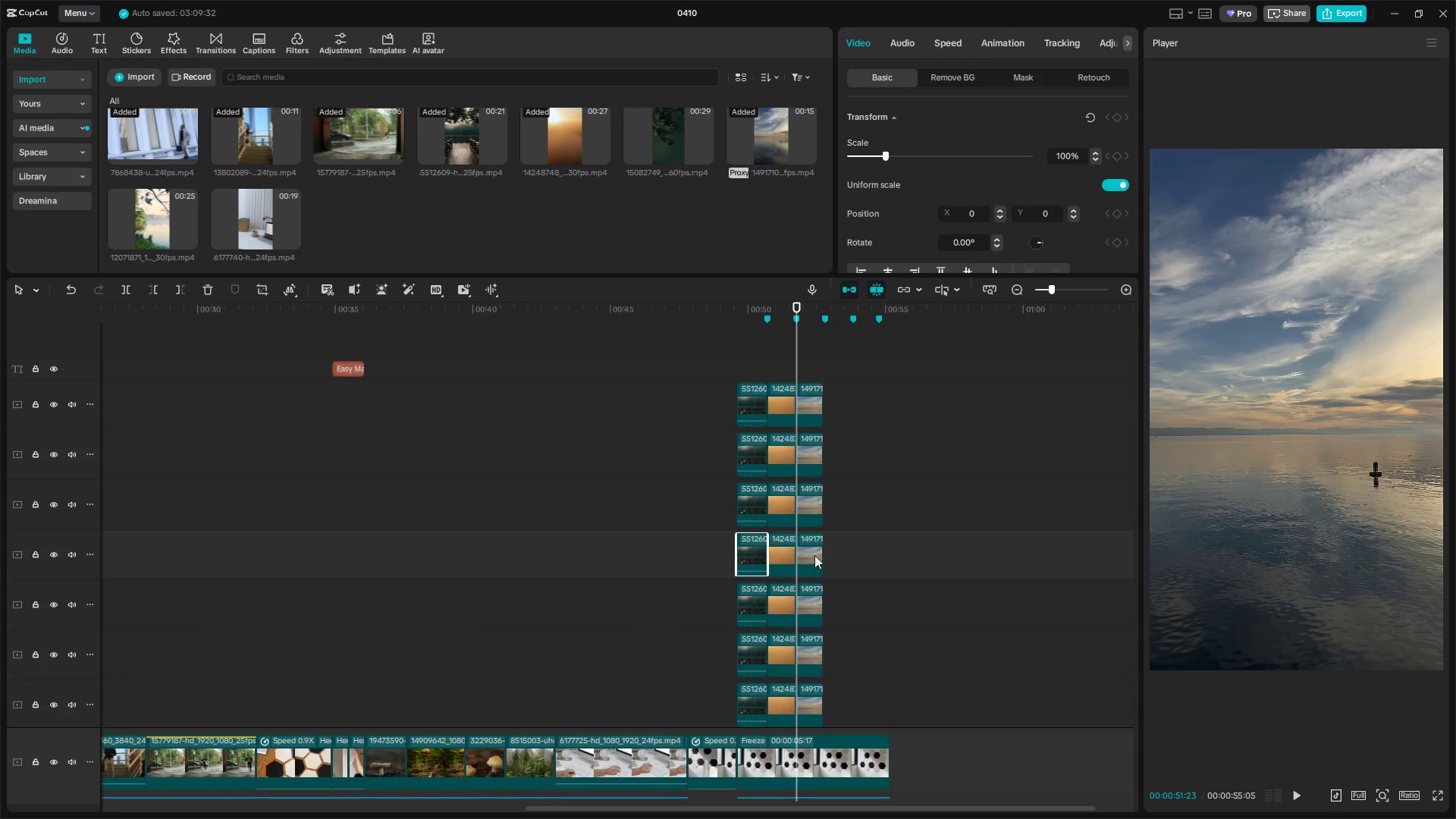 
key(Control+Shift+ShiftLeft)
 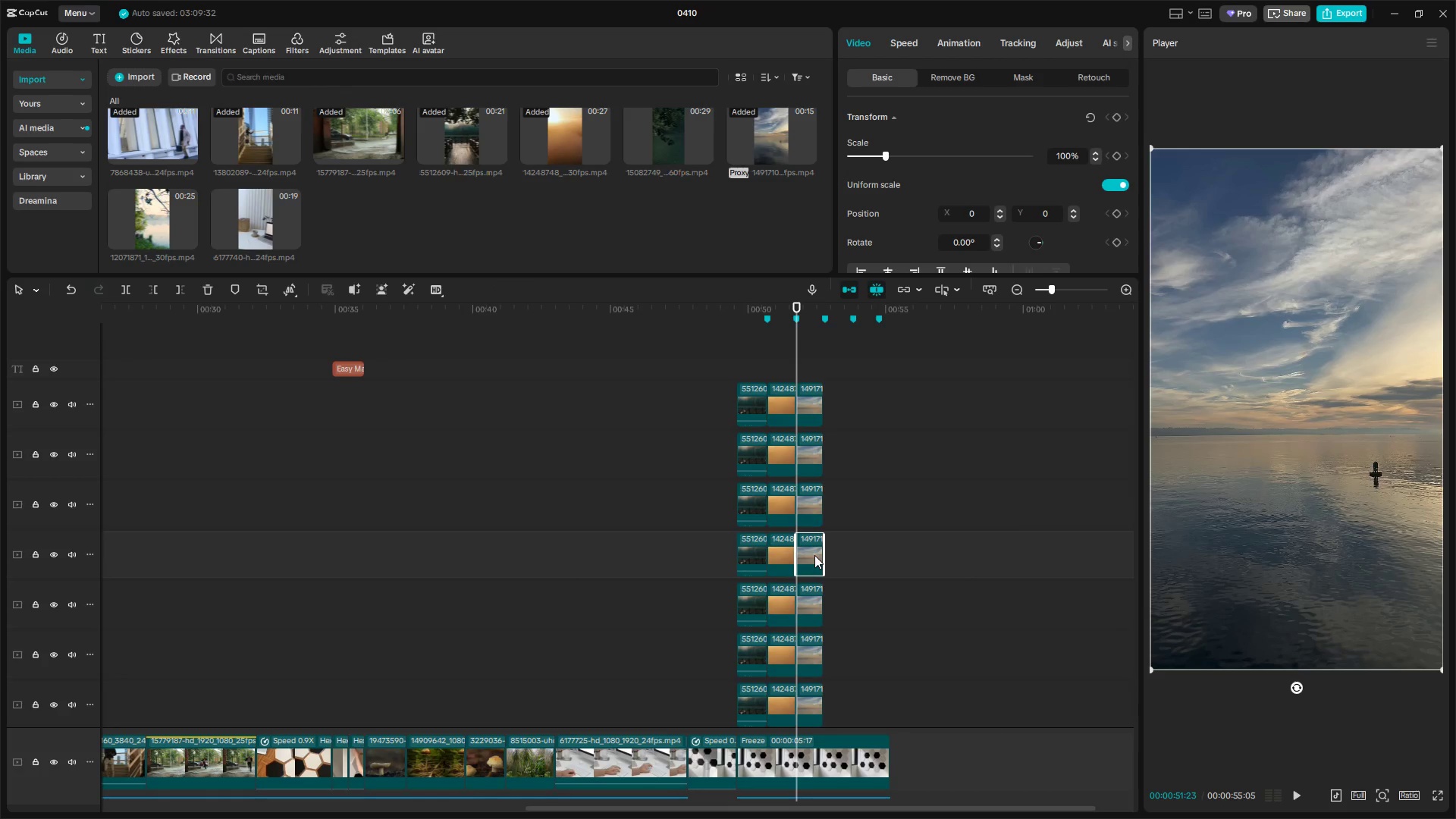 
key(Control+Shift+V)
 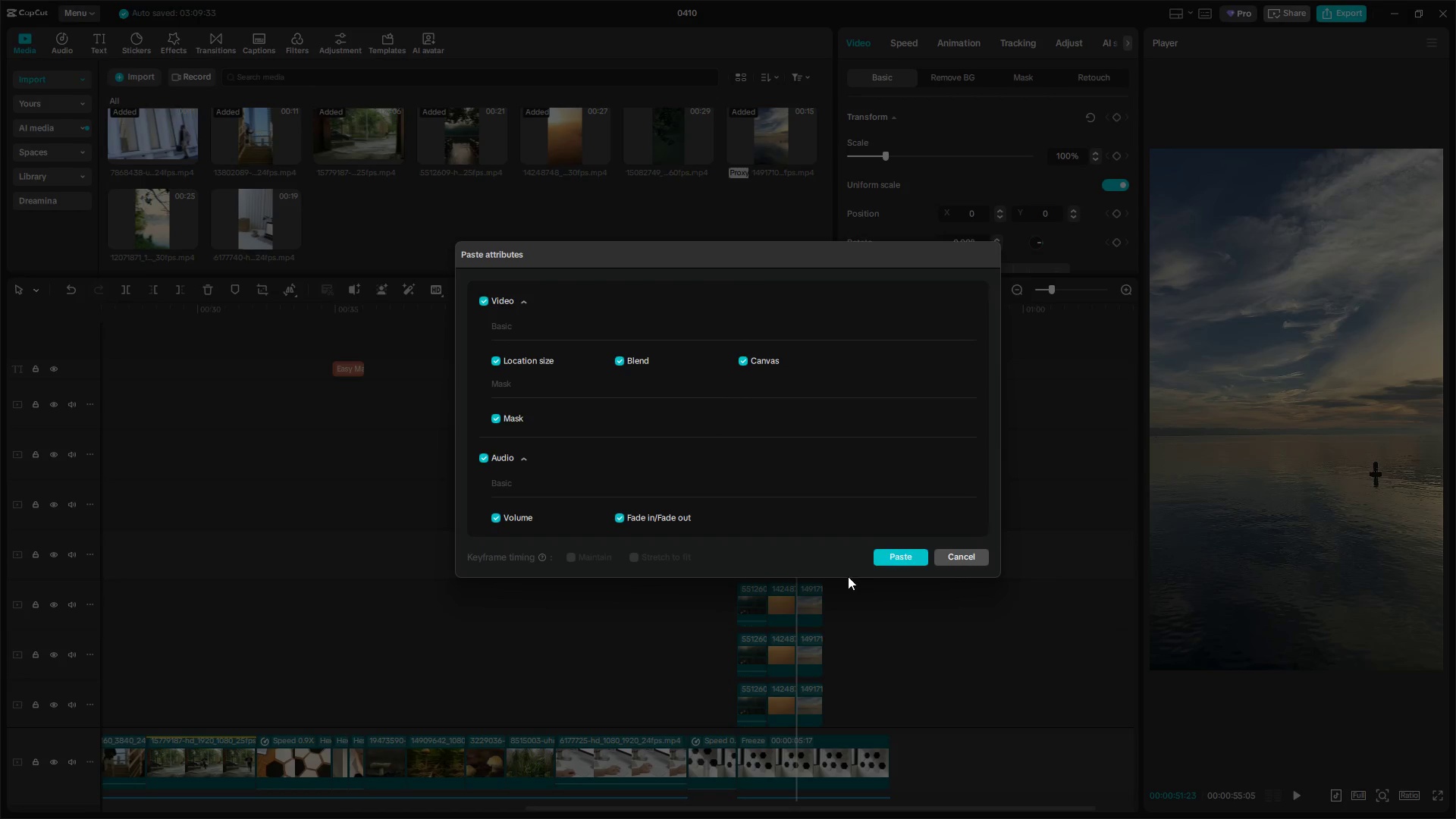 
left_click([887, 557])
 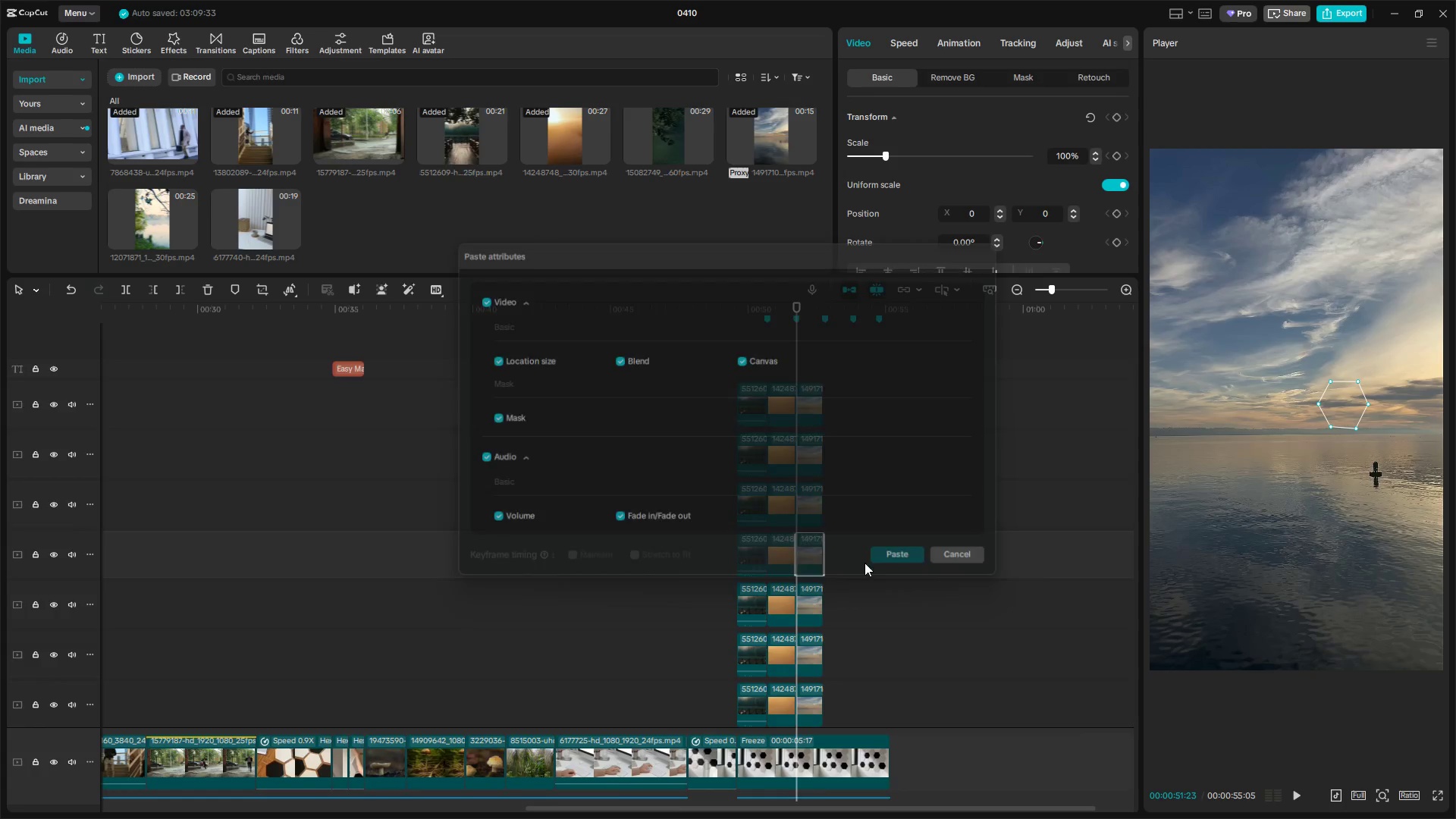 
scroll: coordinate [862, 563], scroll_direction: down, amount: 3.0
 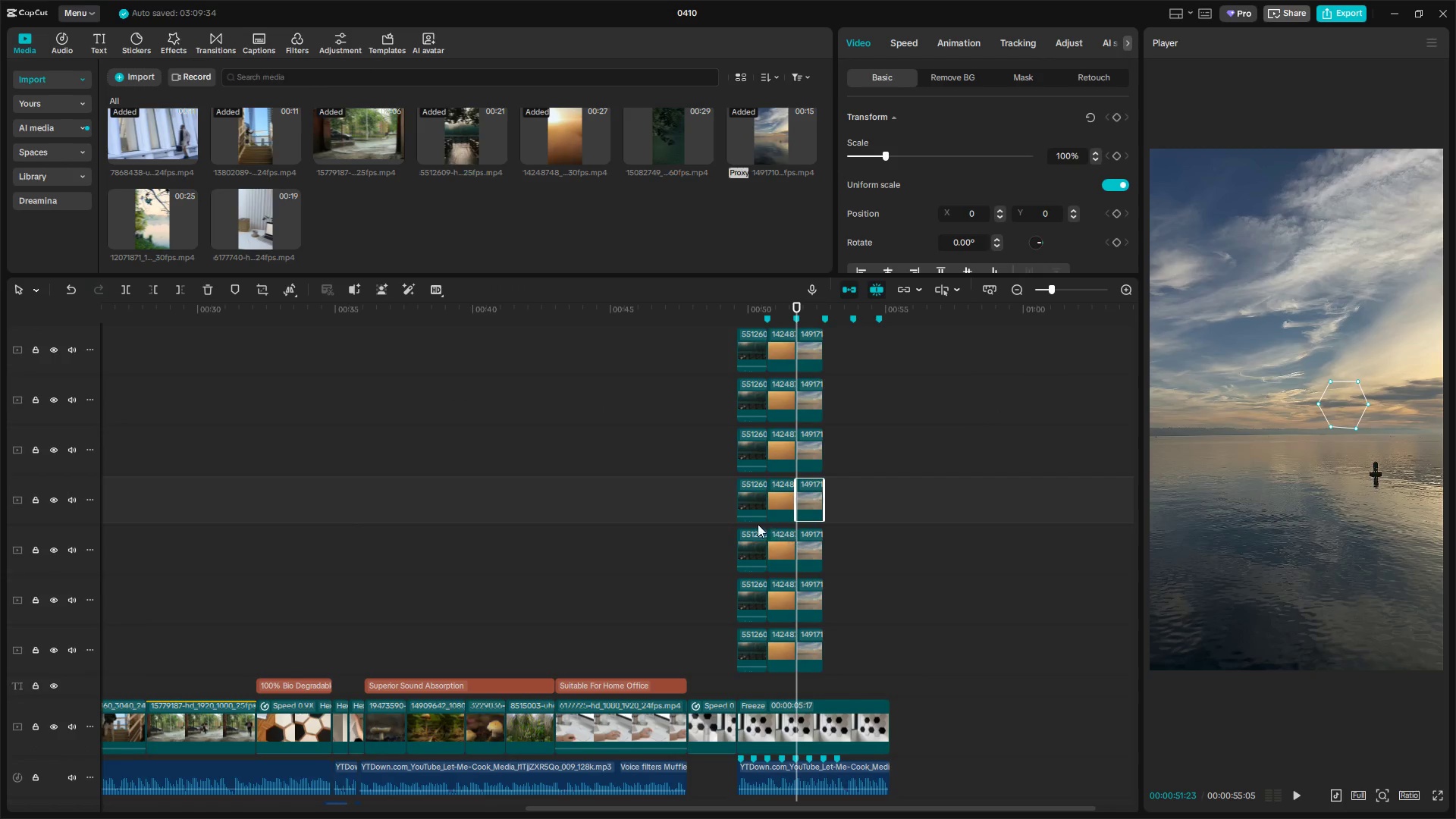 
left_click([749, 506])
 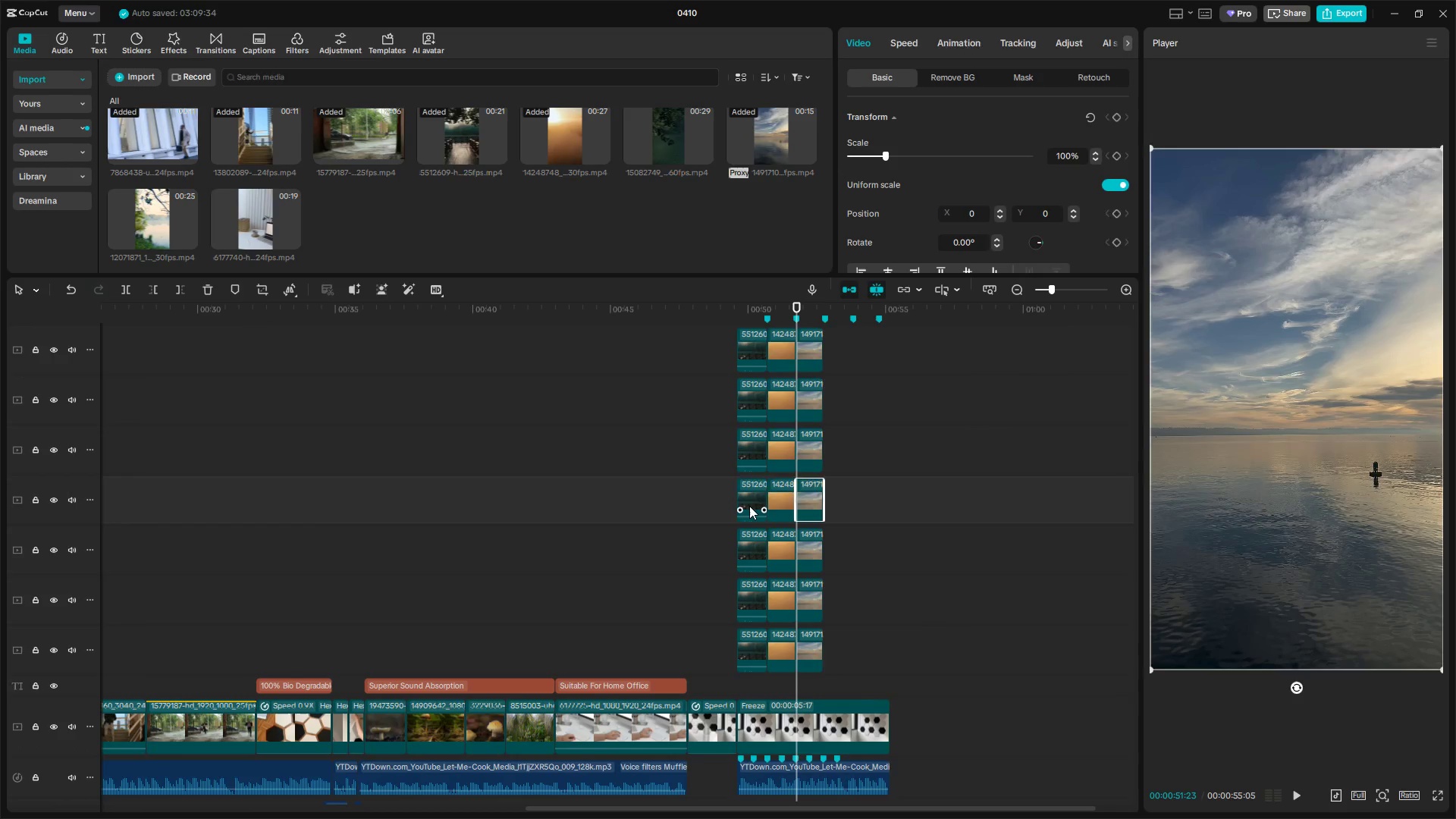 
key(Control+Shift+C)
 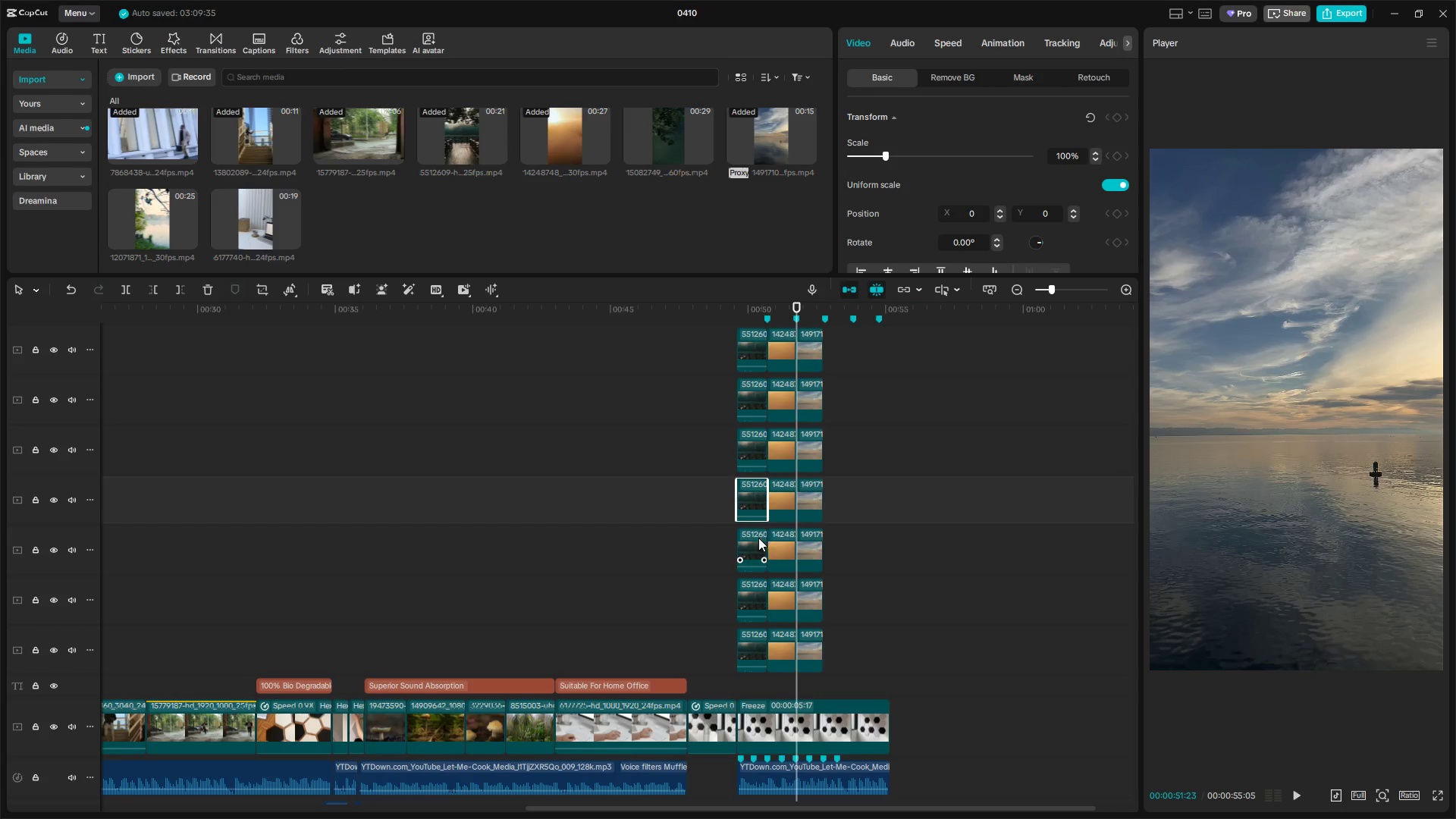 
left_click([805, 506])
 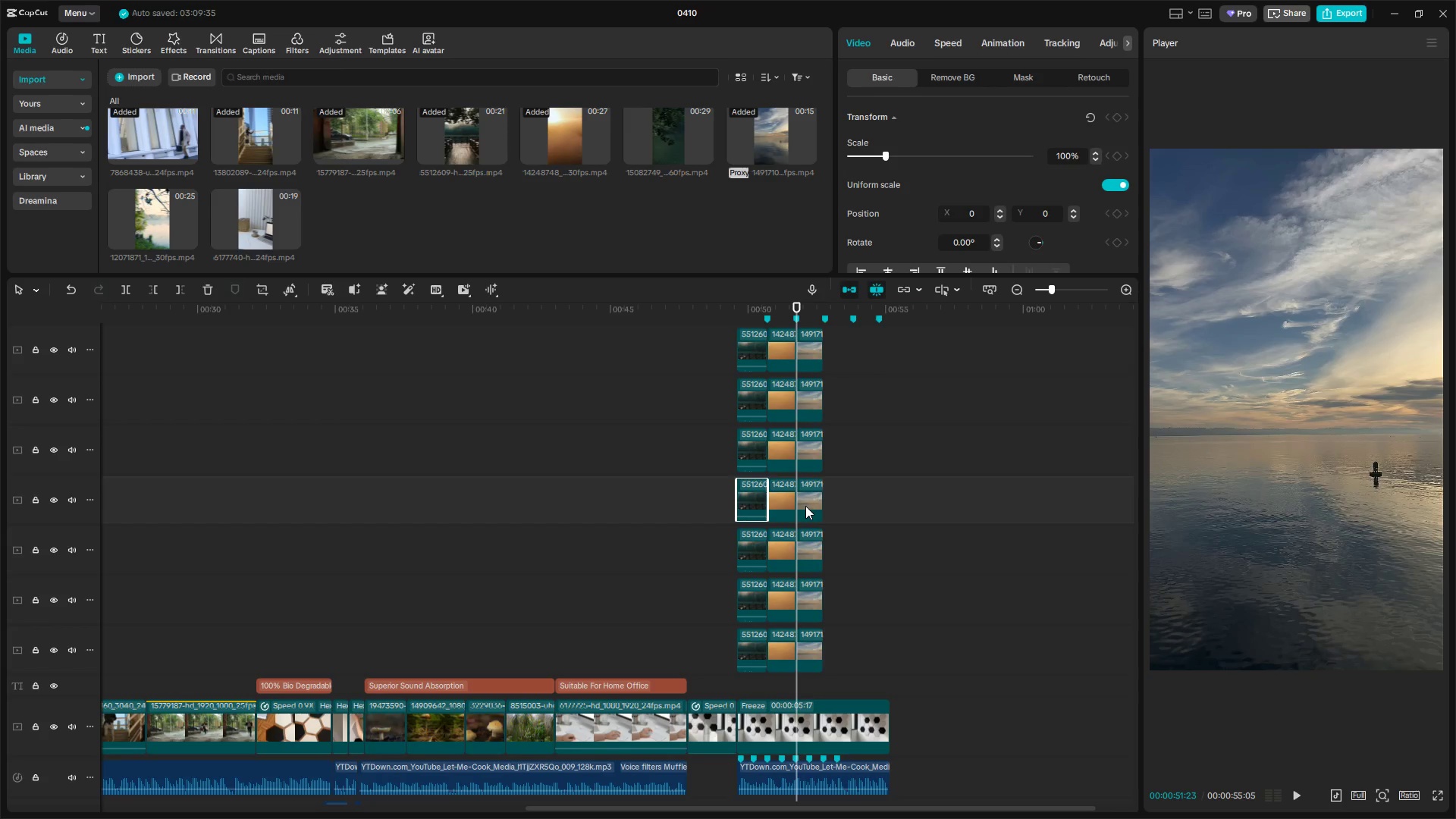 
key(Control+Shift+V)
 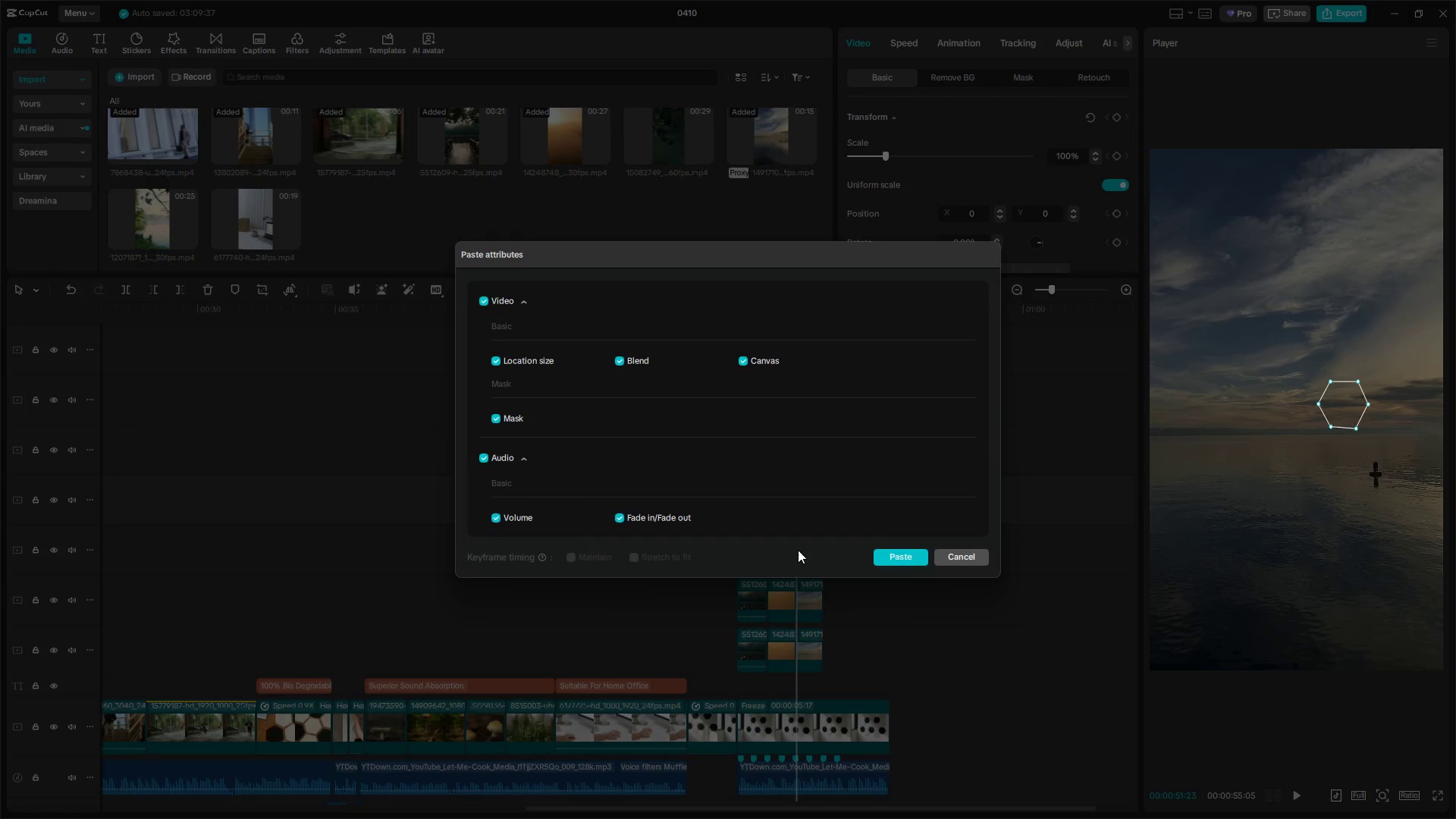 
left_click([886, 552])
 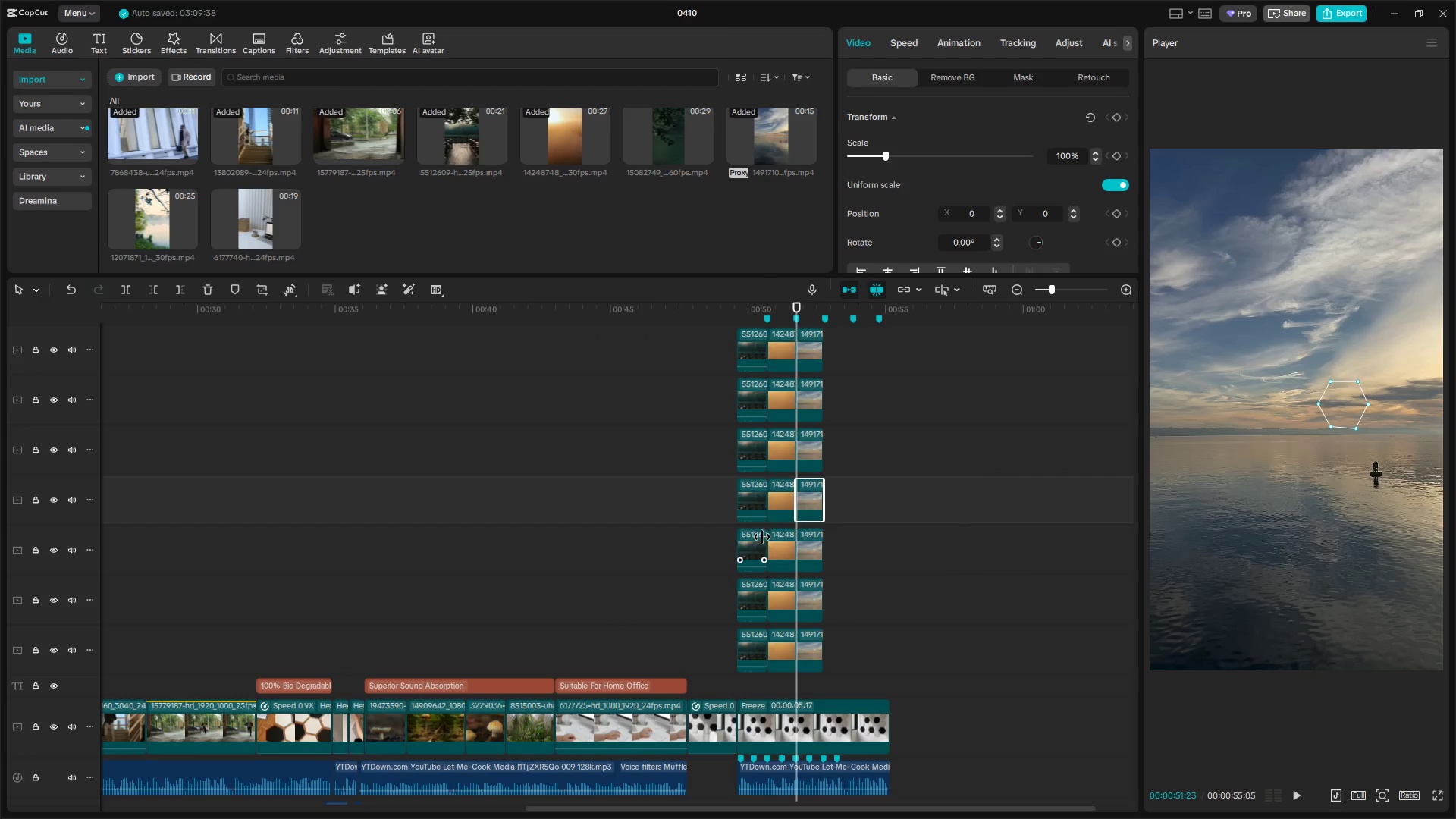 
left_click([757, 541])
 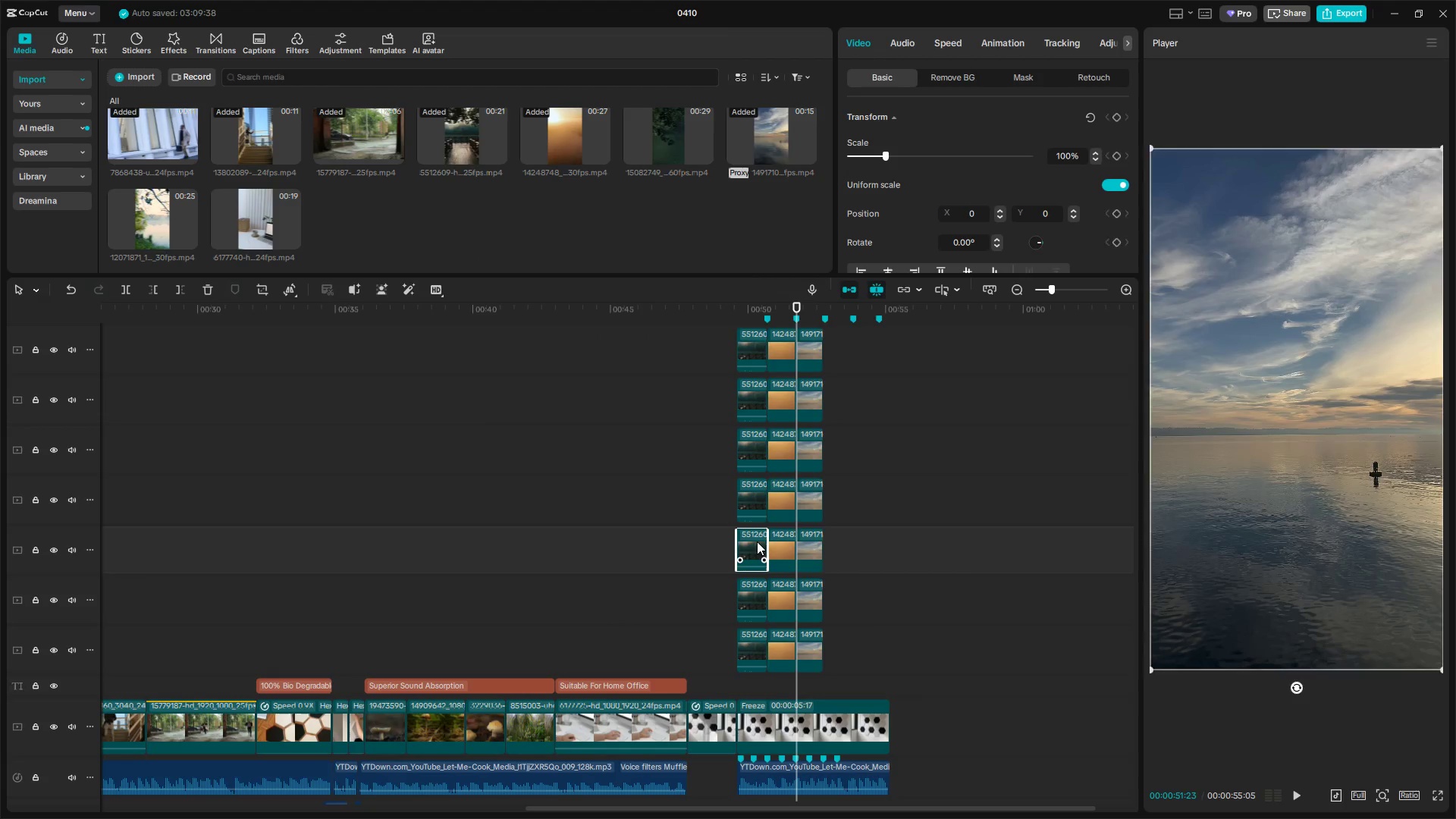 
key(Control+Shift+C)
 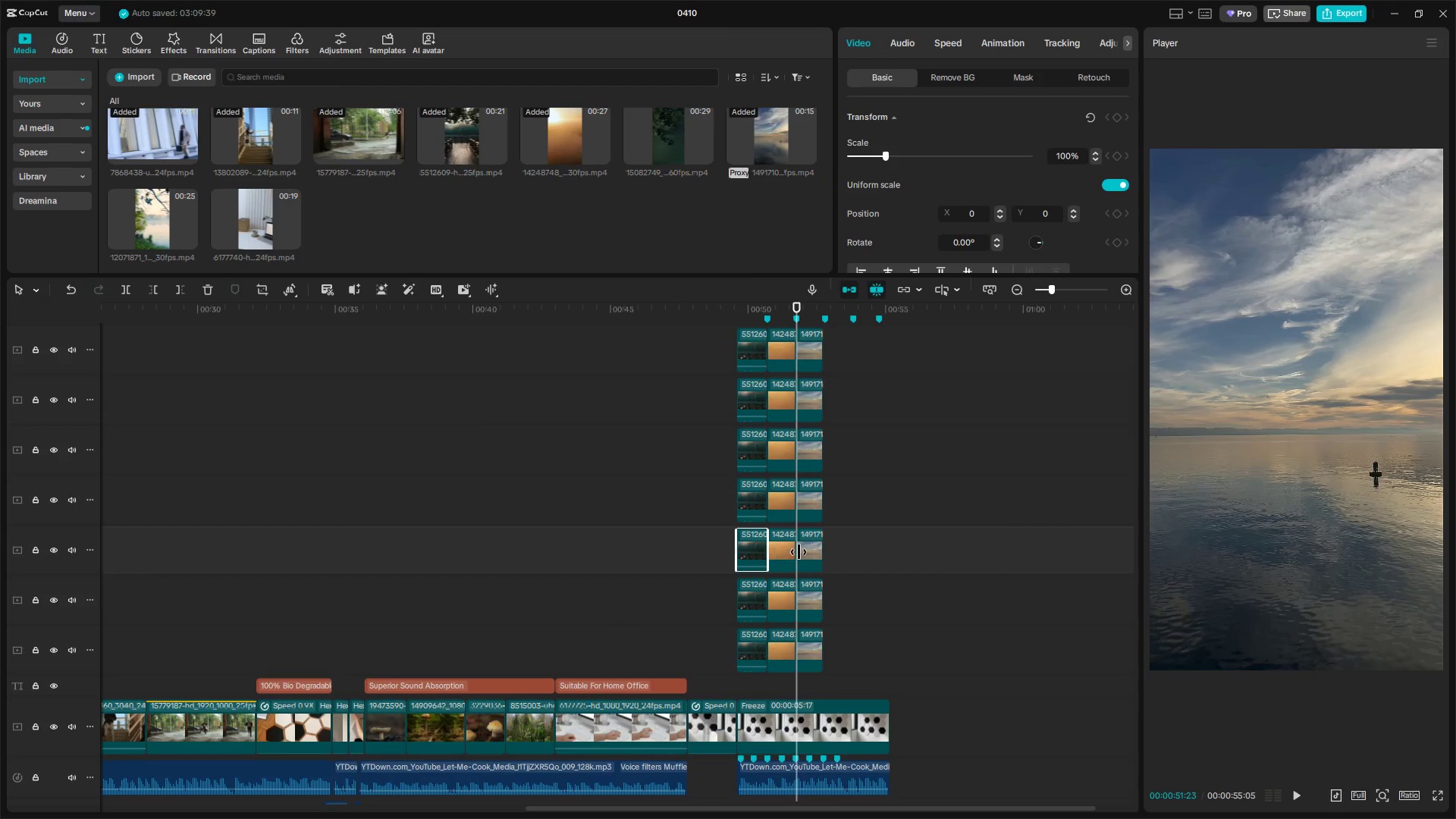 
left_click([812, 549])
 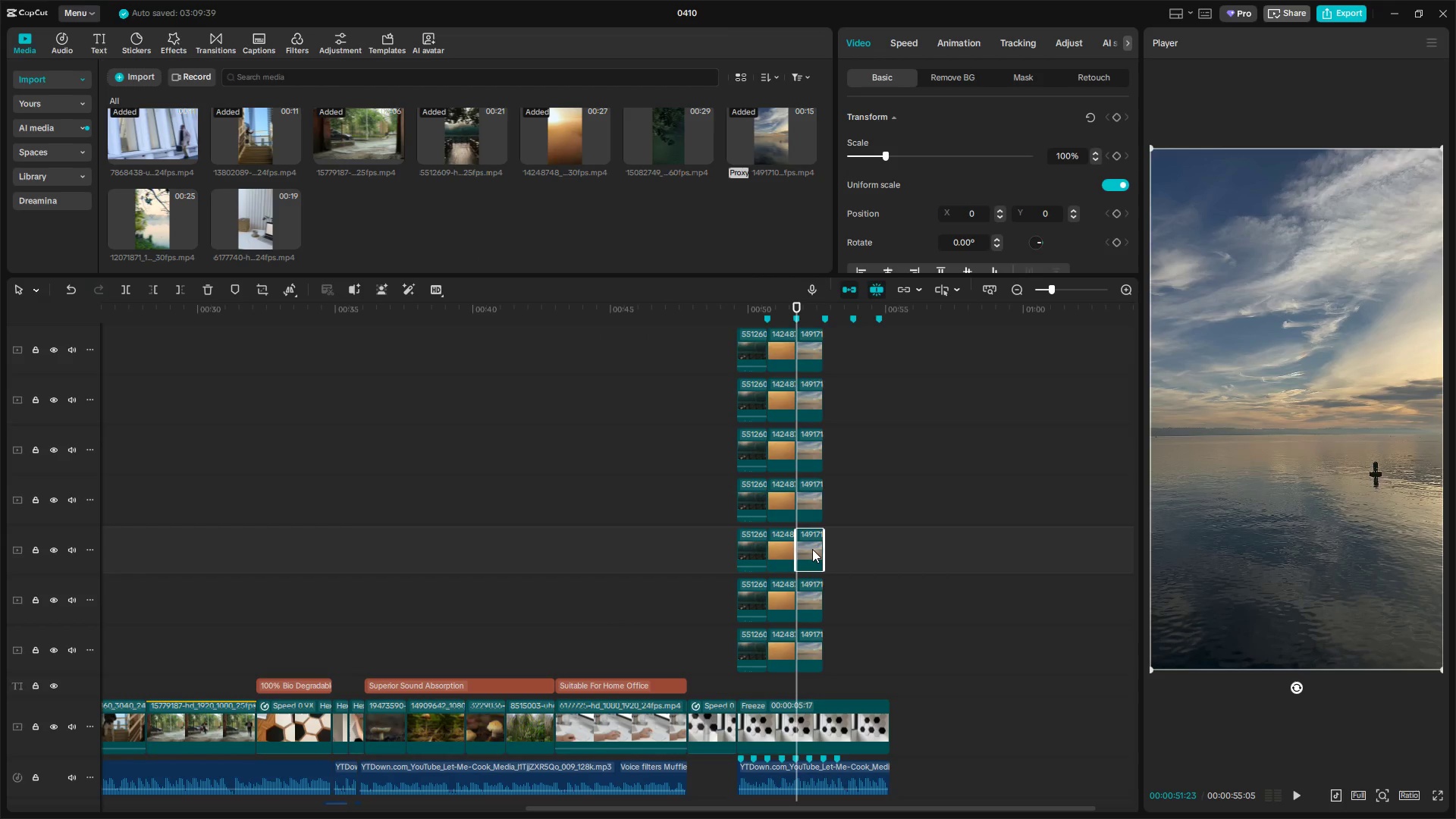 
key(Control+Shift+V)
 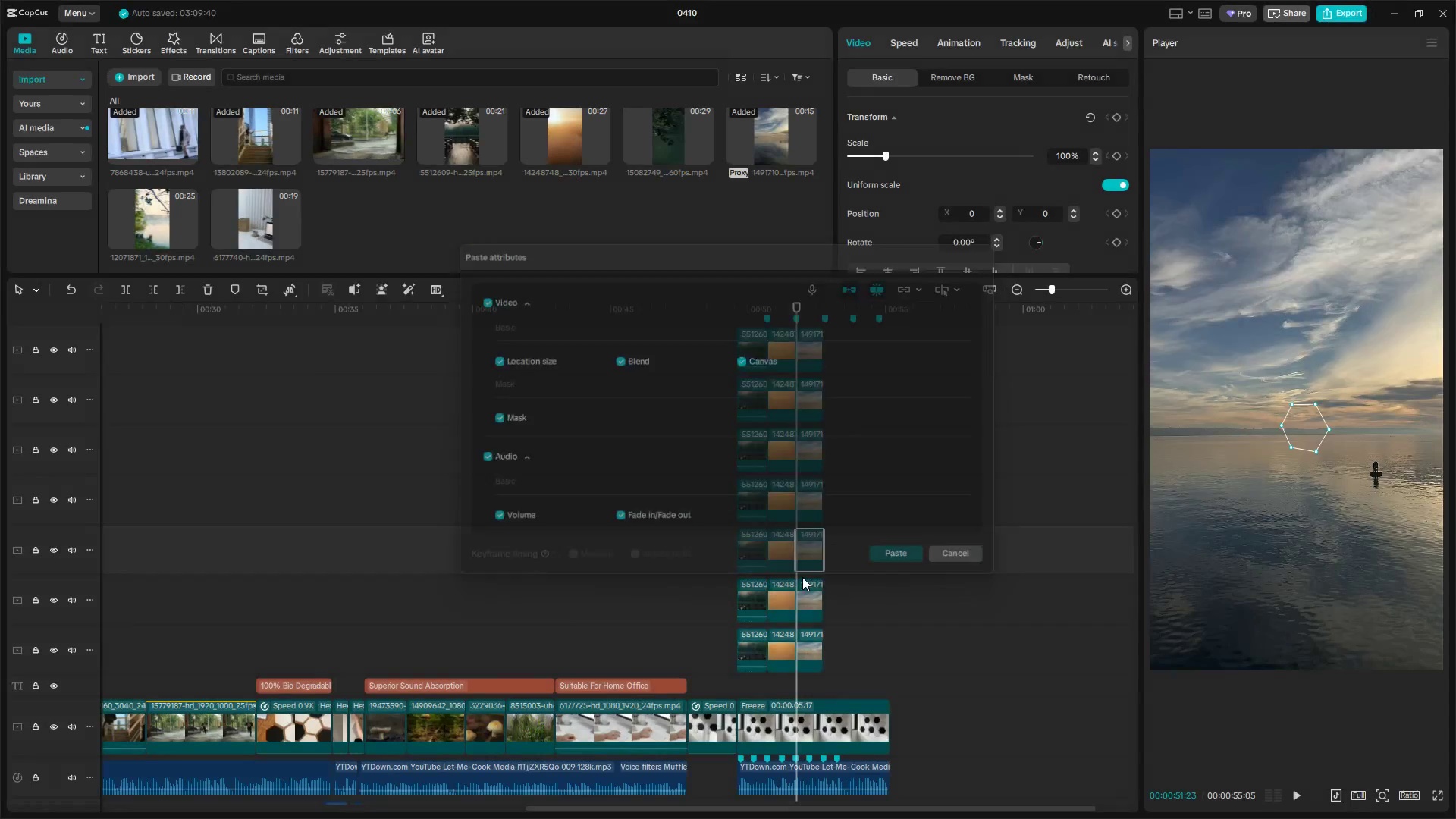 
left_click([759, 594])
 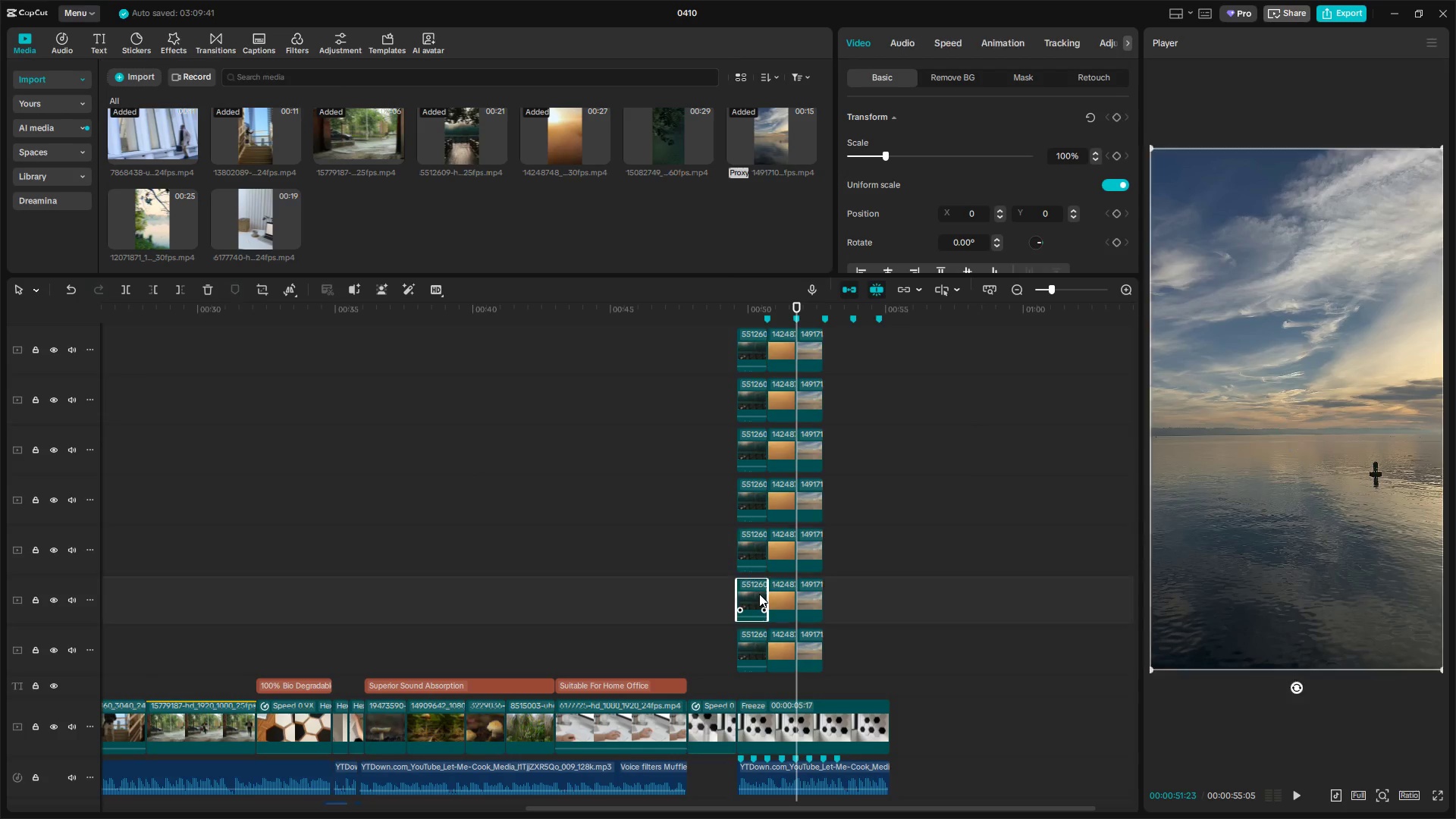 
key(Control+Shift+C)
 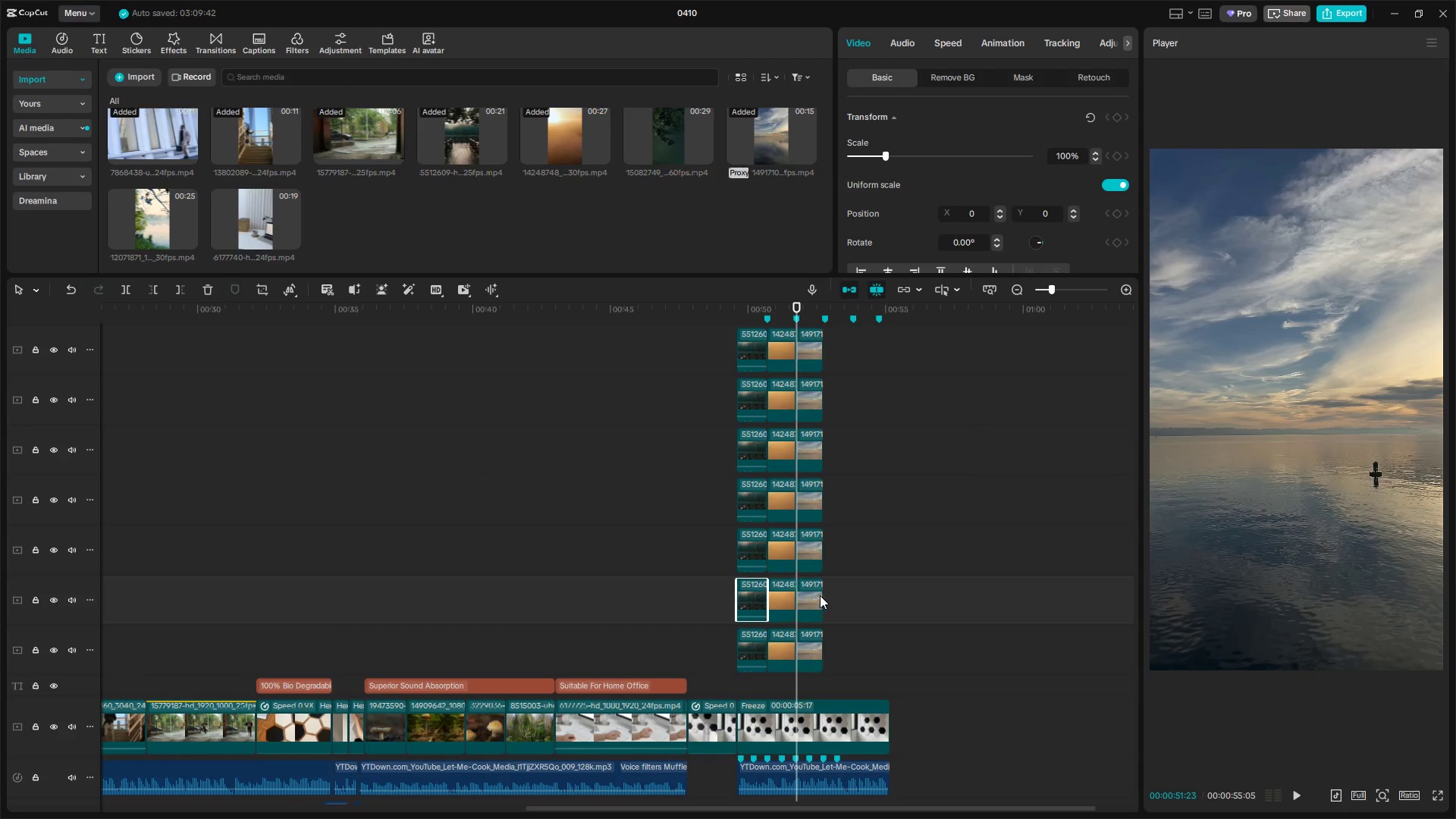 
left_click([819, 595])
 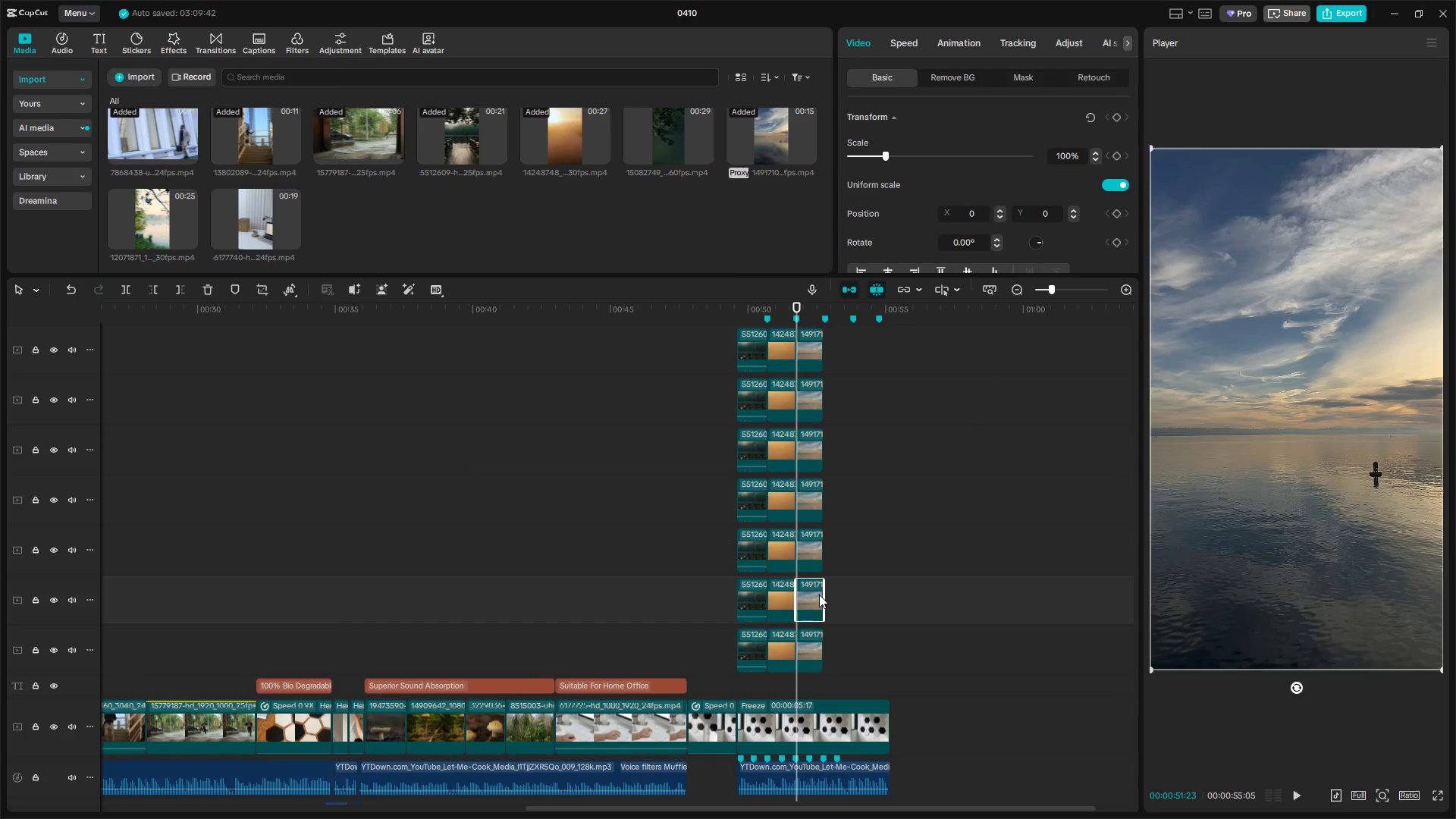 
key(Control+Shift+V)
 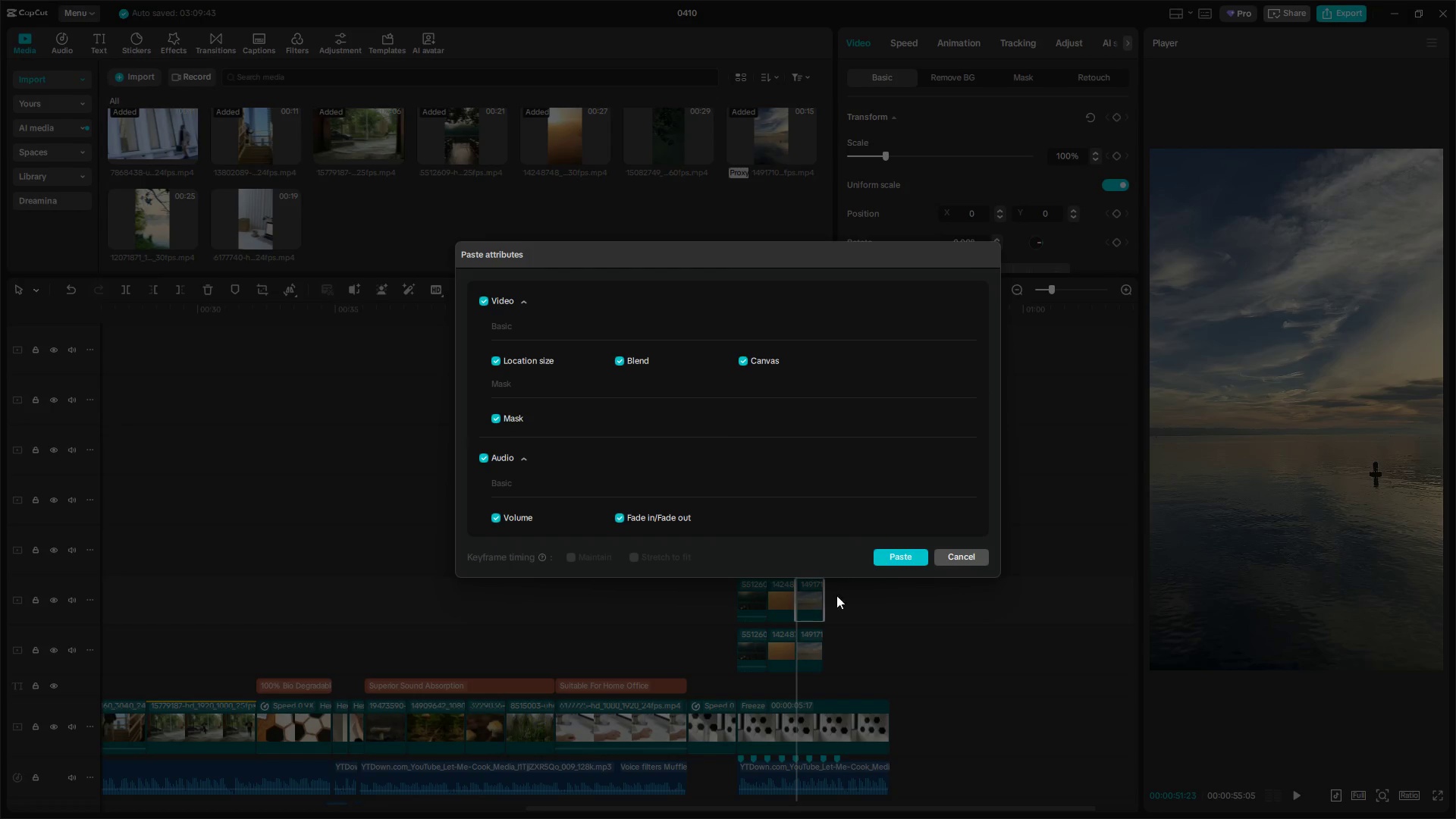 
left_click([889, 557])
 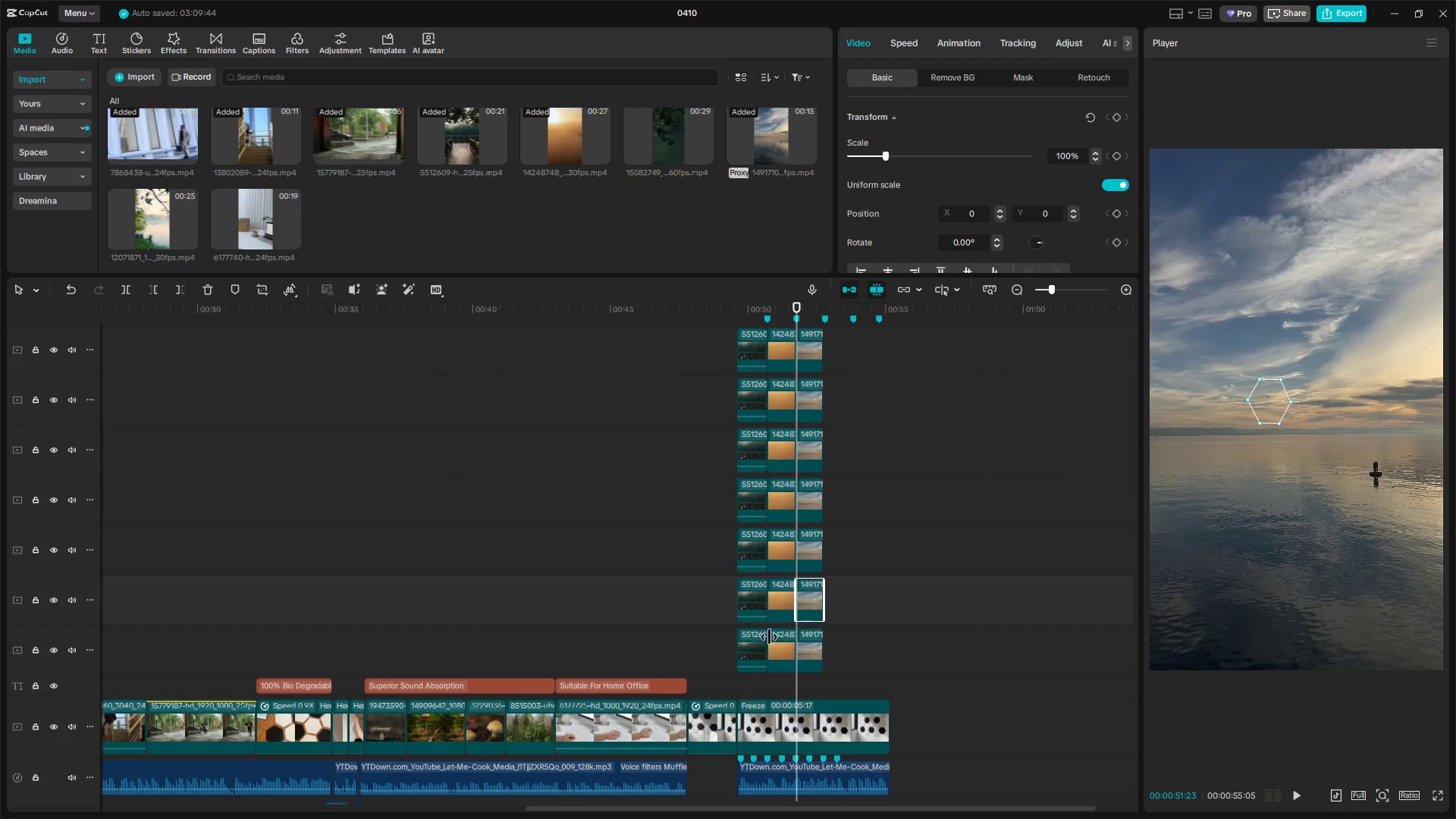 
left_click([758, 648])
 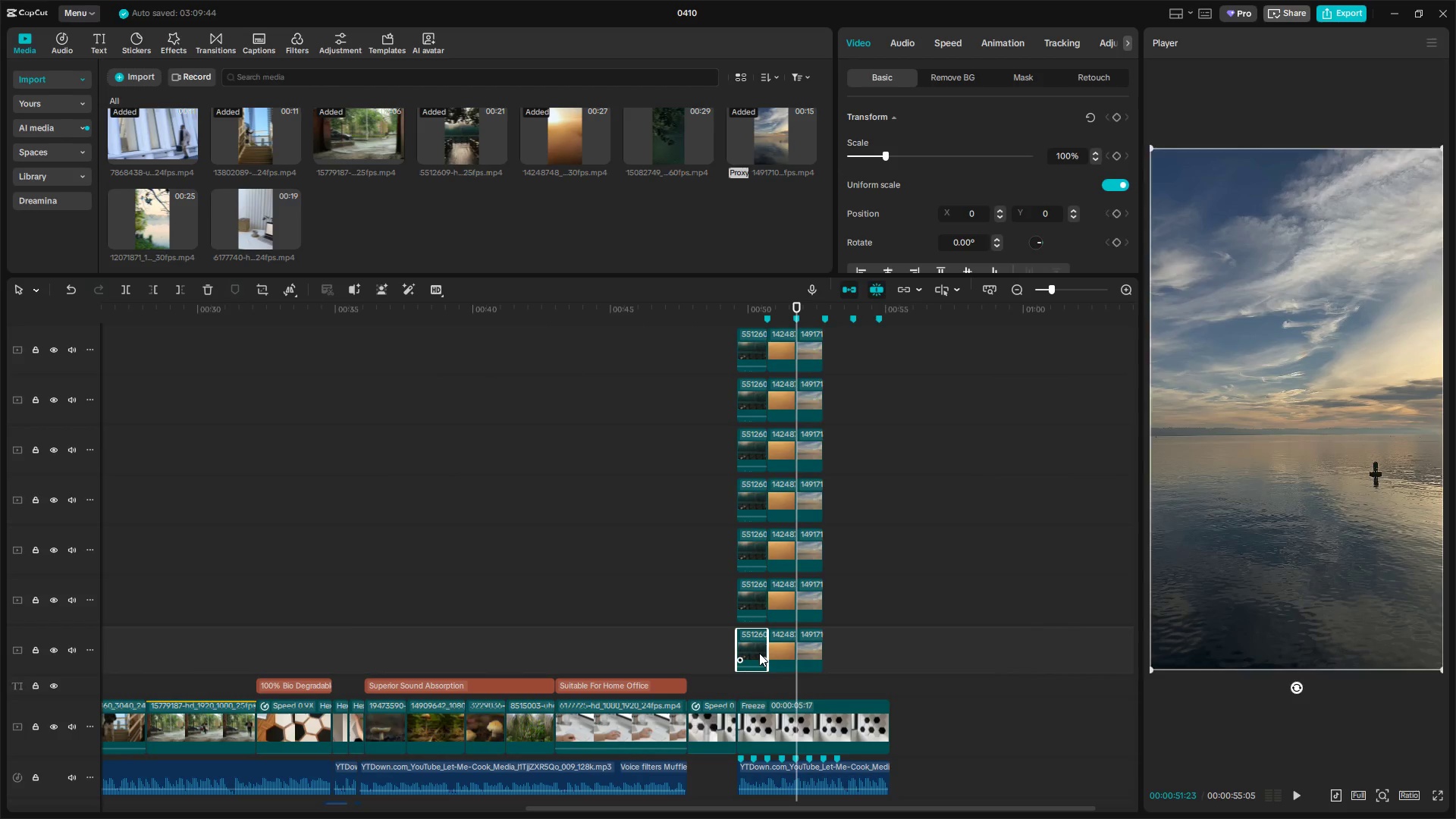 
key(Control+Shift+C)
 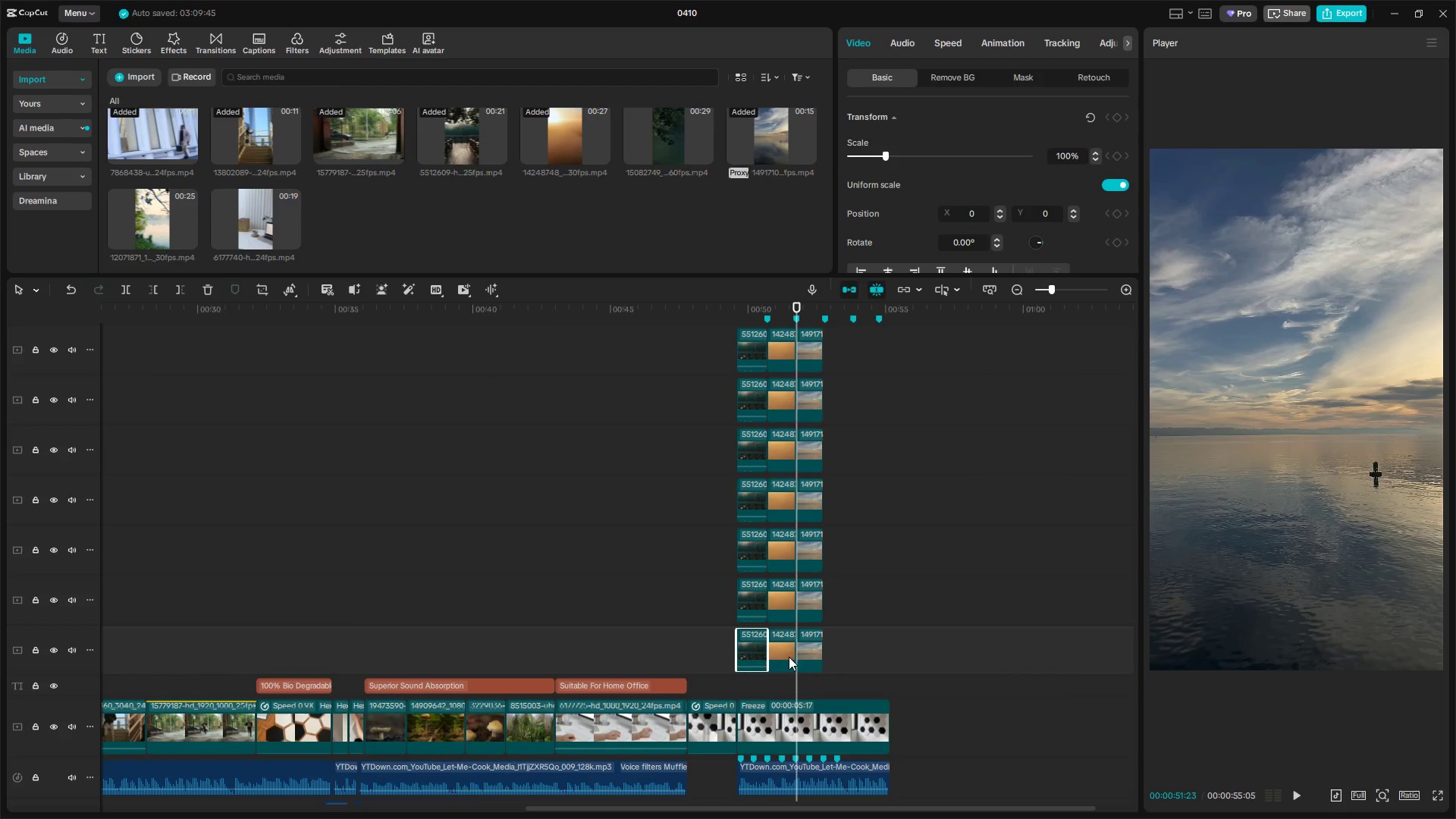 
left_click([808, 651])
 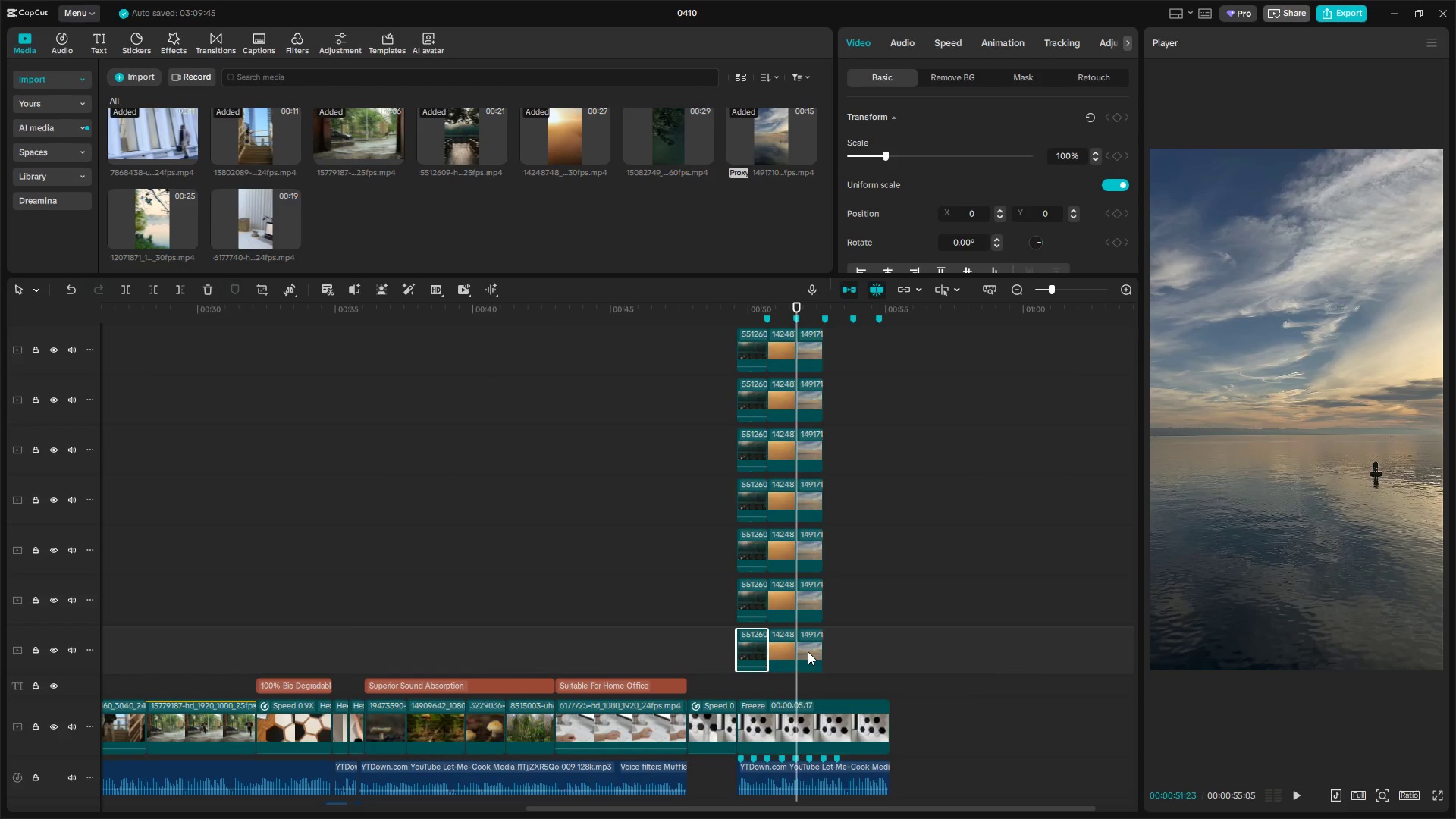 
key(Control+Shift+V)
 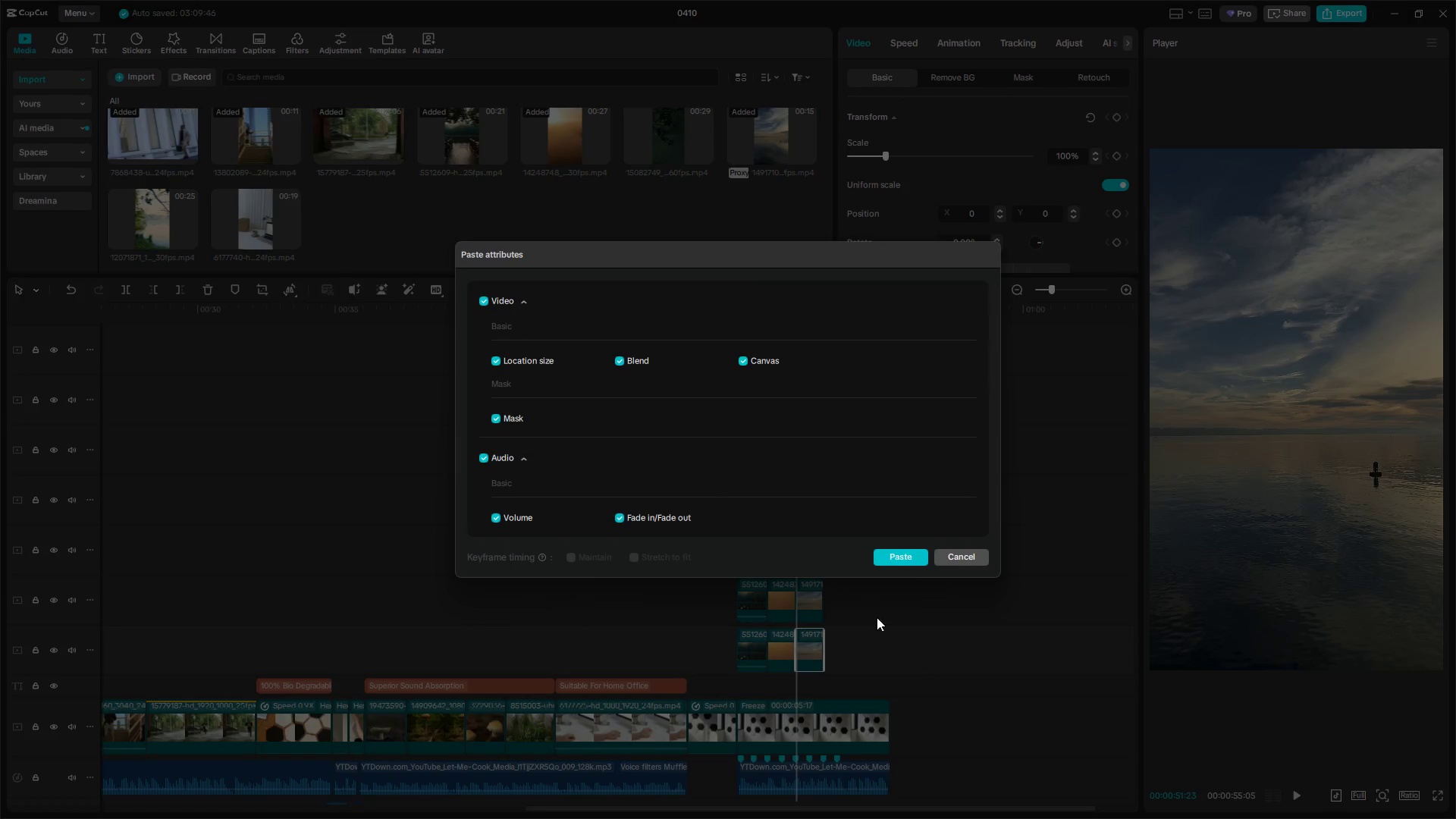 
left_click([900, 555])
 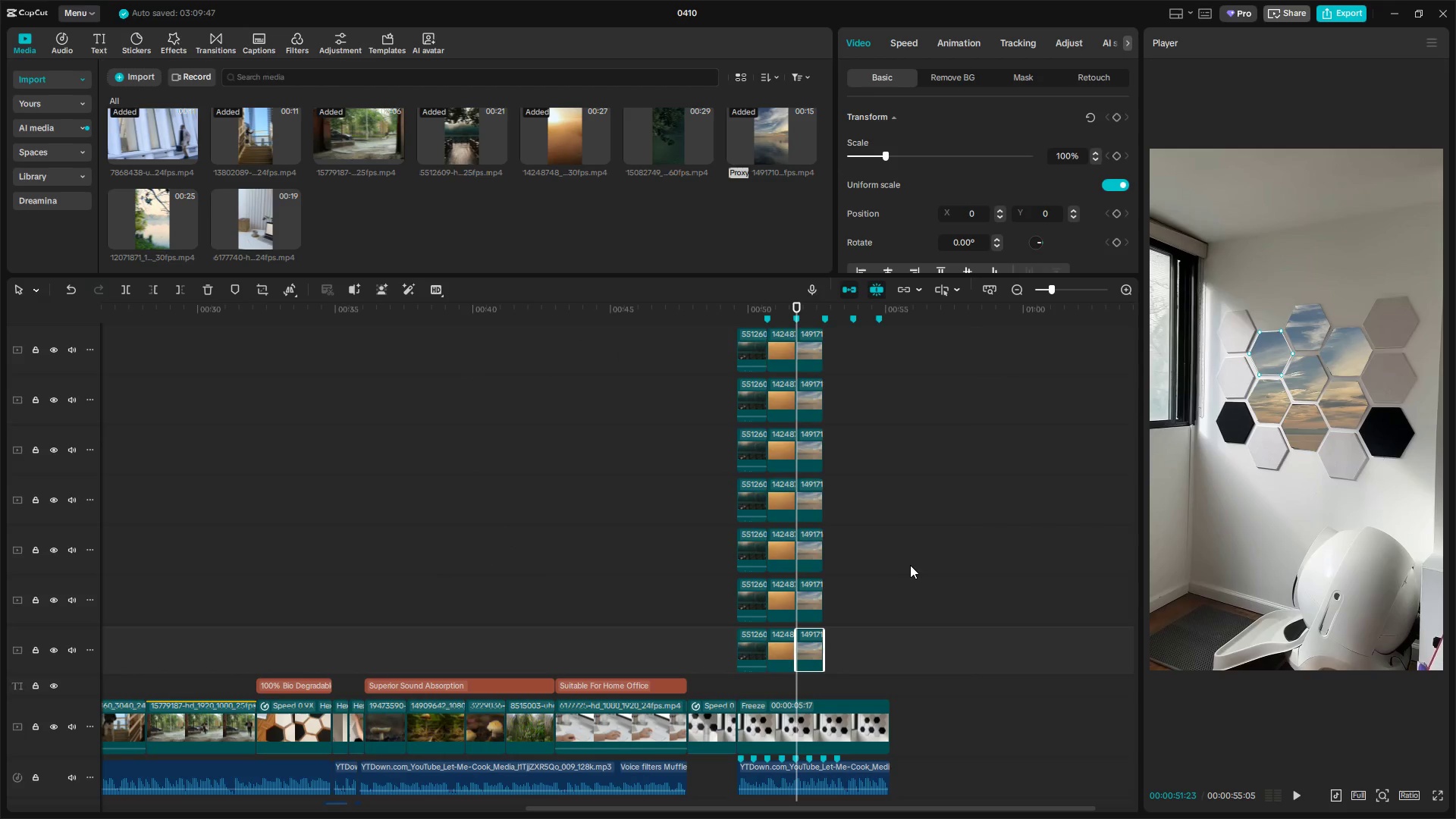 
scroll: coordinate [927, 593], scroll_direction: up, amount: 3.0
 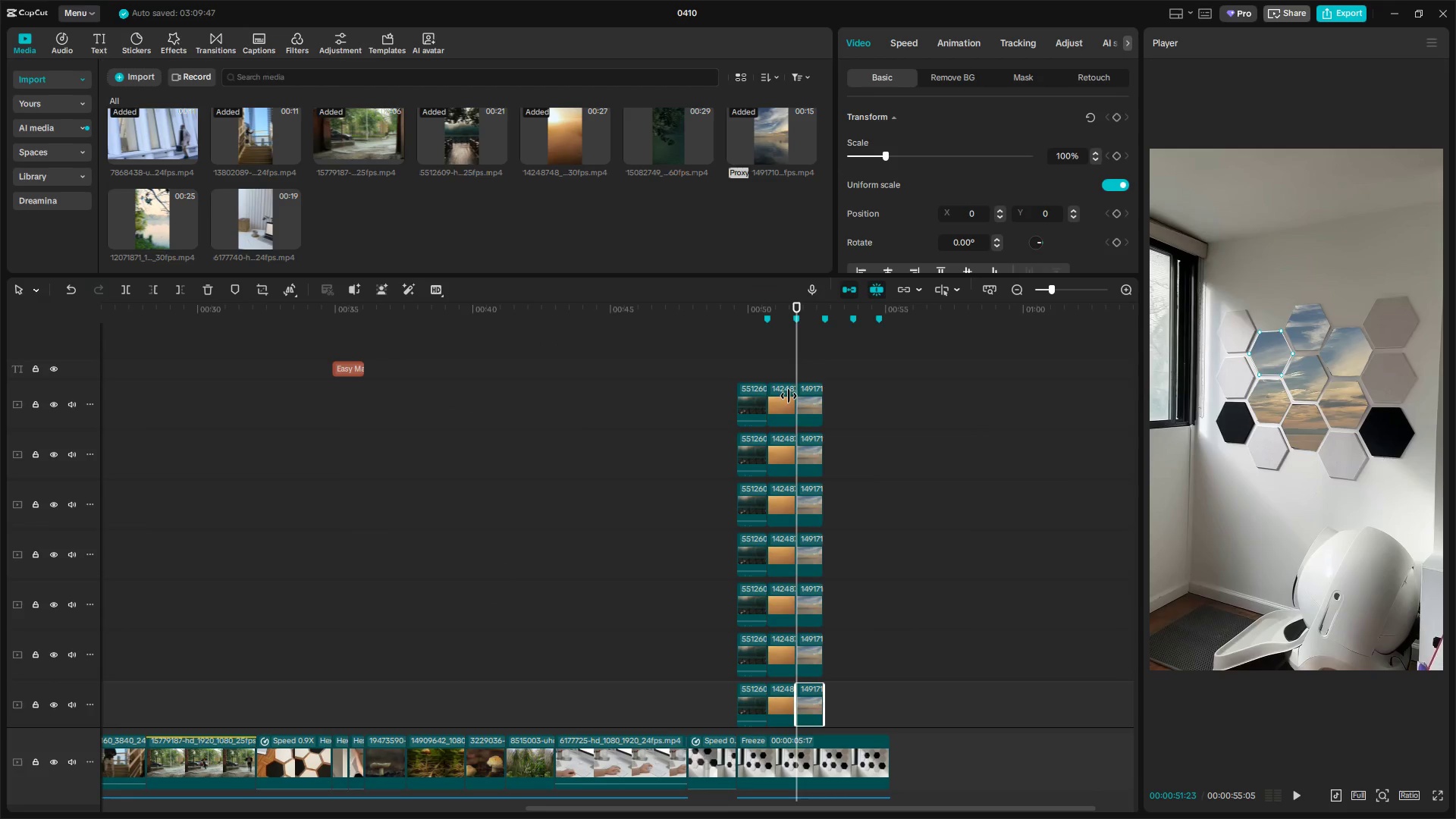 
left_click([739, 356])
 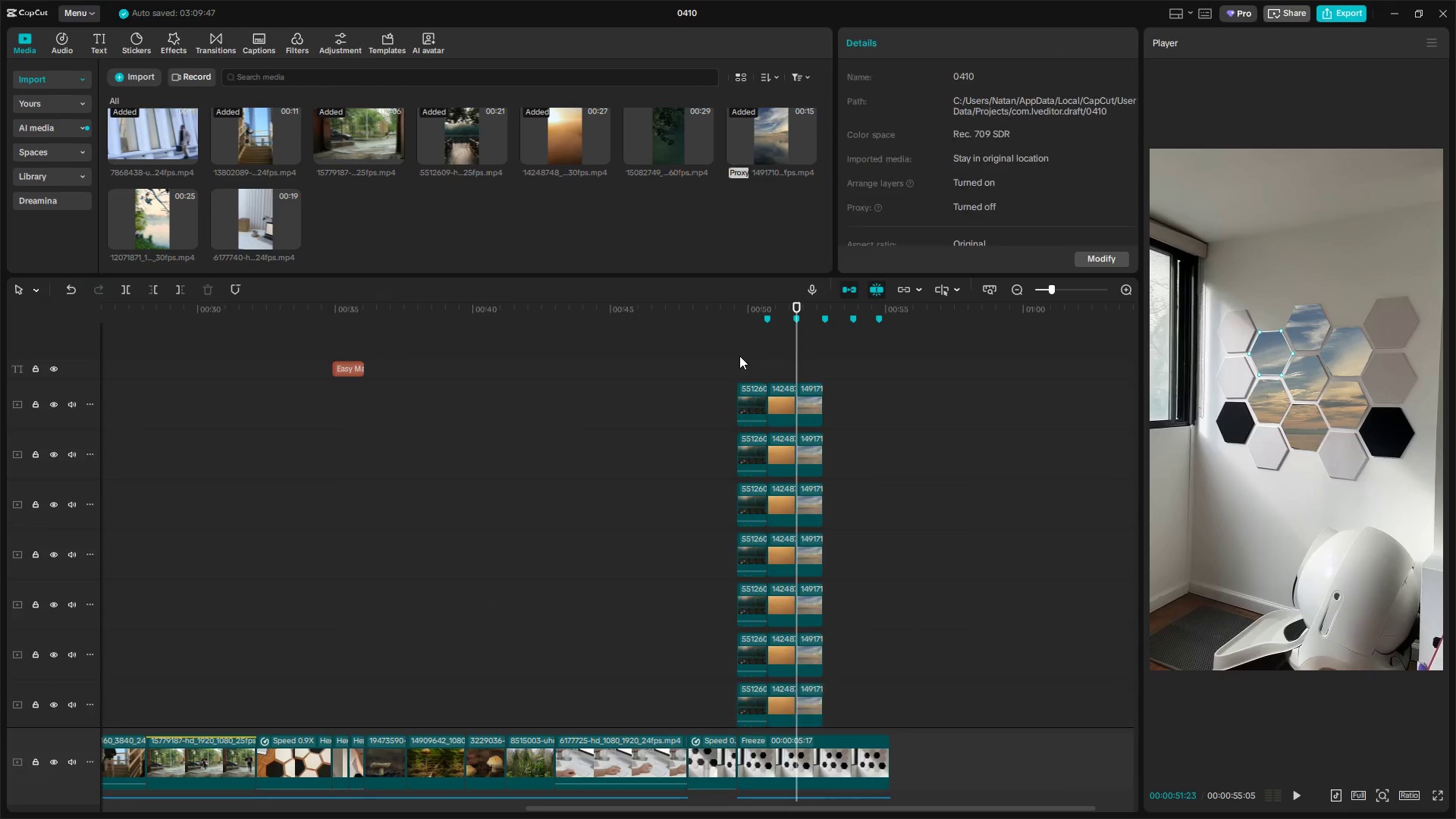 
key(Space)
 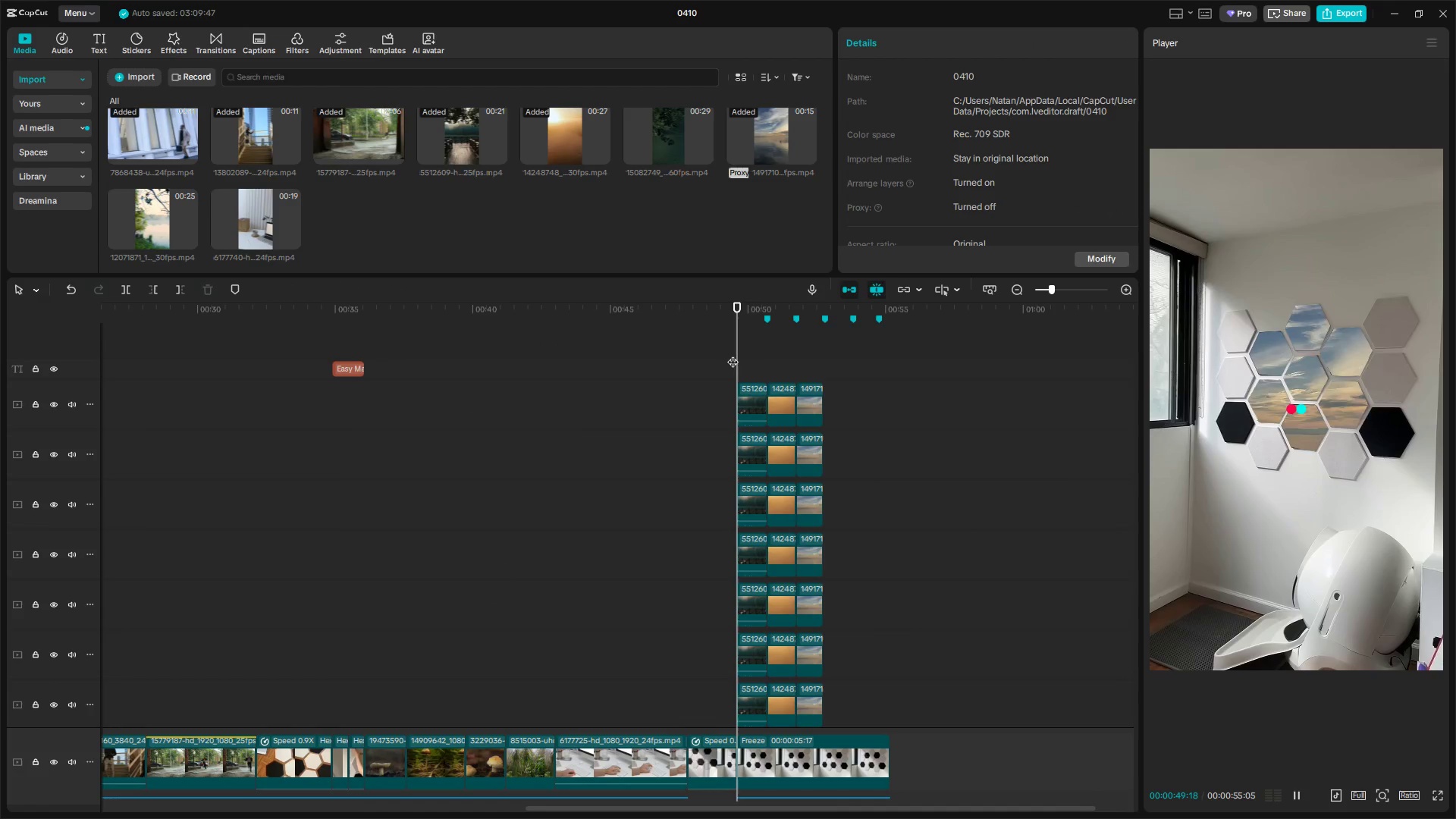 
left_click([731, 354])
 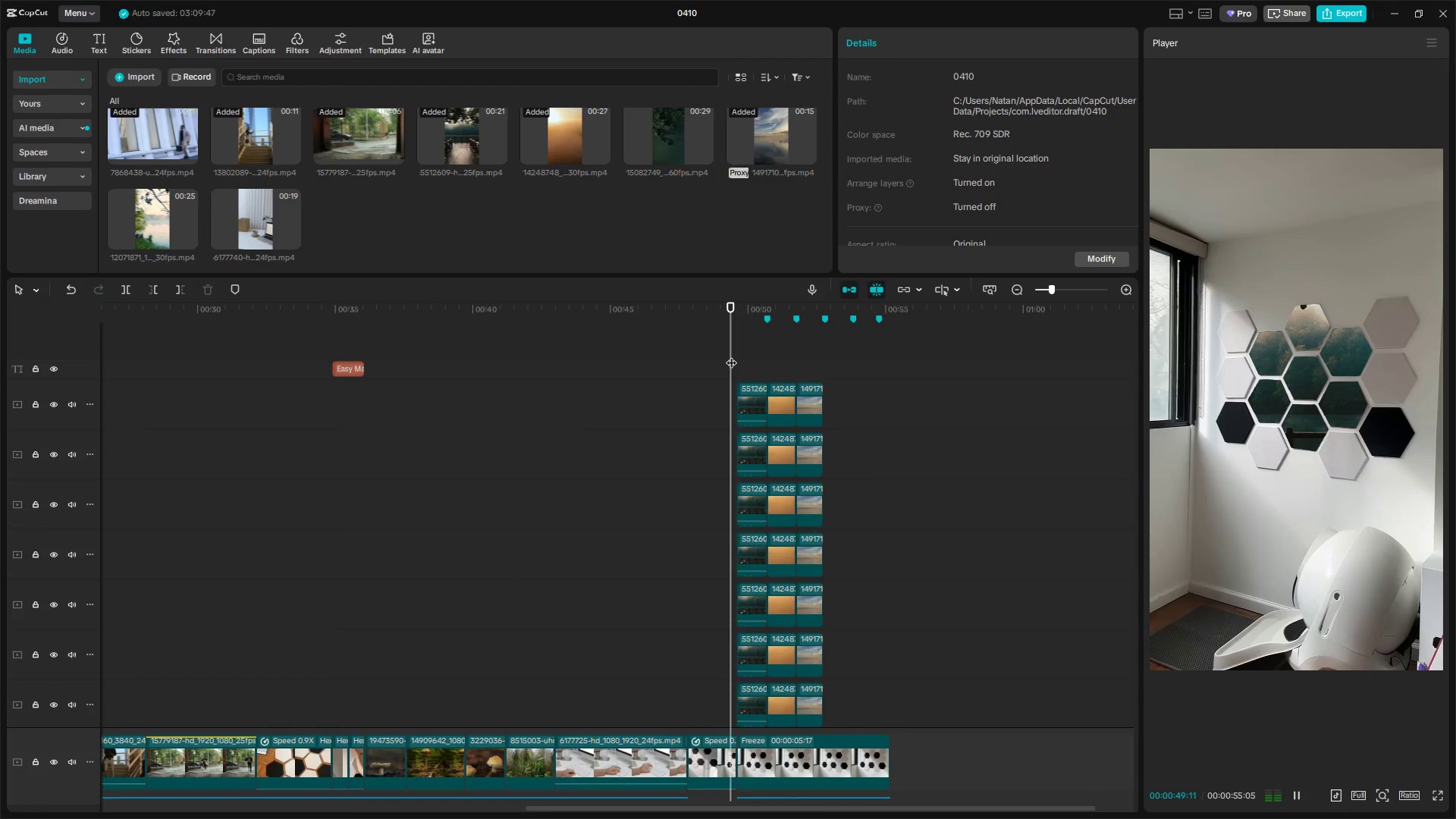 
key(Space)
 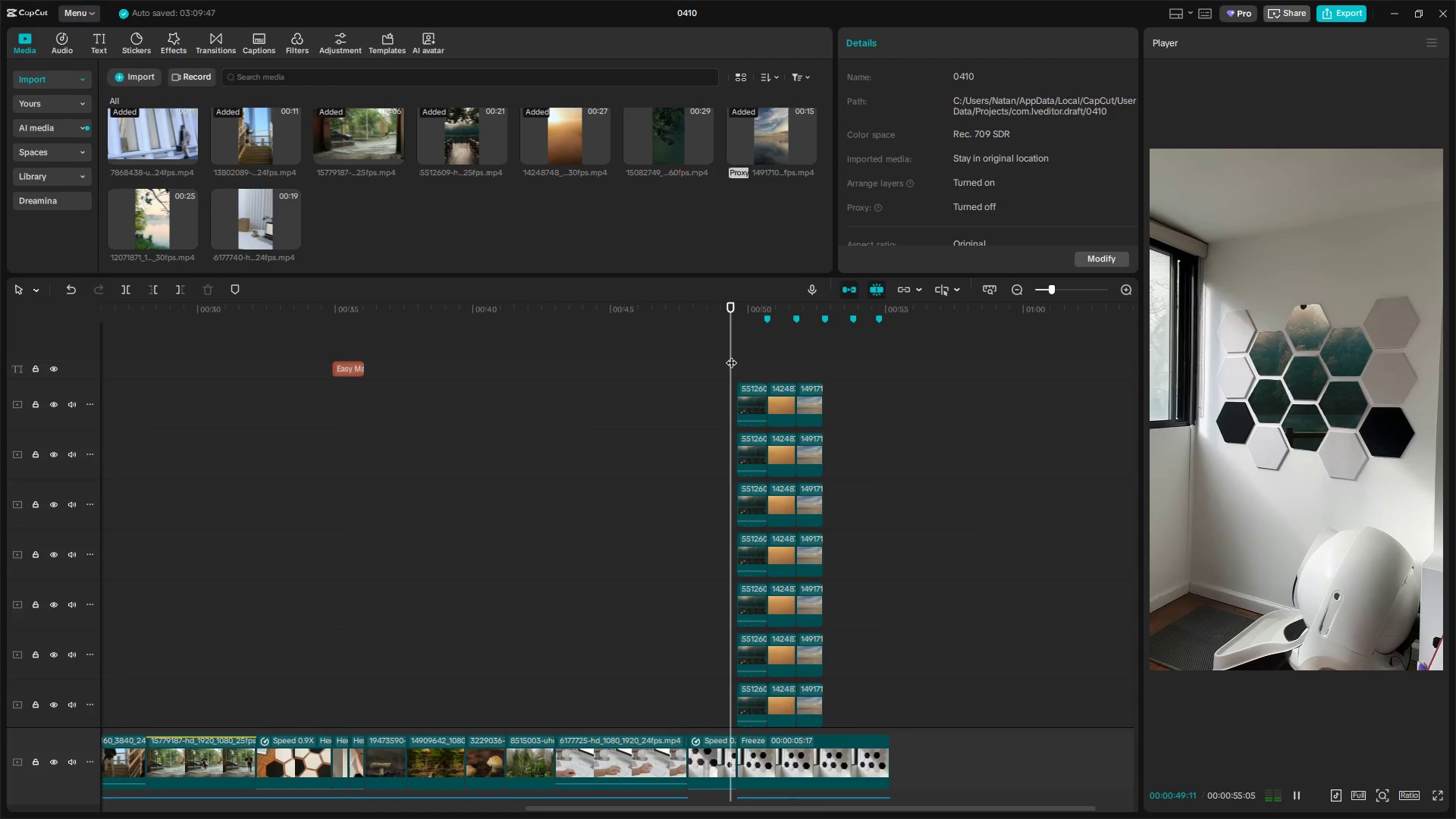 
key(Space)
 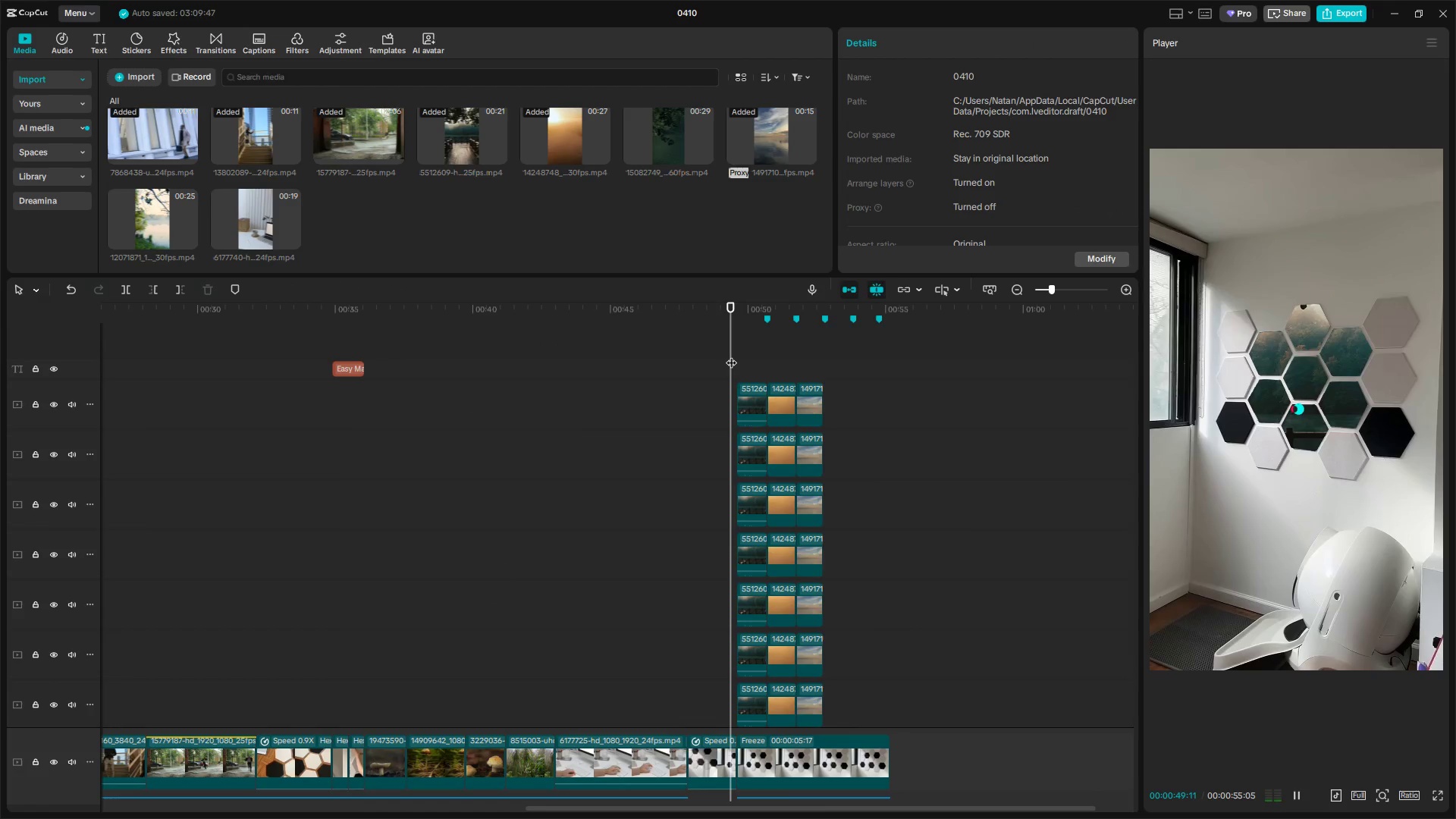 
key(Space)
 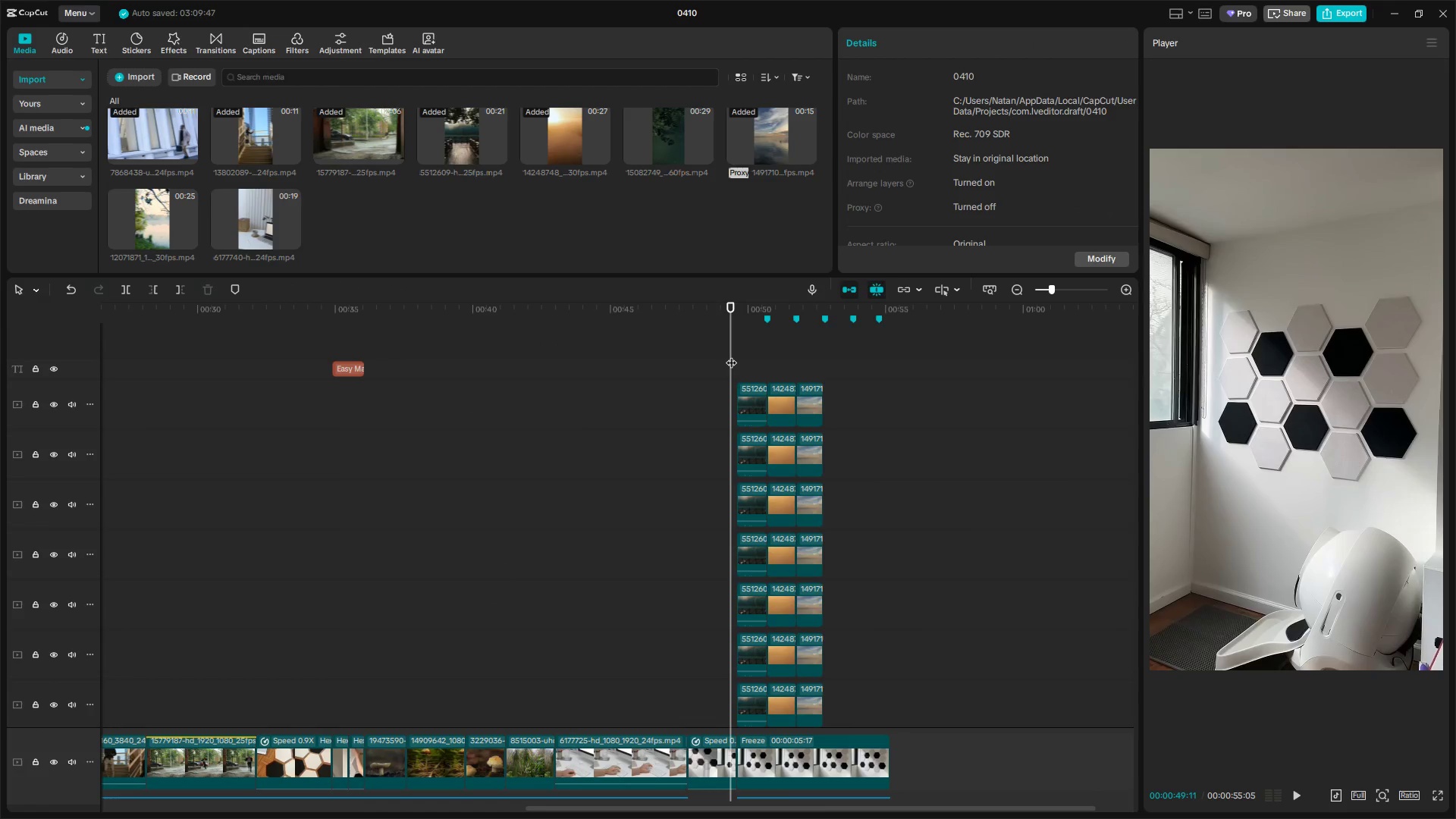 
key(Space)
 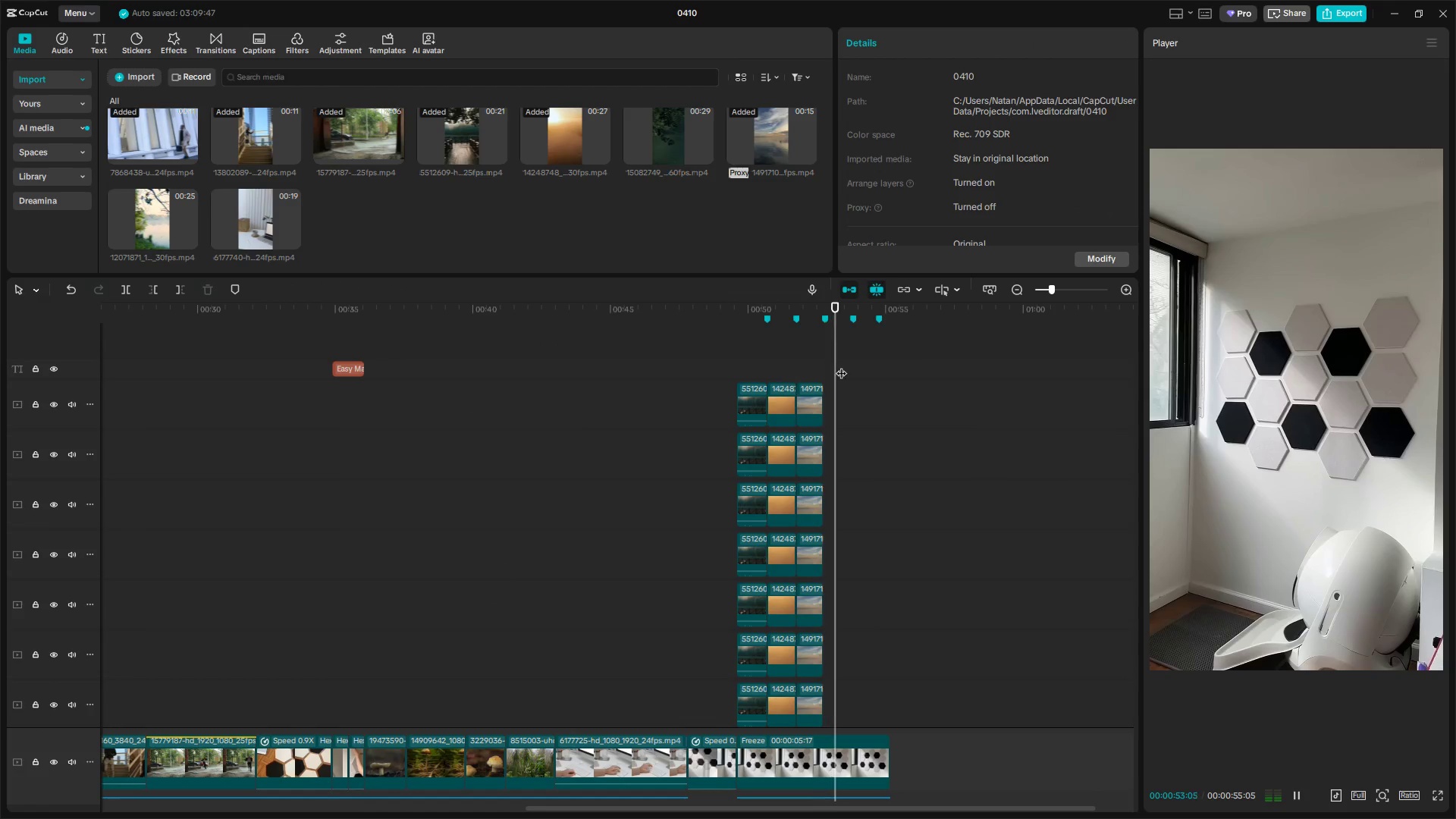 
wait(5.14)
 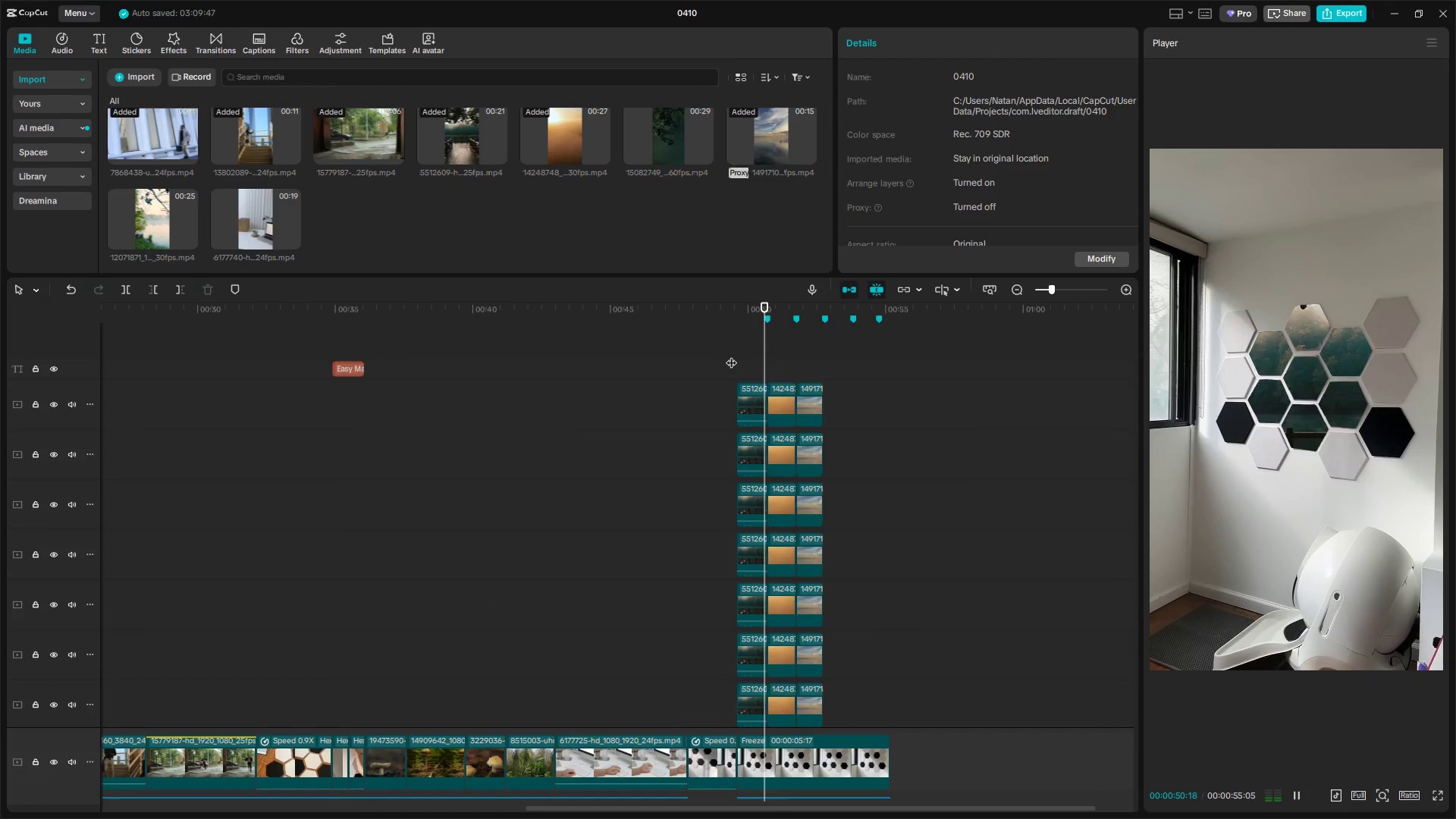 
key(Space)
 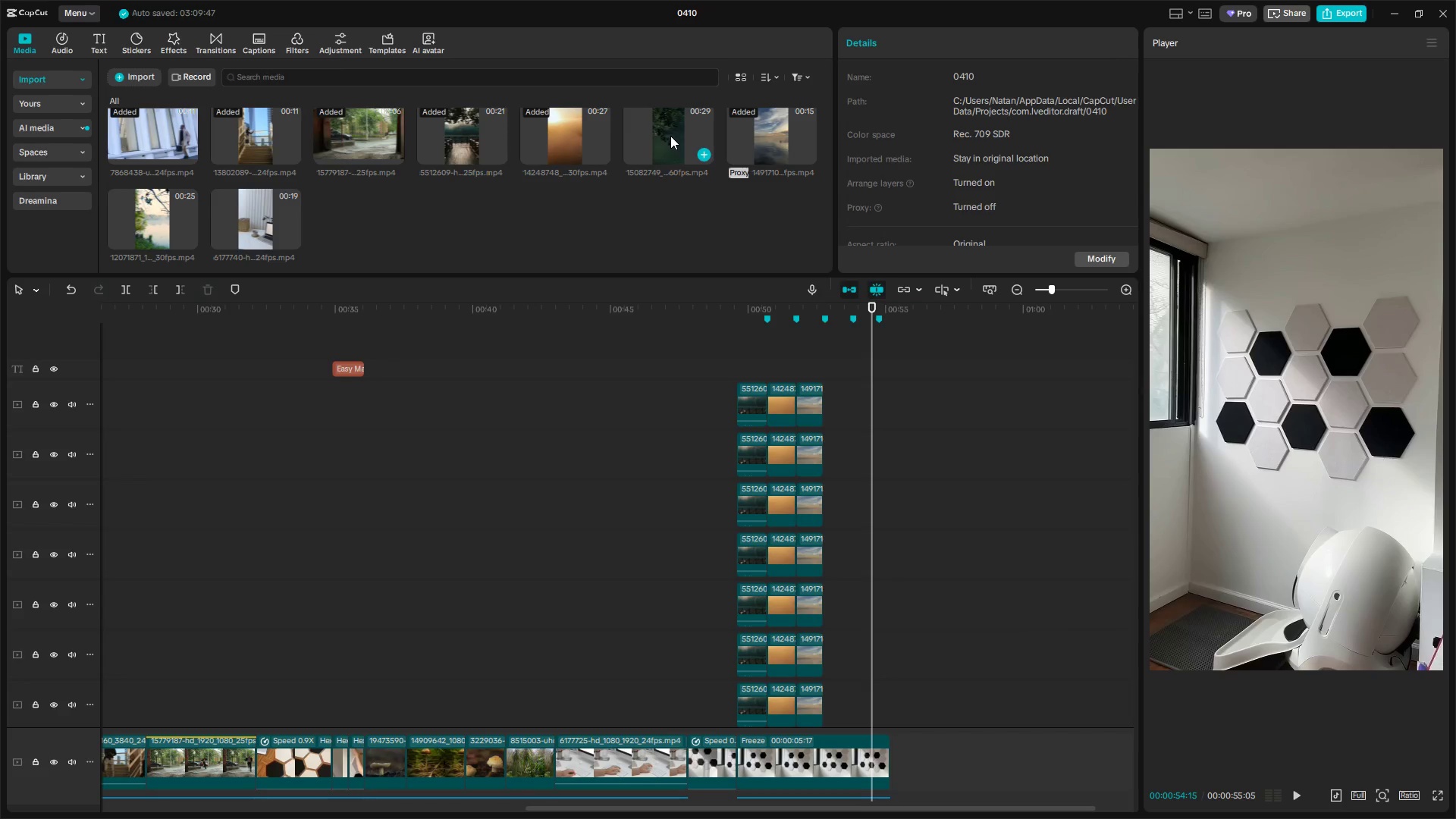 
key(Space)
 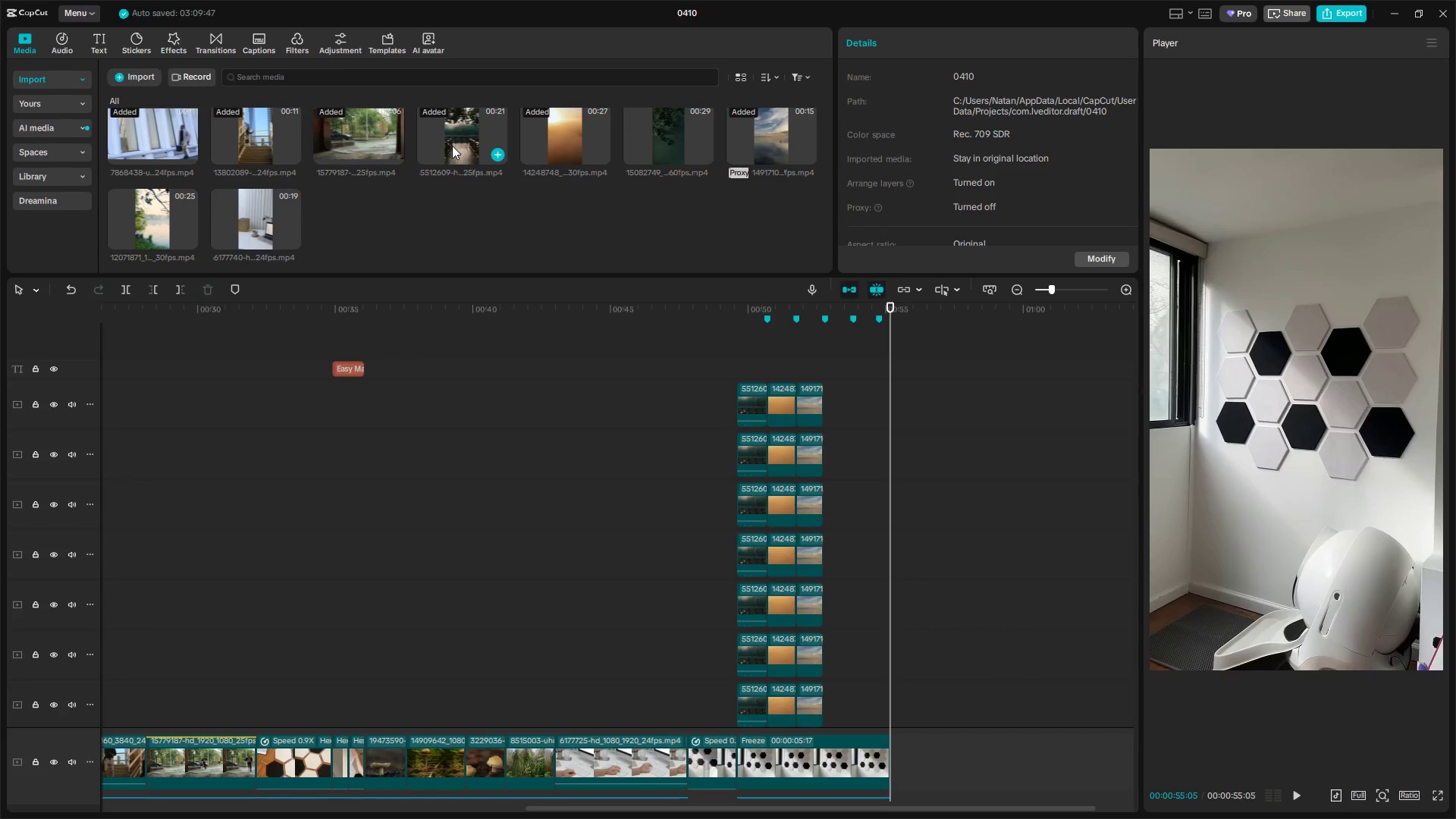 
left_click_drag(start_coordinate=[669, 142], to_coordinate=[826, 706])
 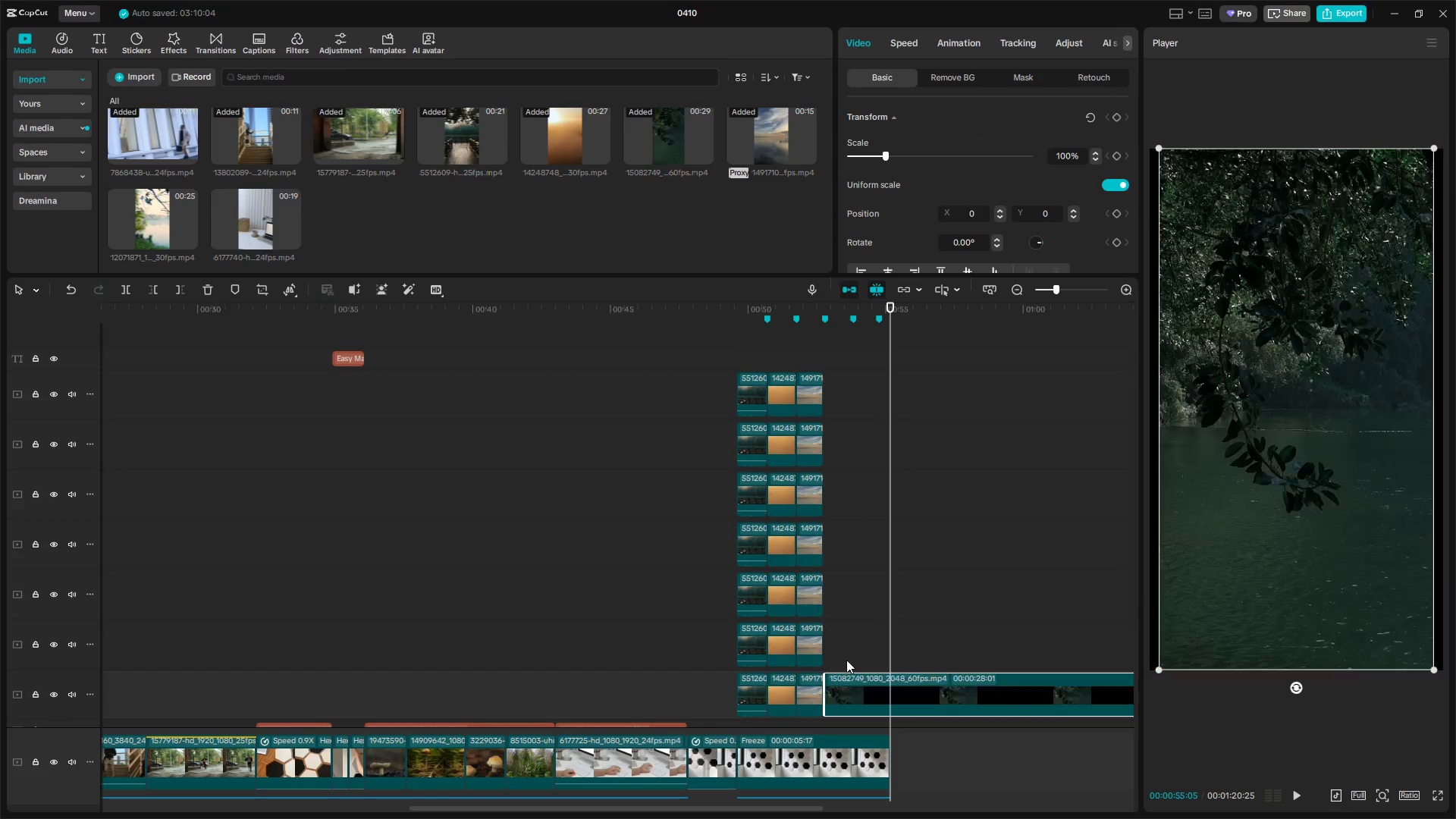 
left_click_drag(start_coordinate=[855, 694], to_coordinate=[854, 698])
 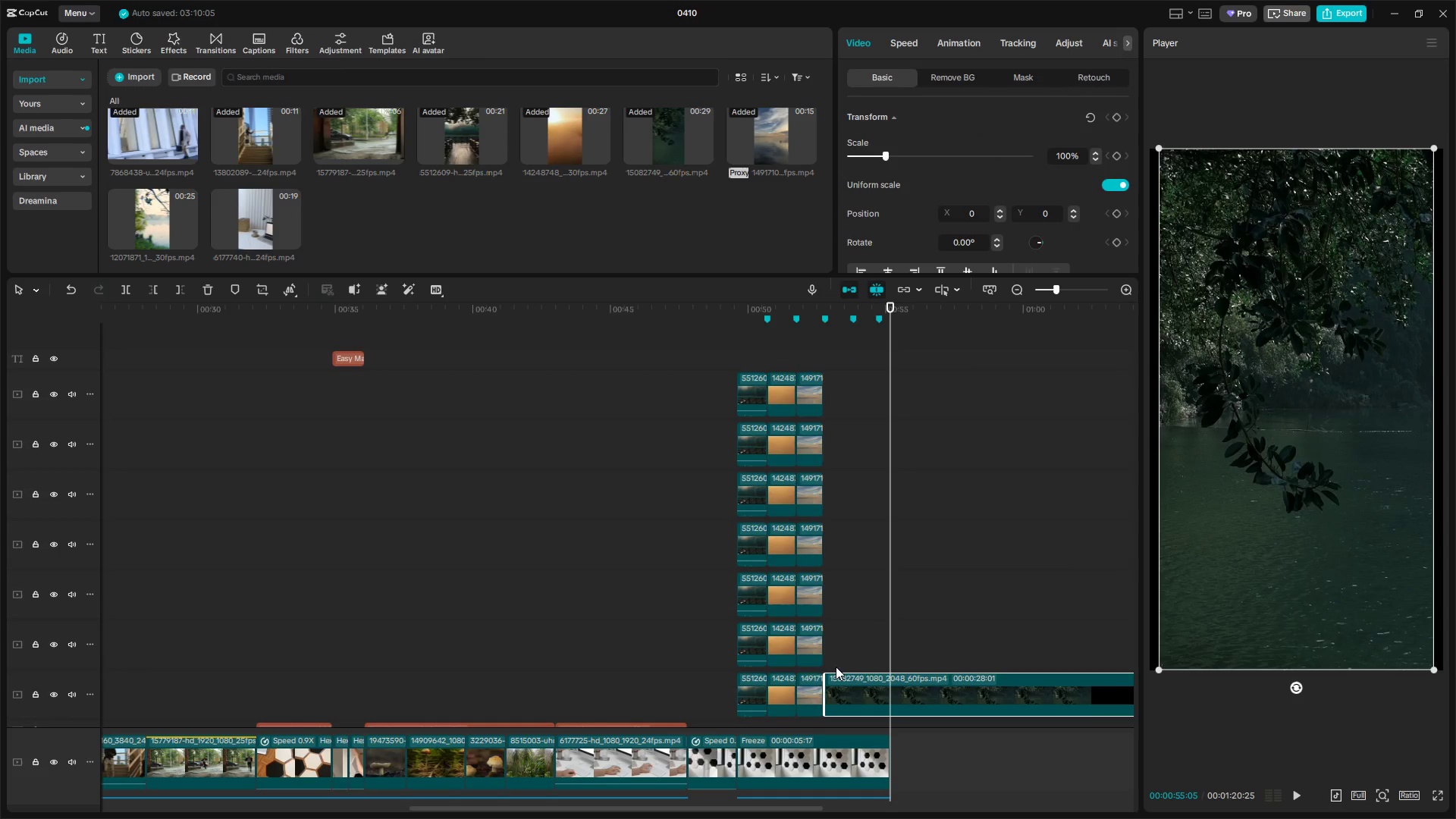 
left_click([827, 656])
 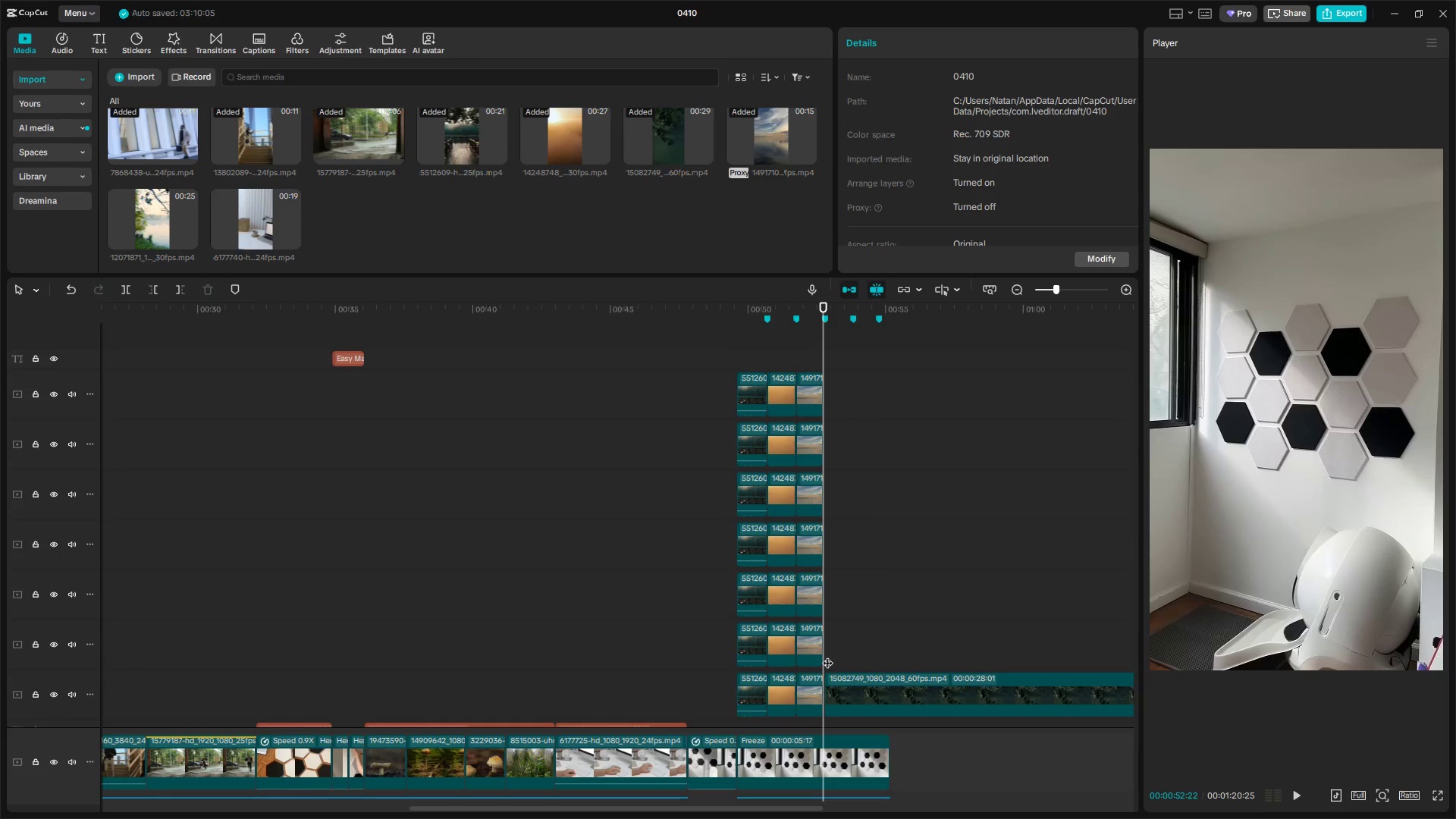 
hold_key(key=ControlLeft, duration=1.28)
scroll: coordinate [862, 689], scroll_direction: up, amount: 22.0
 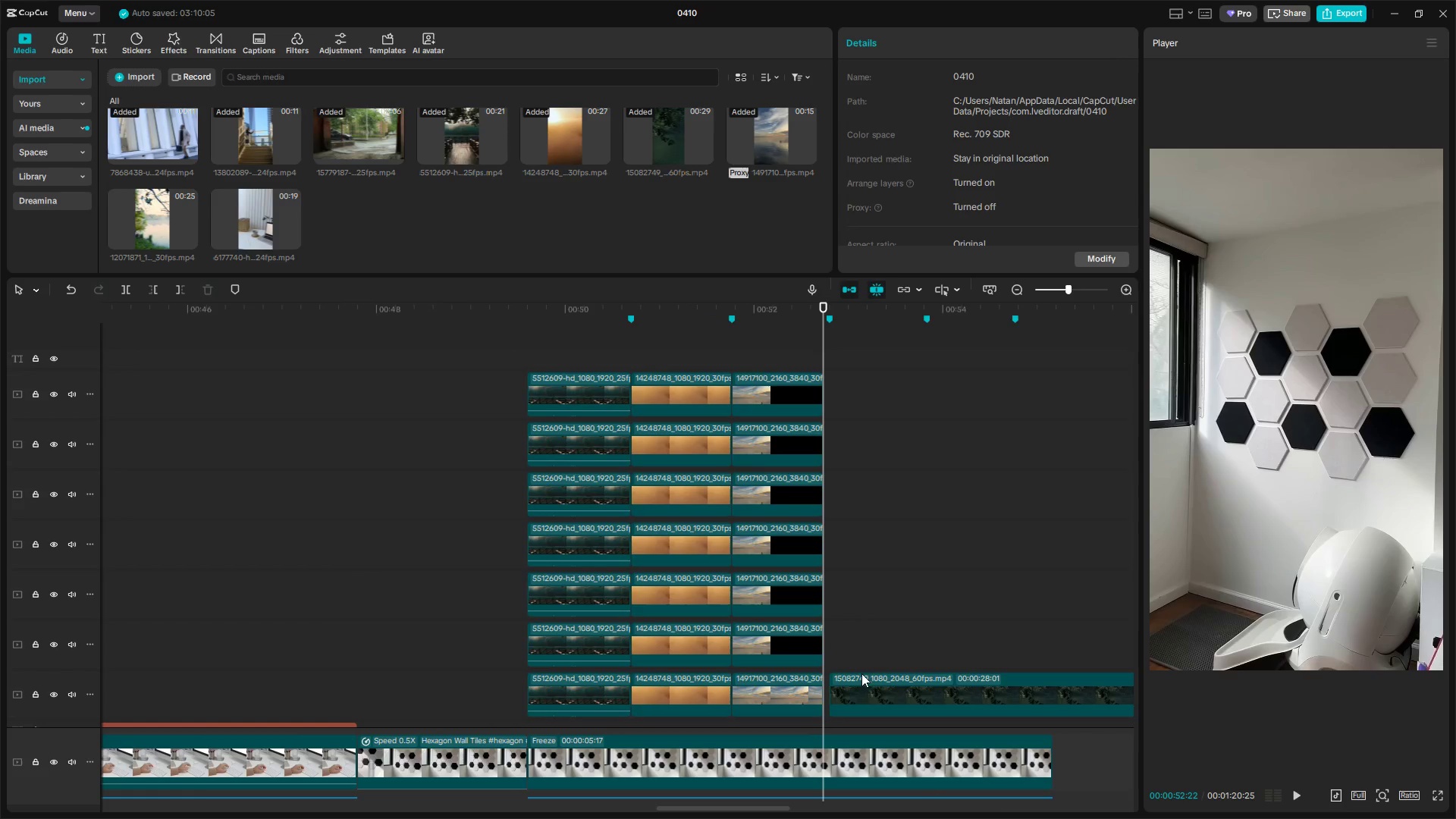 
left_click_drag(start_coordinate=[859, 691], to_coordinate=[849, 693])
 